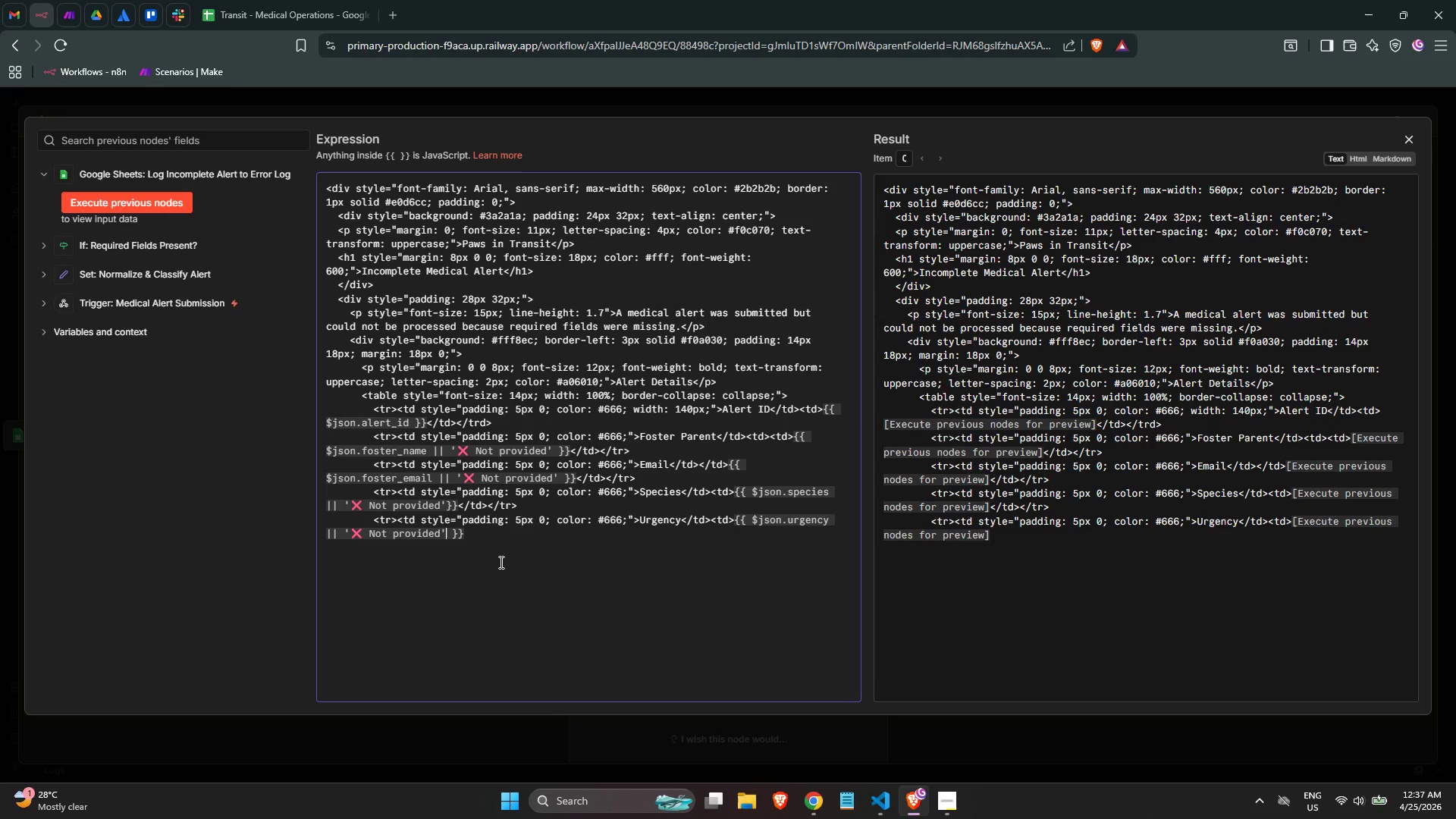 
key(ArrowRight)
 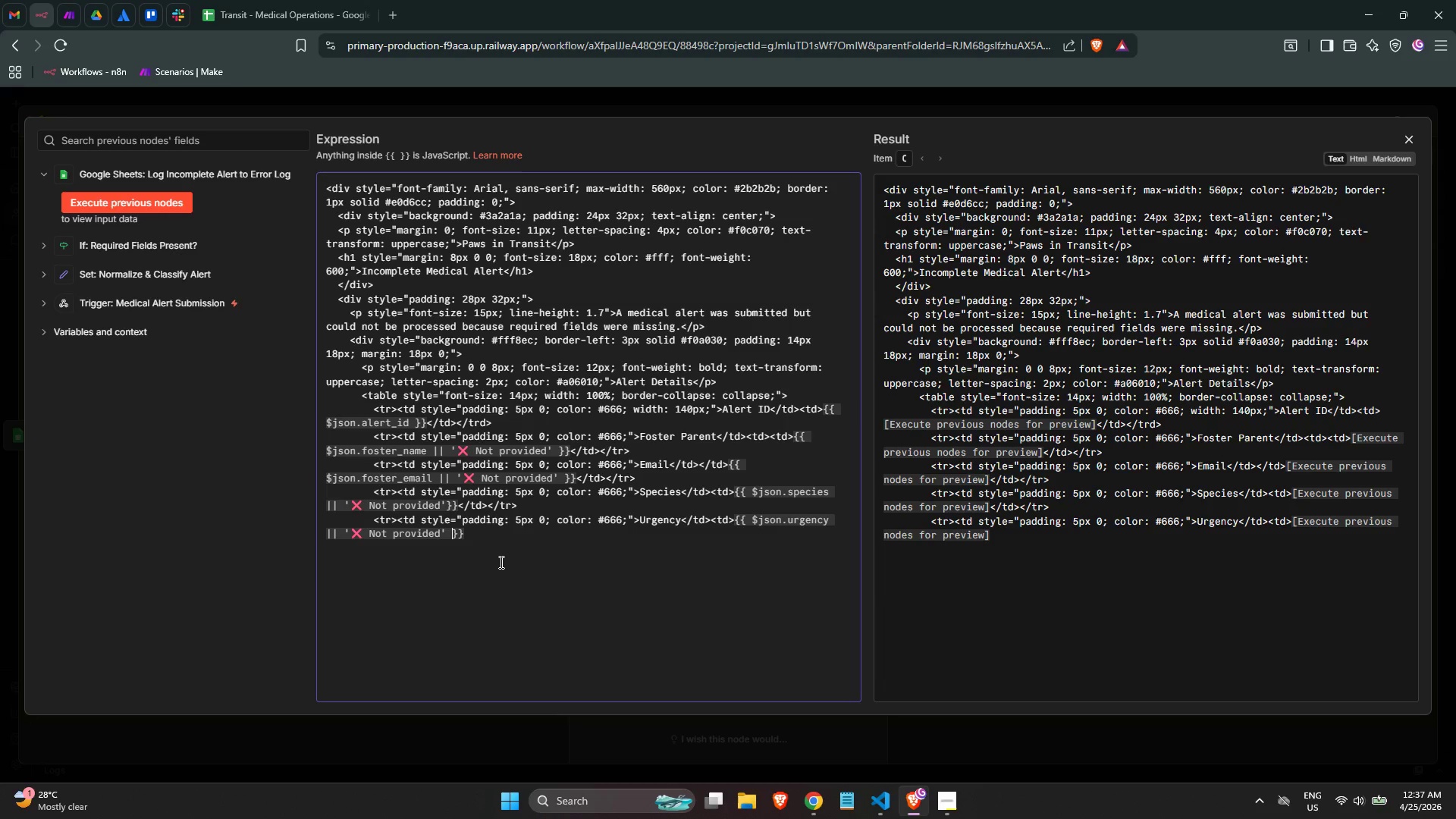 
key(ArrowRight)
 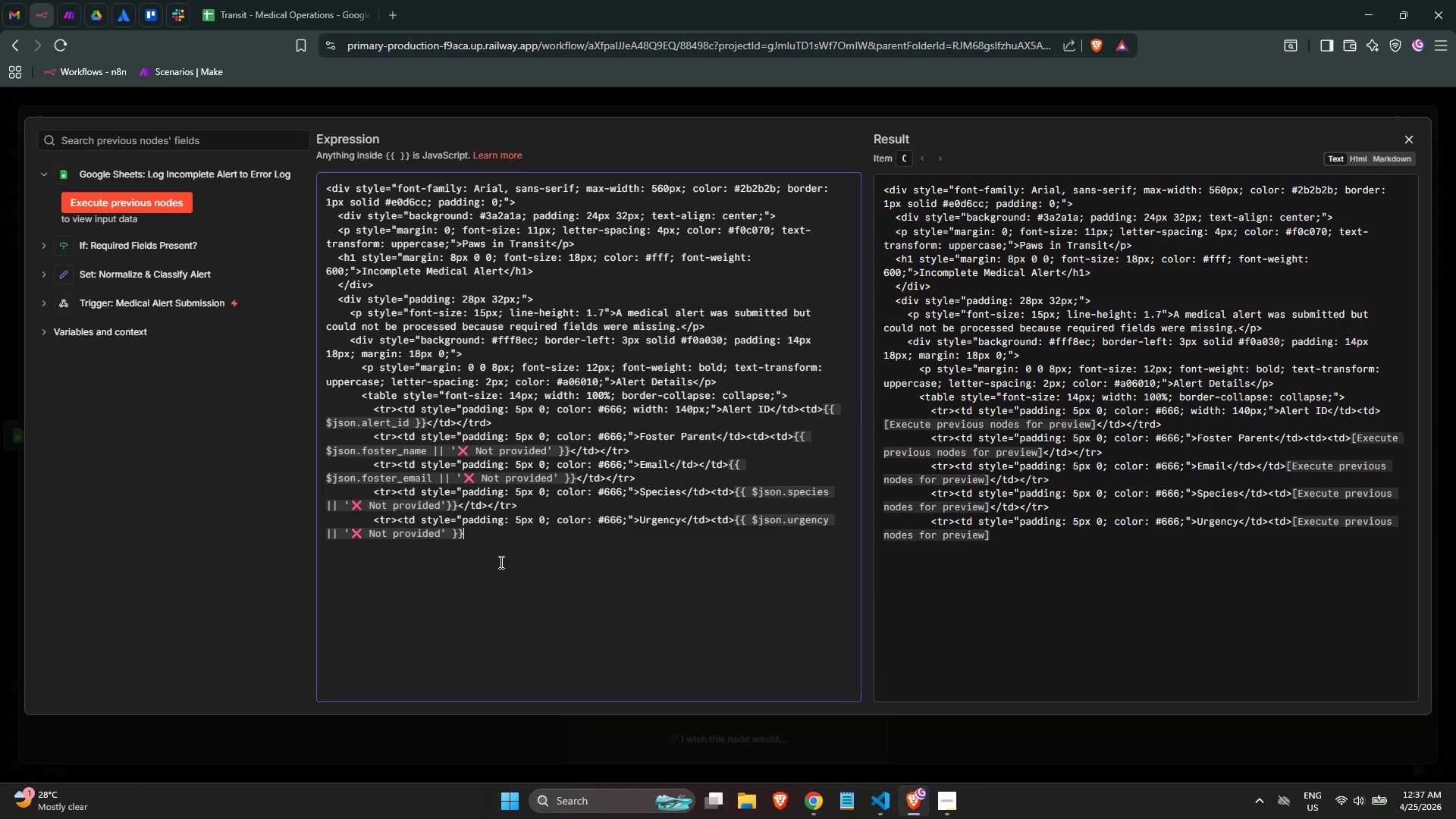 
key(ArrowRight)
 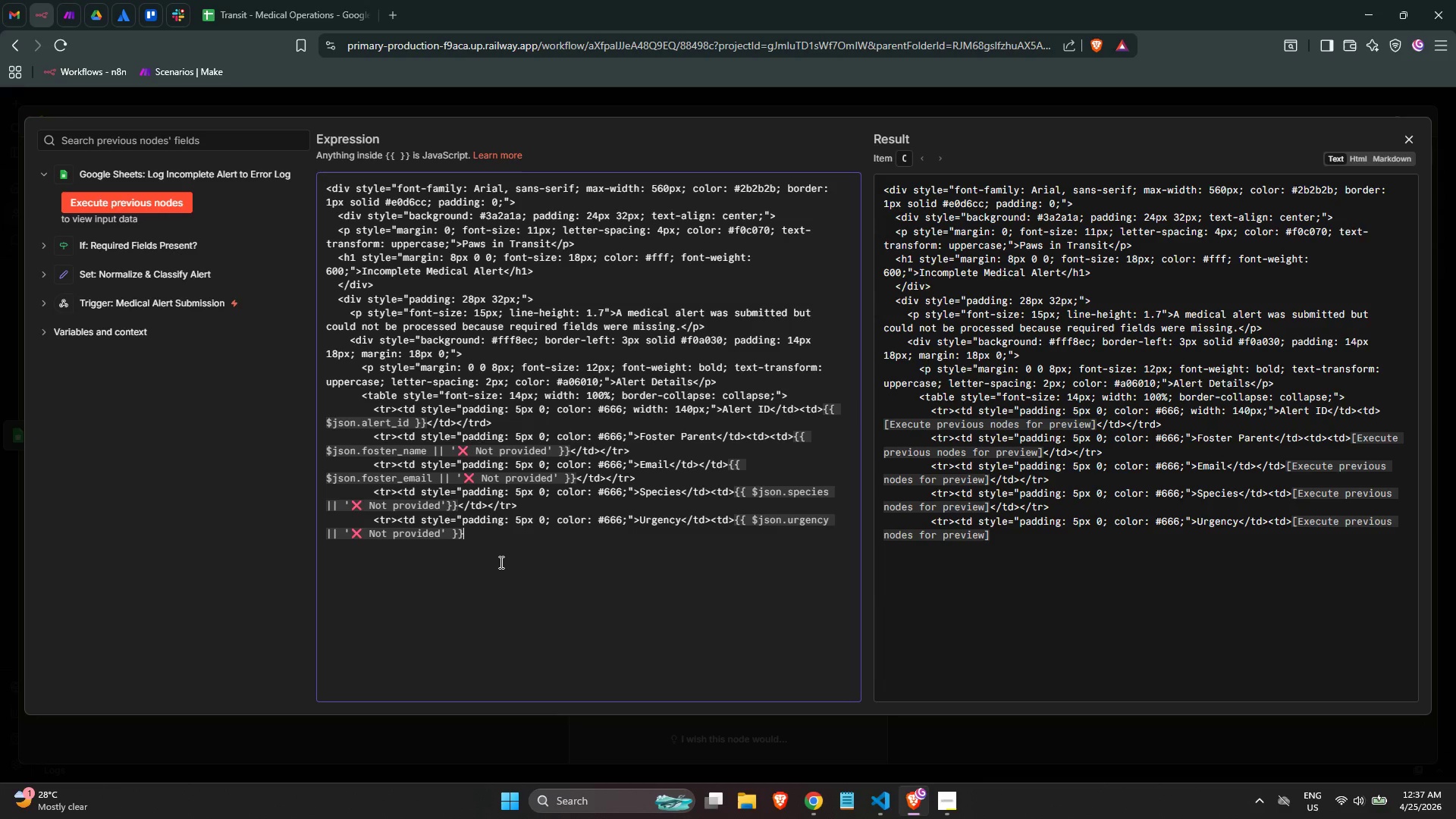 
type(</td>)
 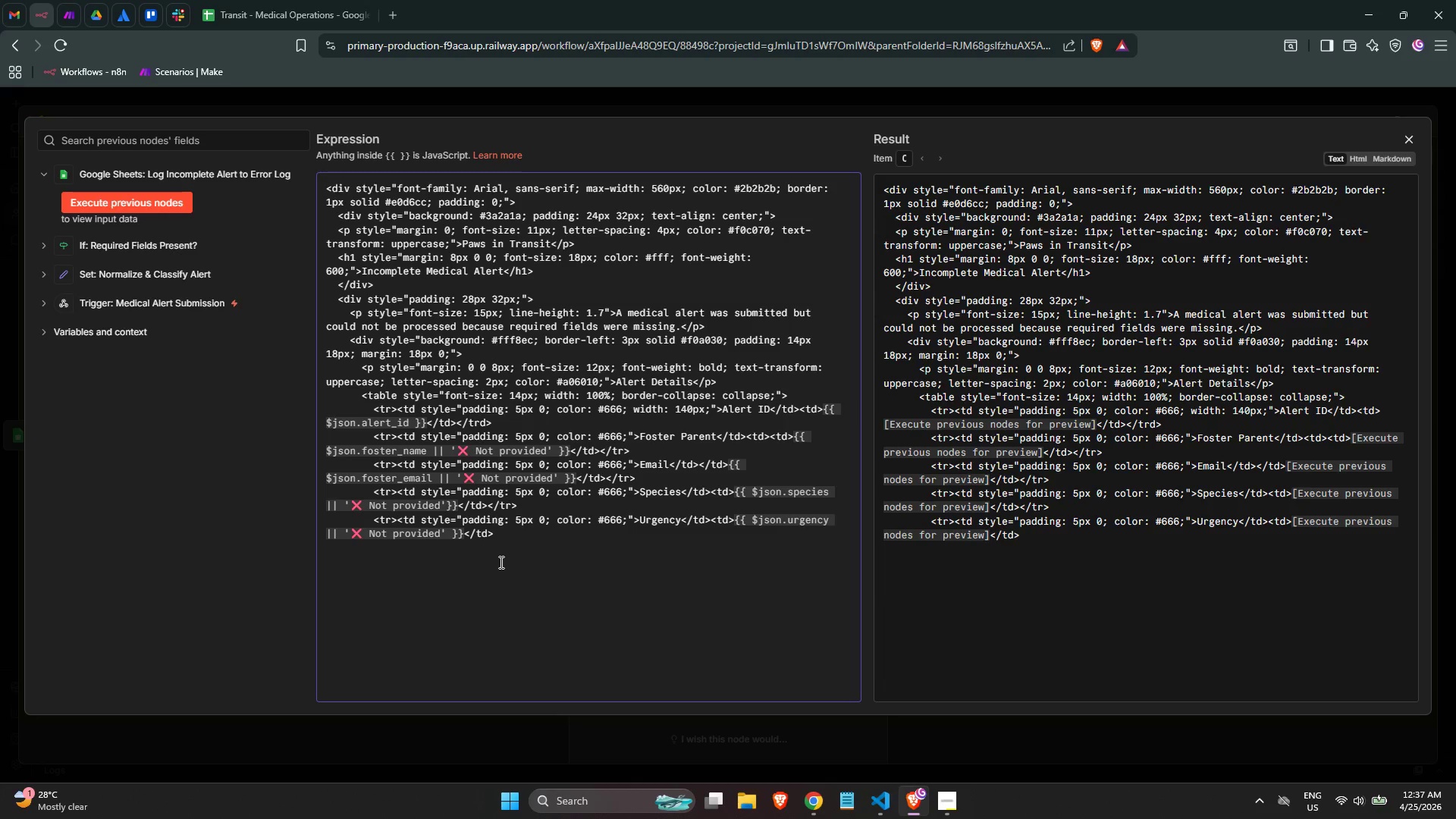 
key(Enter)
 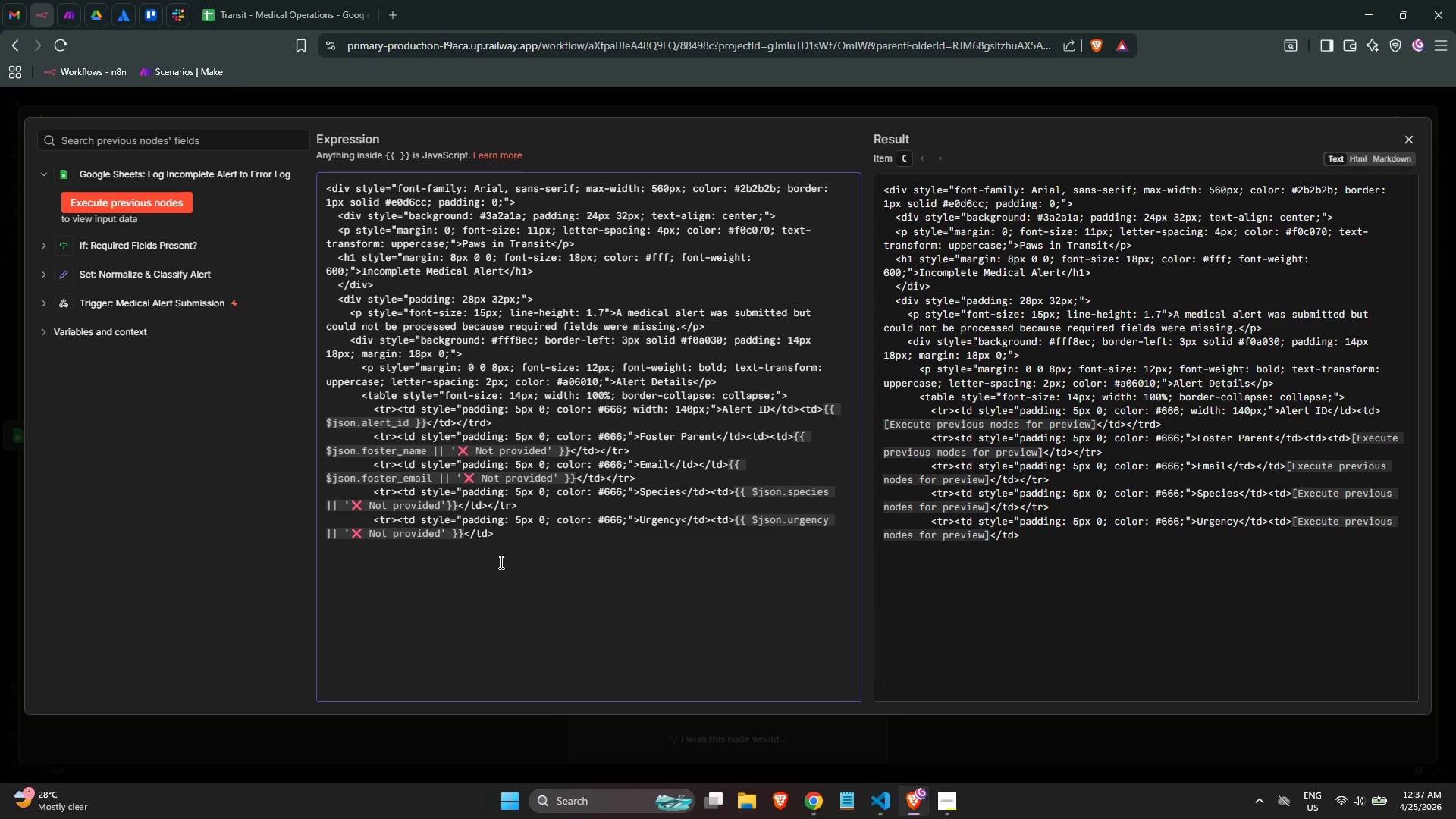 
key(Backspace)
type(</tr>)
 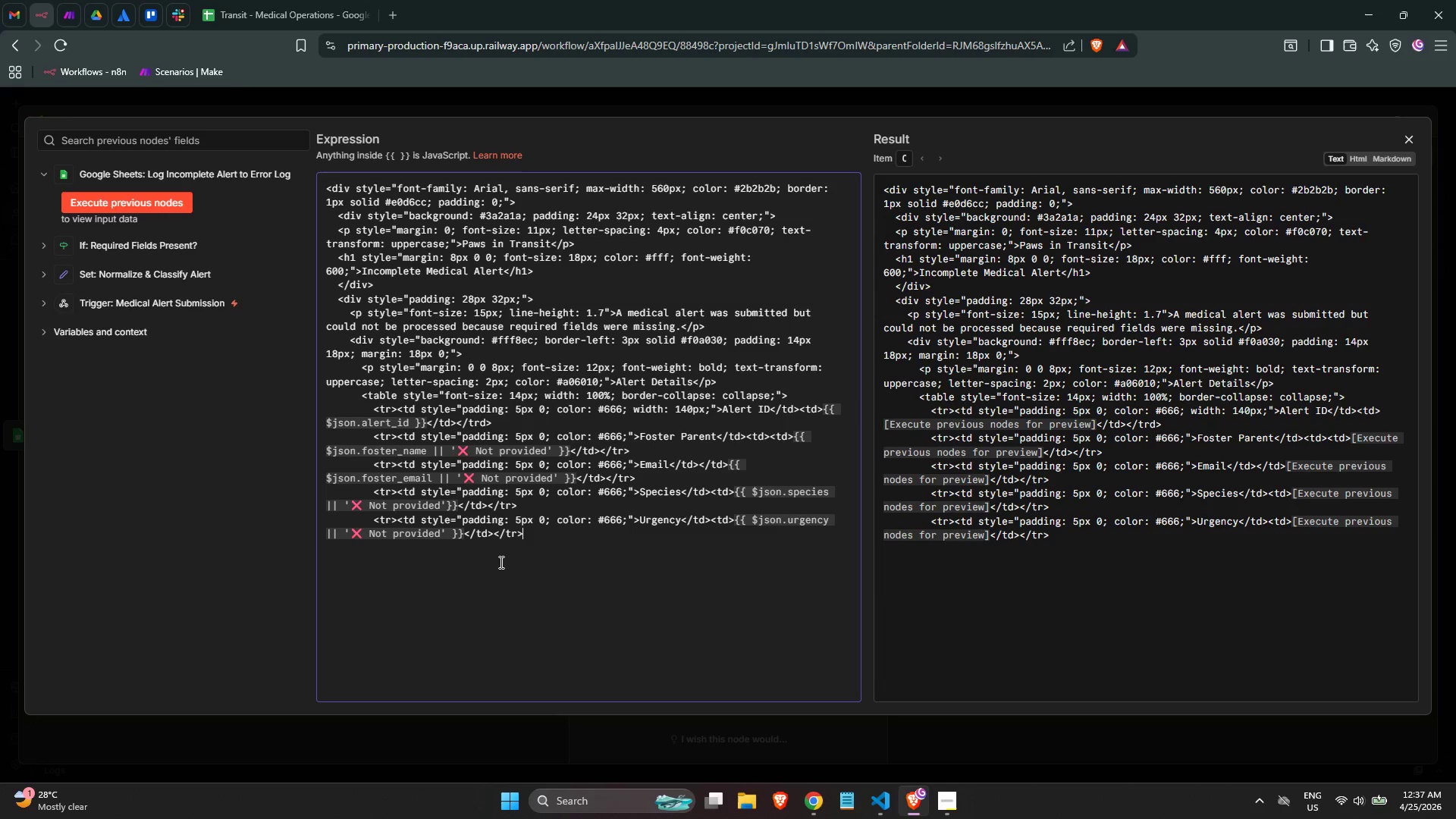 
key(Enter)
 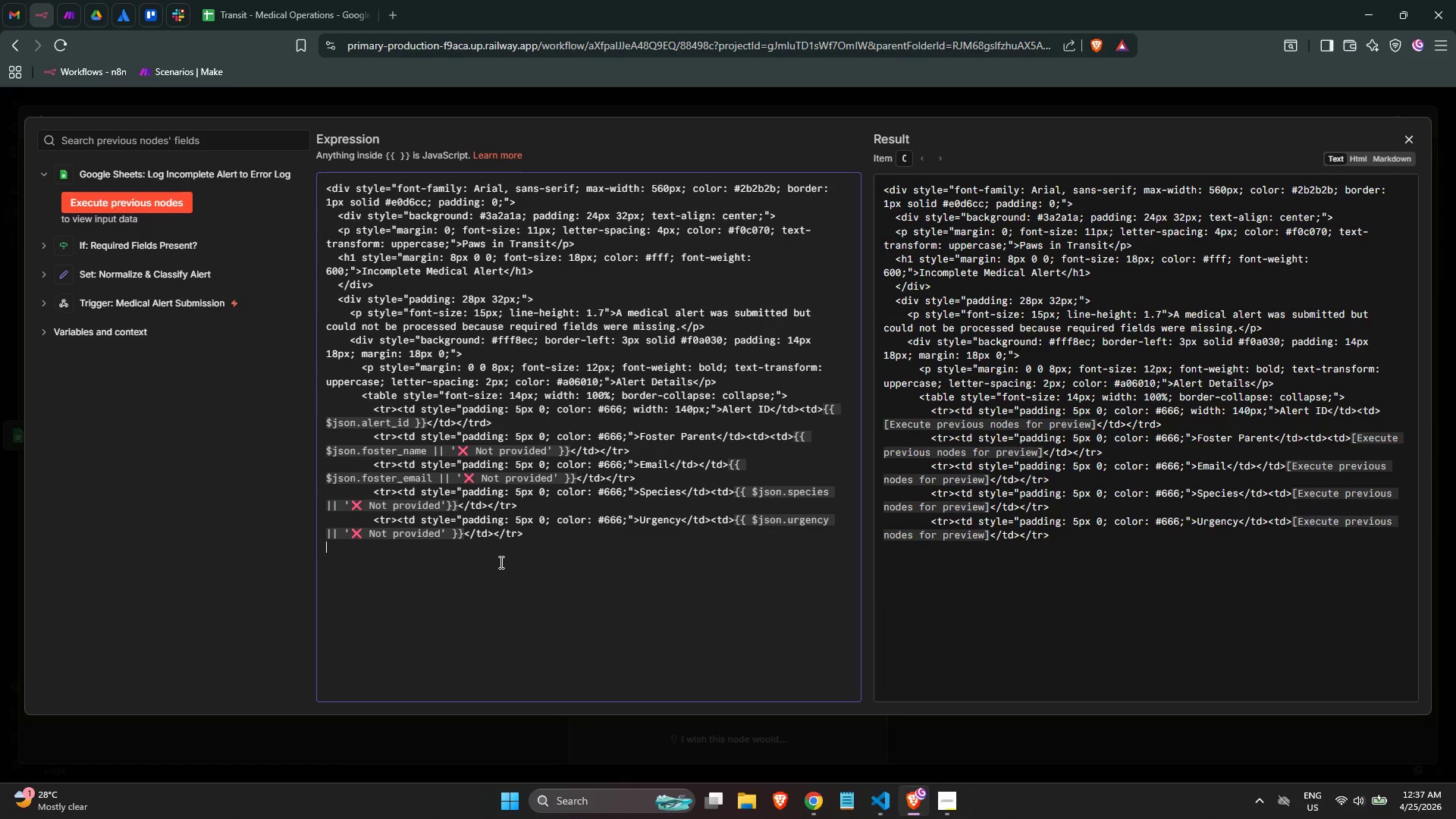 
key(Tab)
key(Tab)
key(Tab)
key(Tab)
type(<tr><tr)
key(Backspace)
type(d style="")
 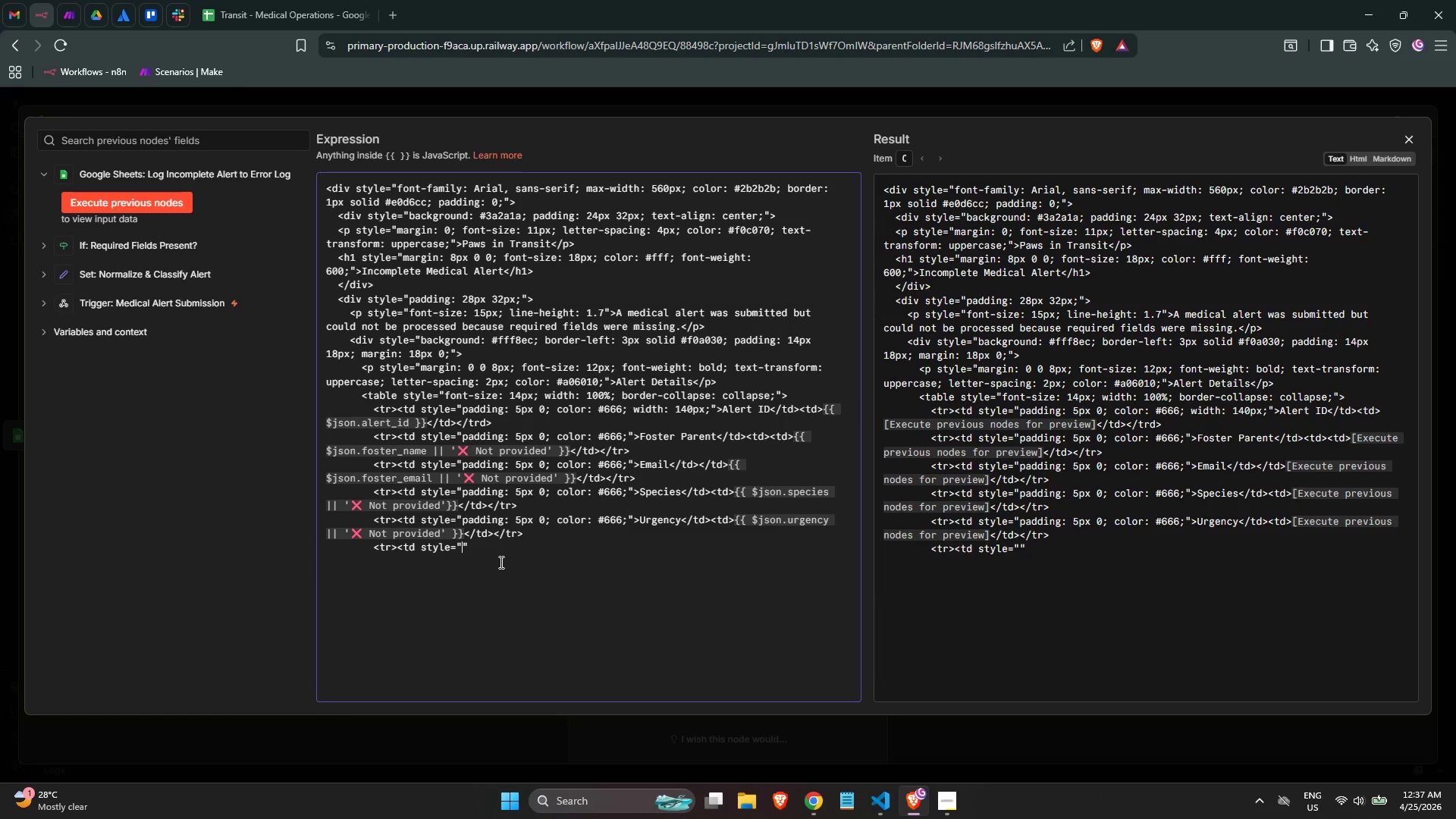 
 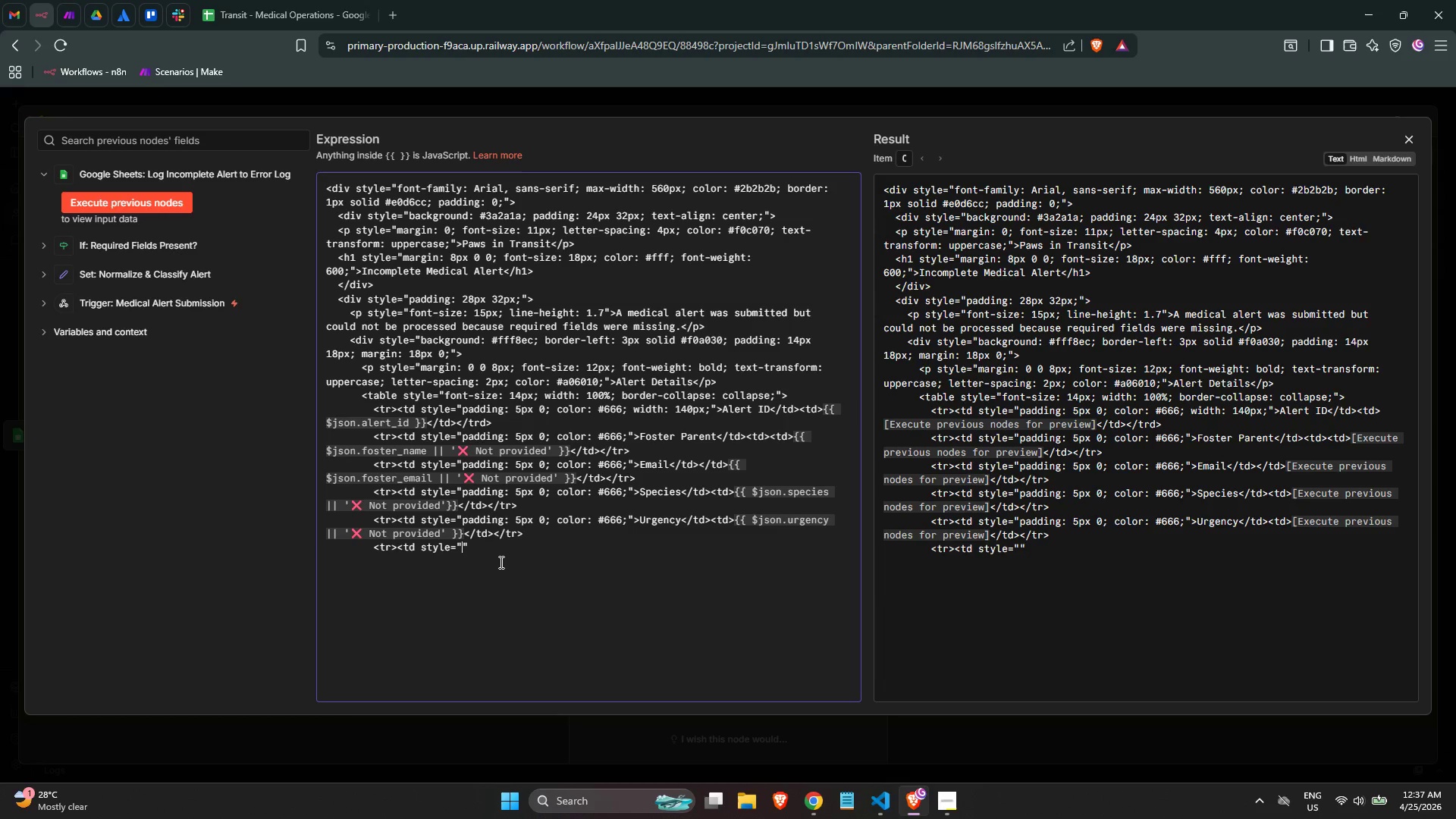 
key(ArrowLeft)
 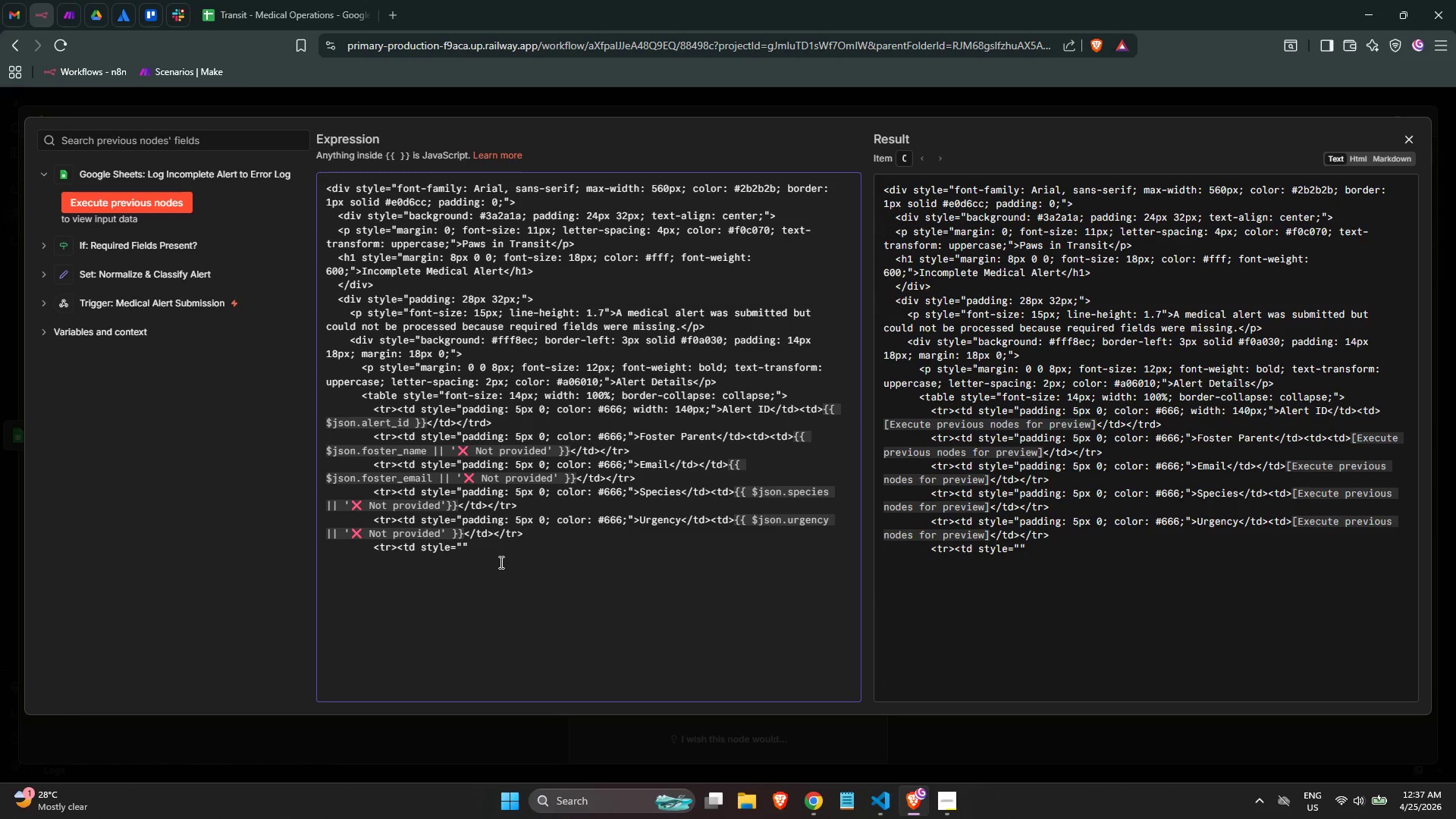 
type(a[NumLock][NumLock][NumLock][NumLock])
key(Backspace)
type(paddig)
key(Backspace)
type(ng: 5x)
key(Backspace)
type(px)
 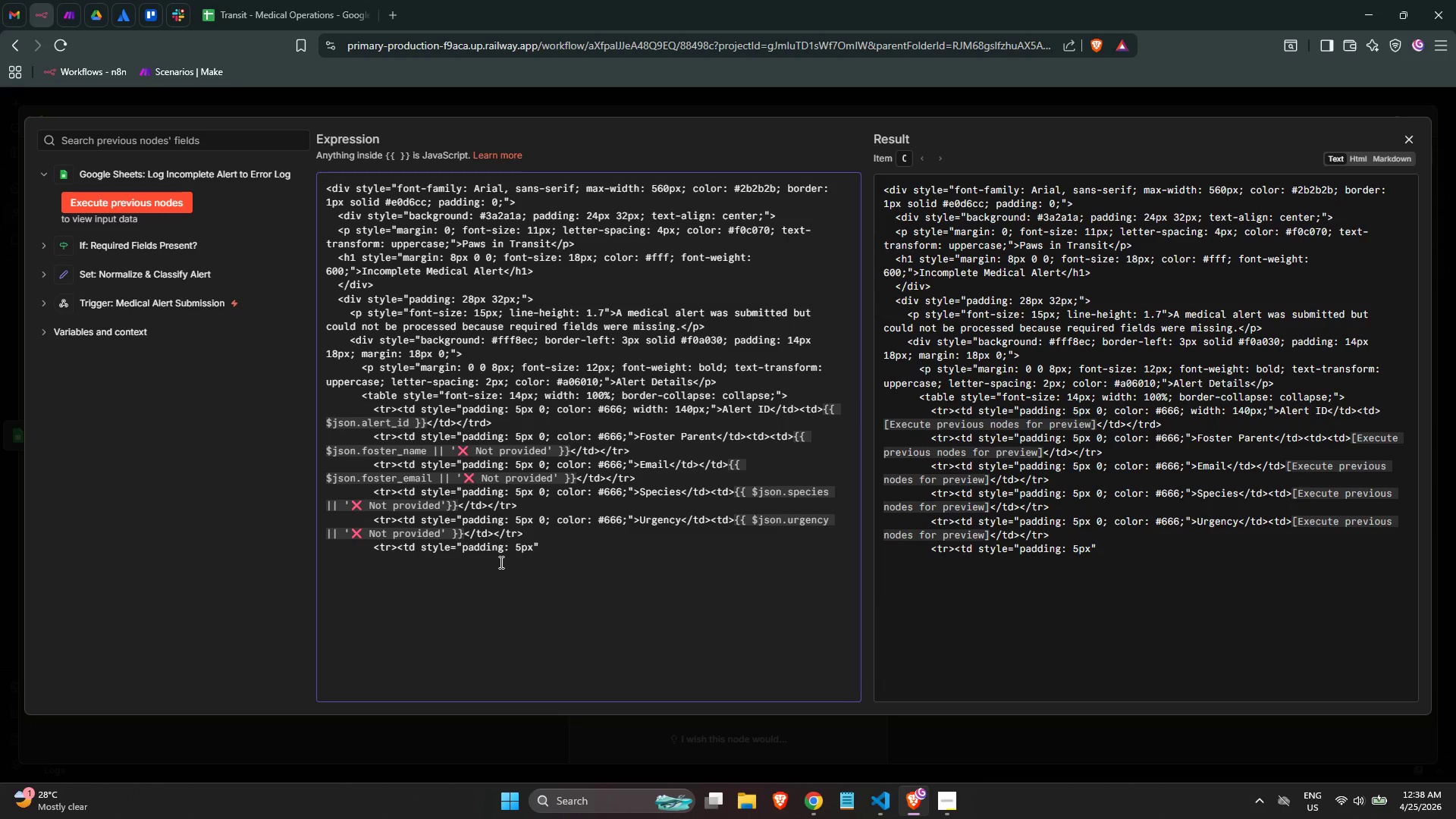 
key(ArrowRight)
 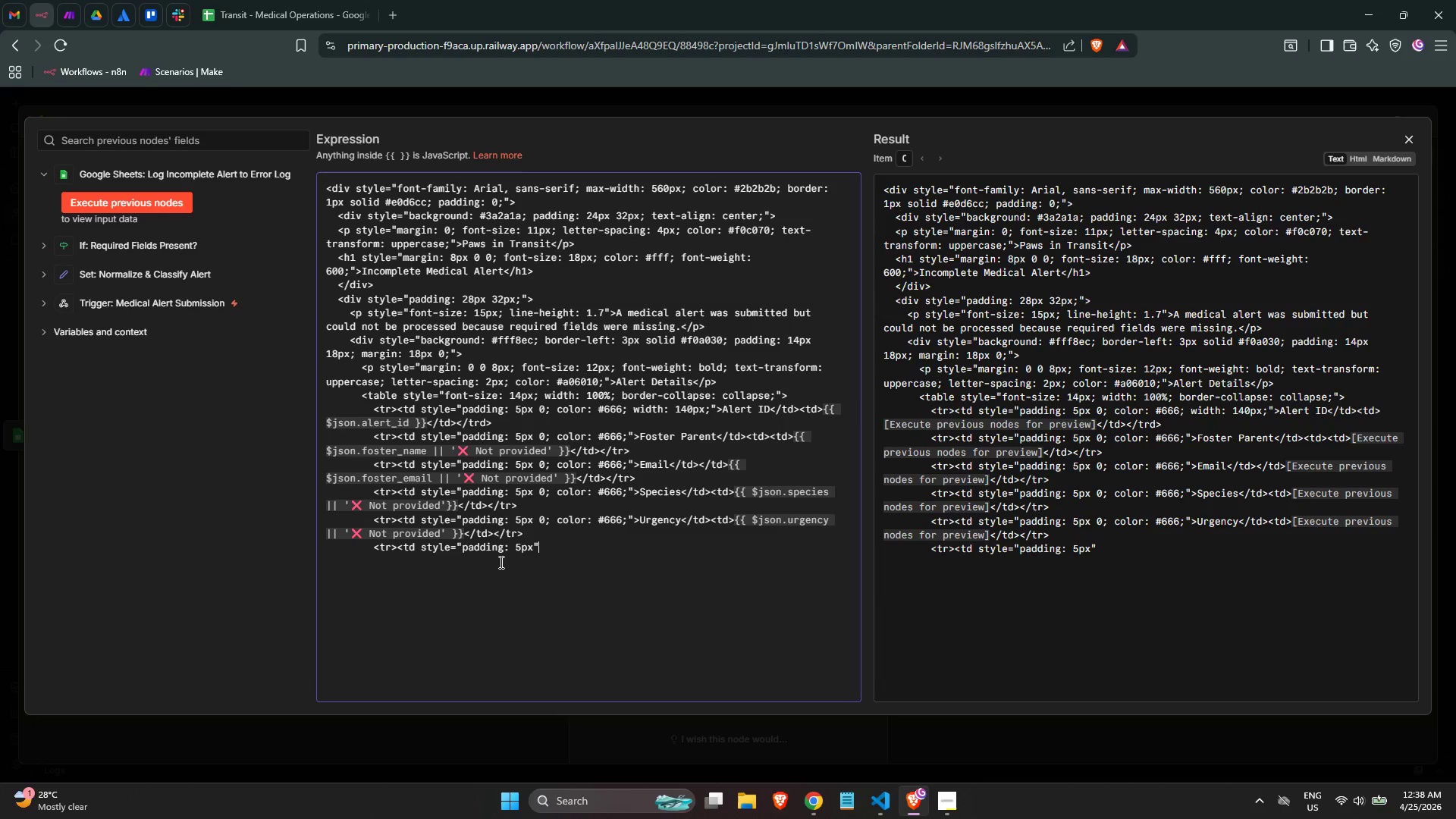 
key(ArrowLeft)
 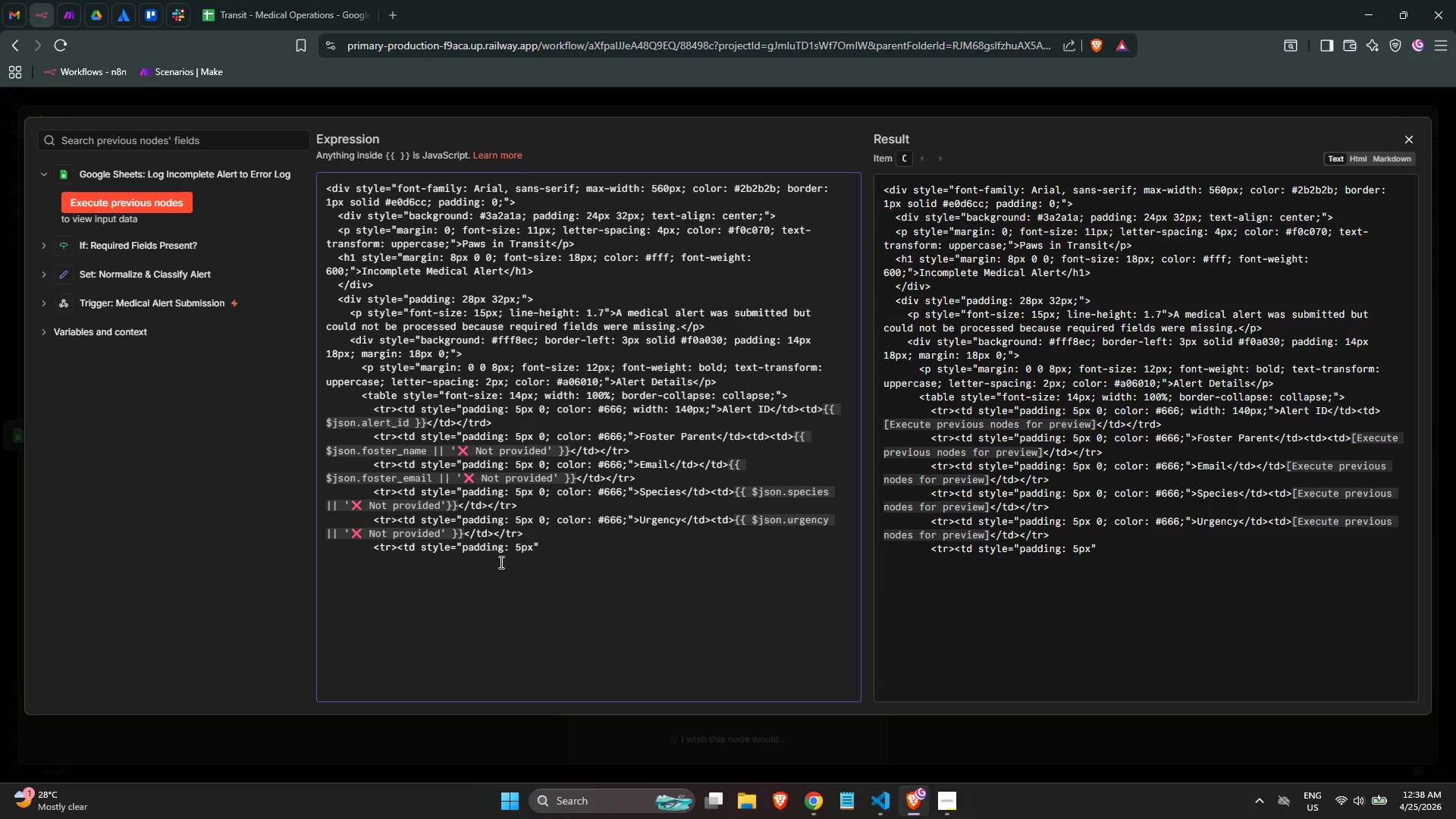 
type( 0; color: #666; vertical-aal)
key(Backspace)
key(Backspace)
type(lign: top;)
 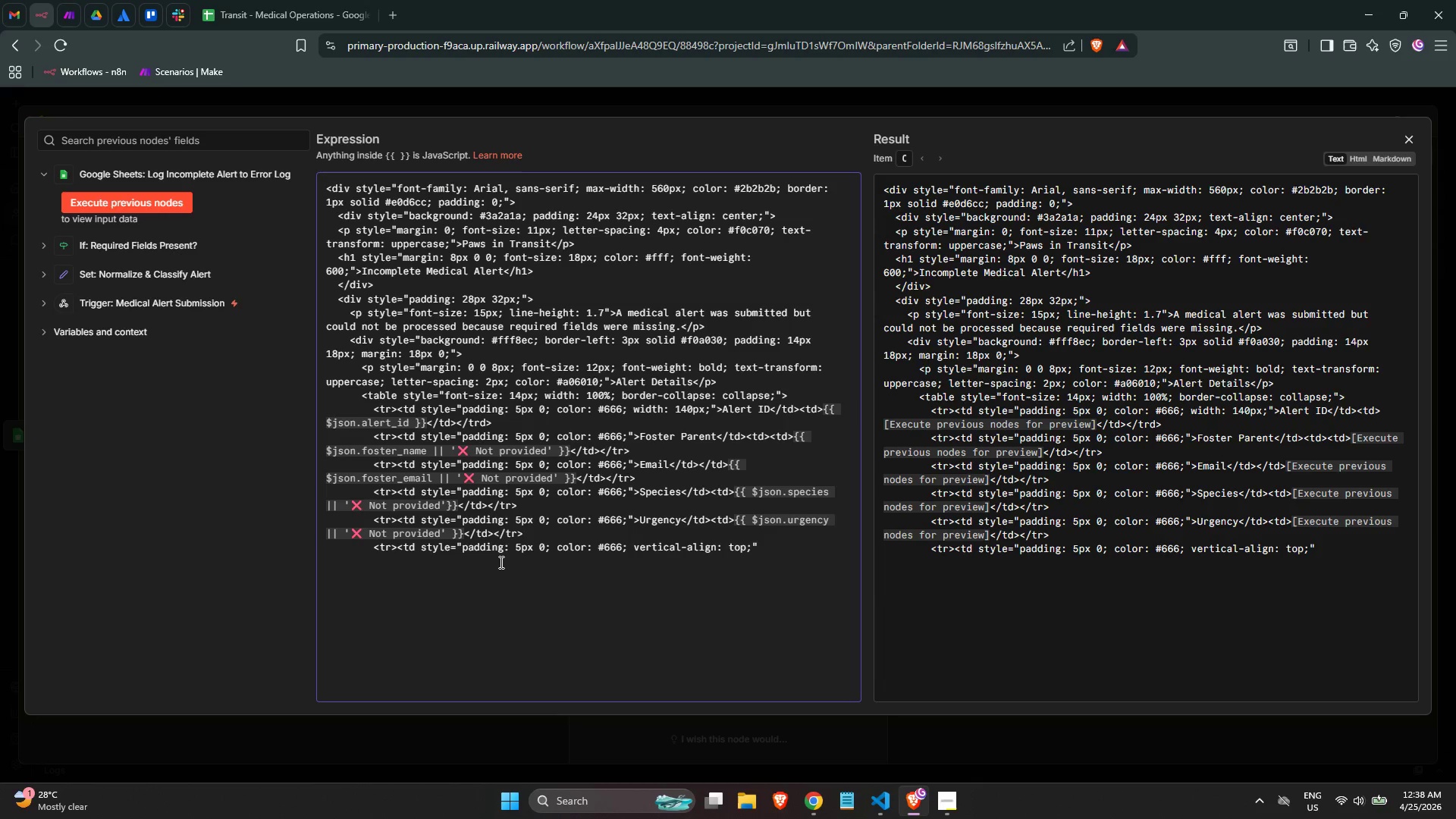 
key(ArrowRight)
 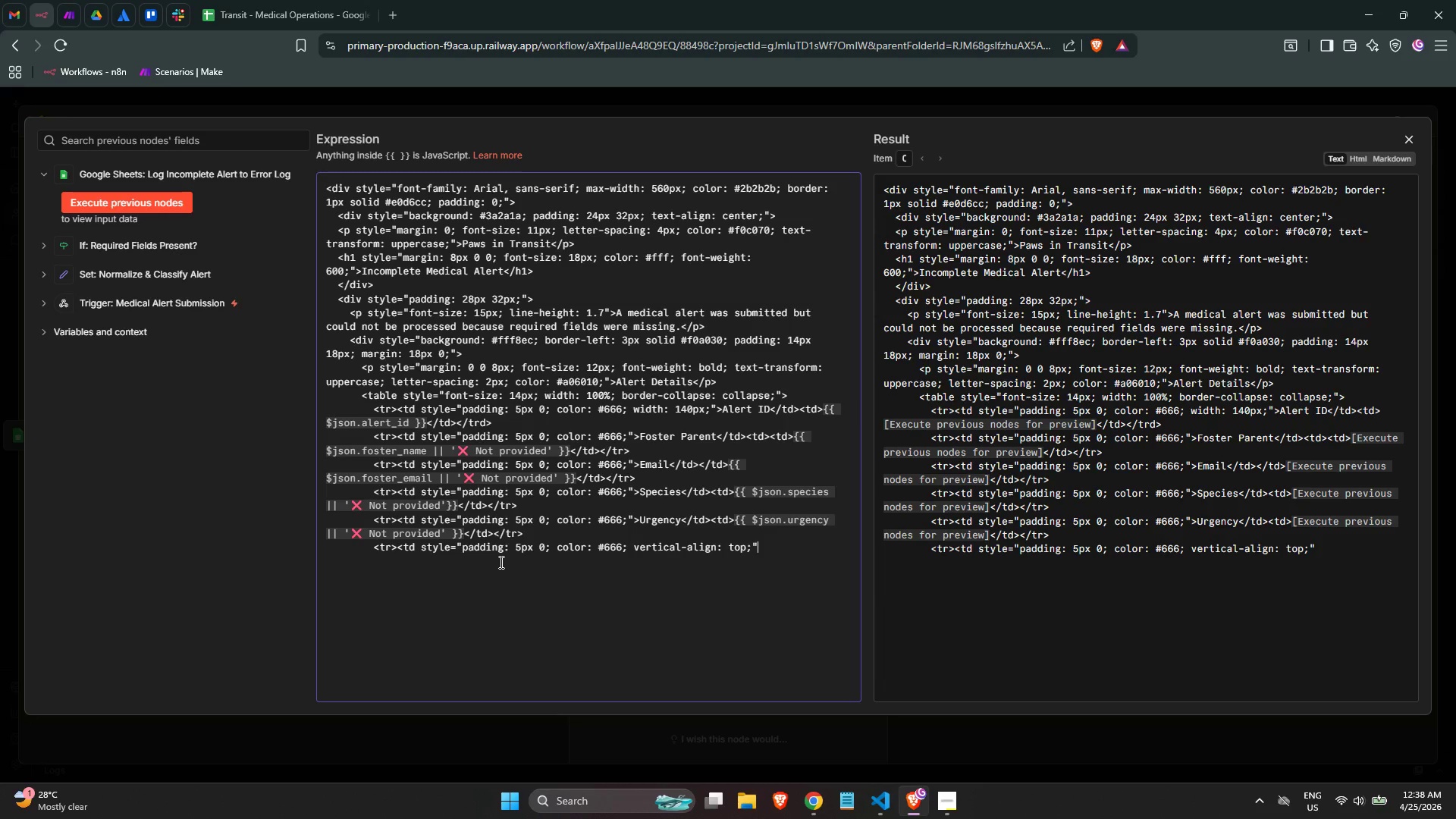 
type(>Missing<)
 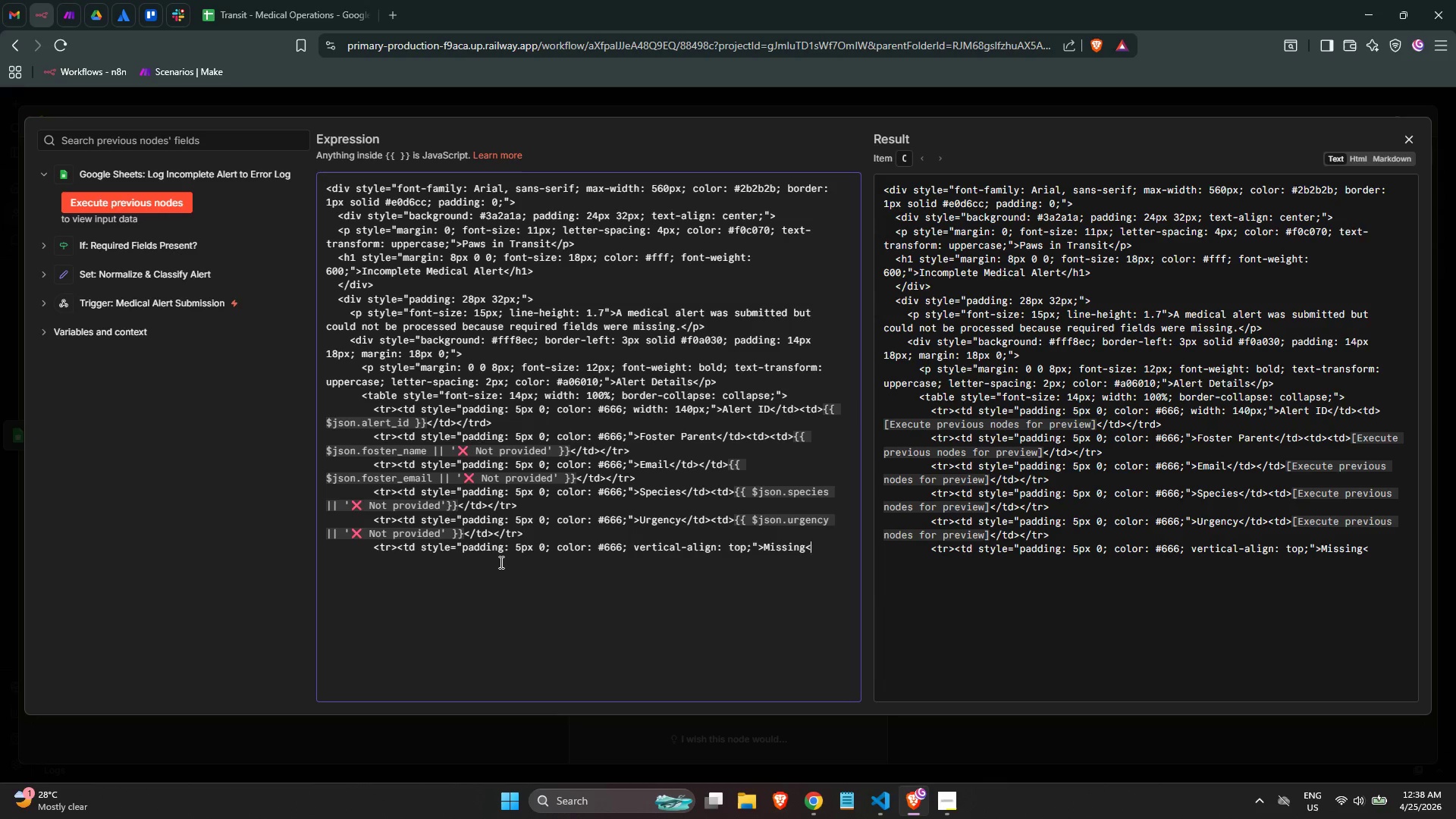 
wait(17.5)
 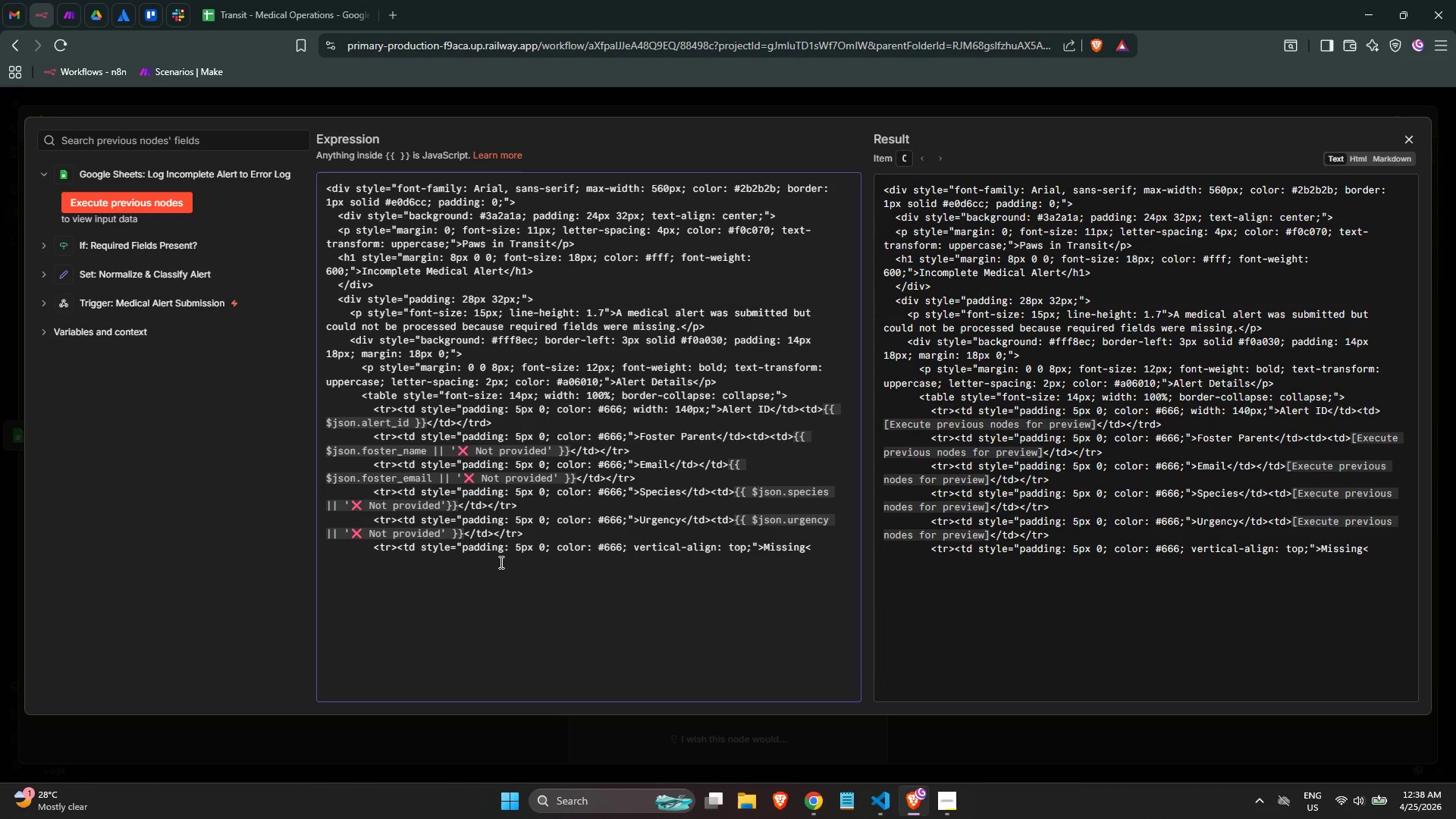 
type(</)
key(Backspace)
key(Backspace)
key(Backspace)
type(</td></)
key(Backspace)
type(td style="")
 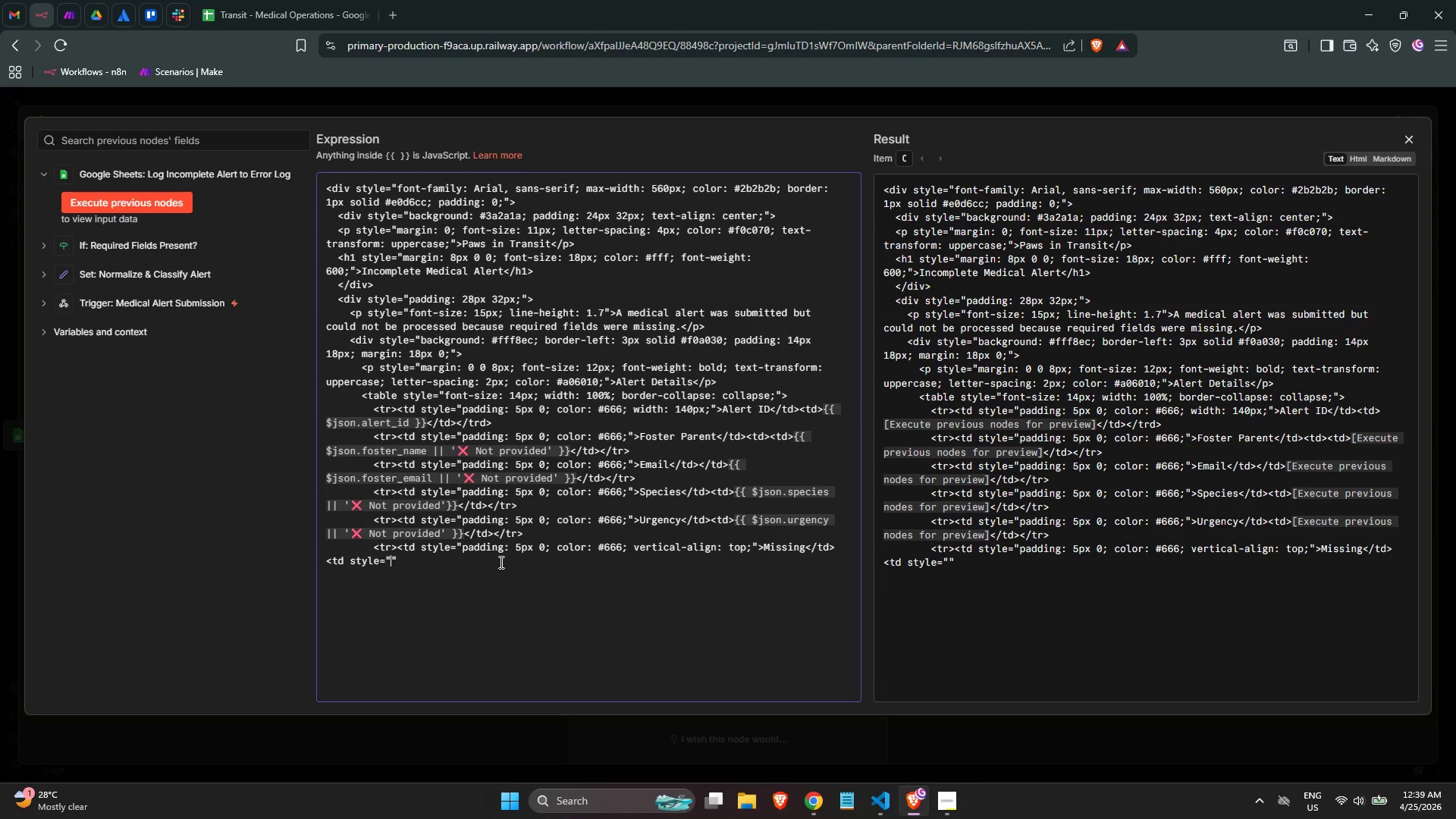 
 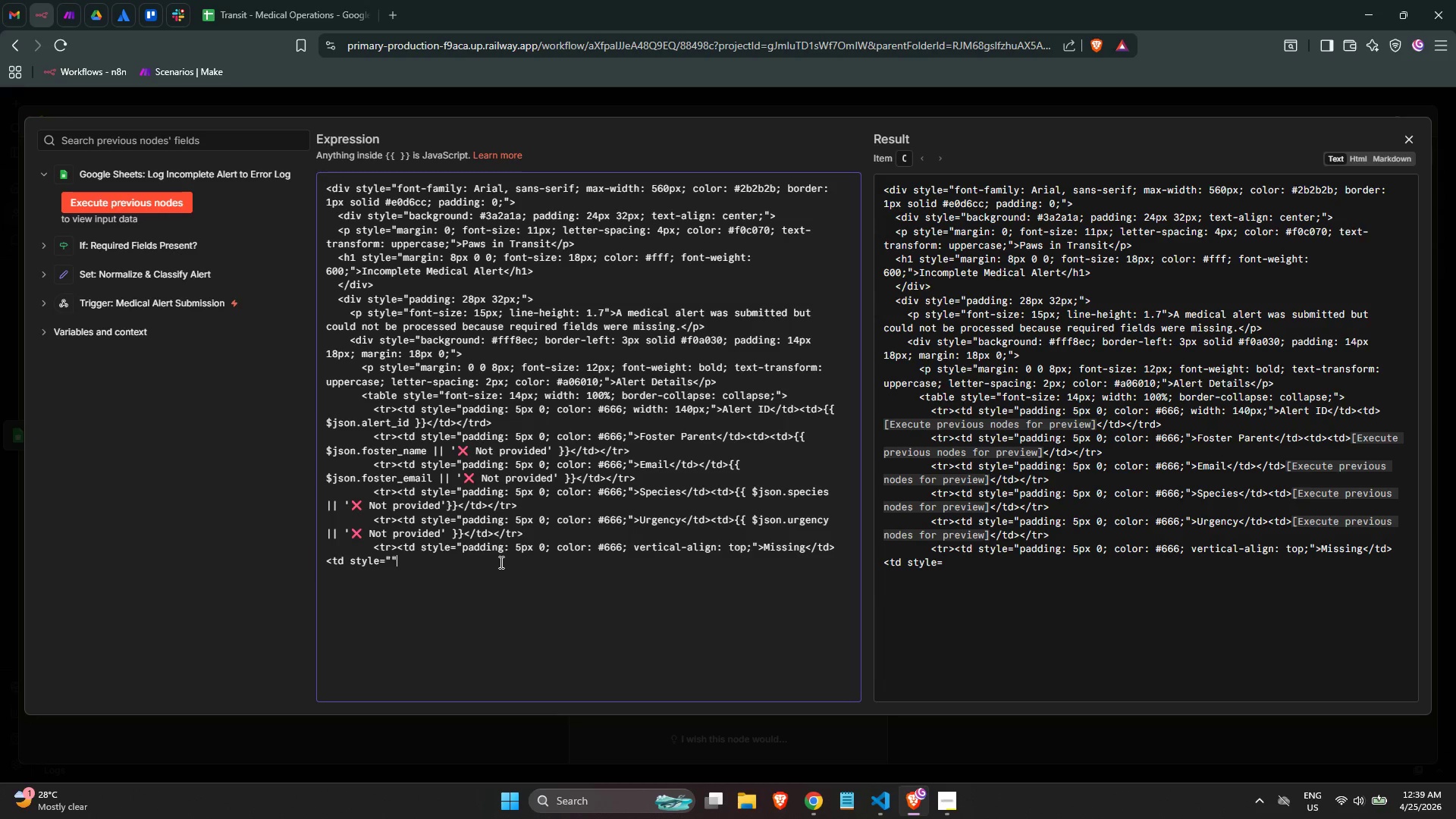 
key(ArrowLeft)
 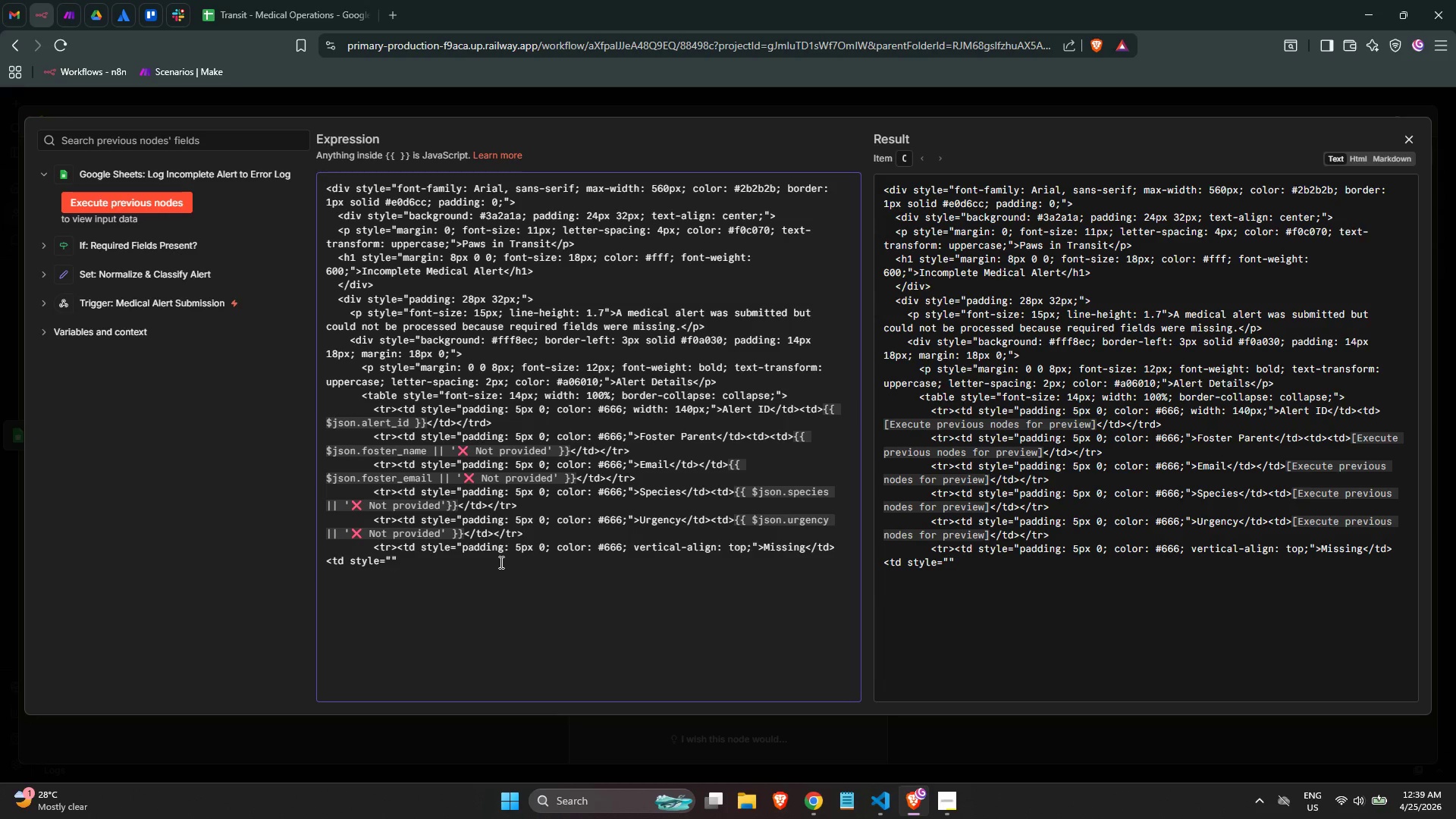 
type(color:)
 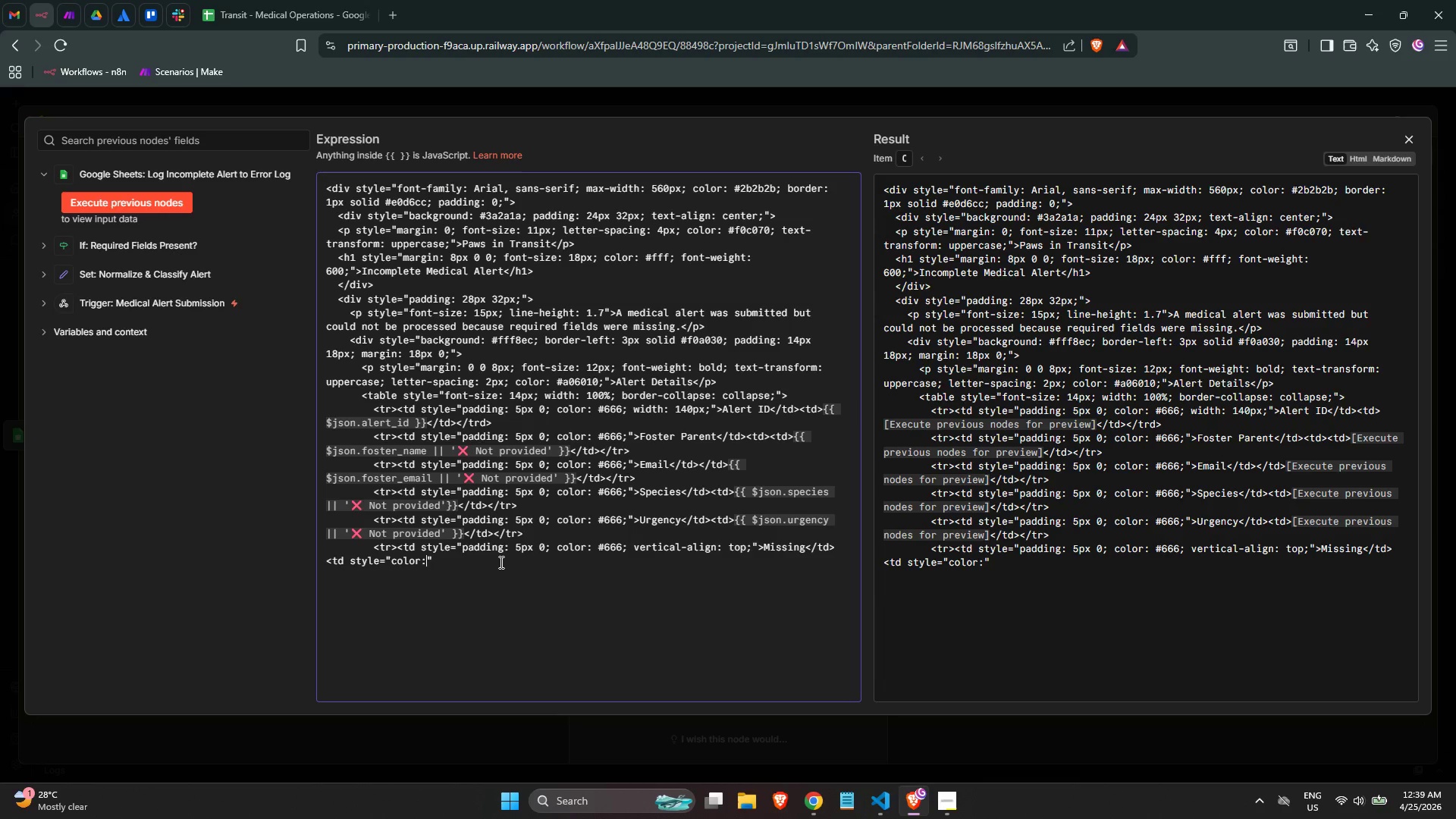 
type( #c039)
 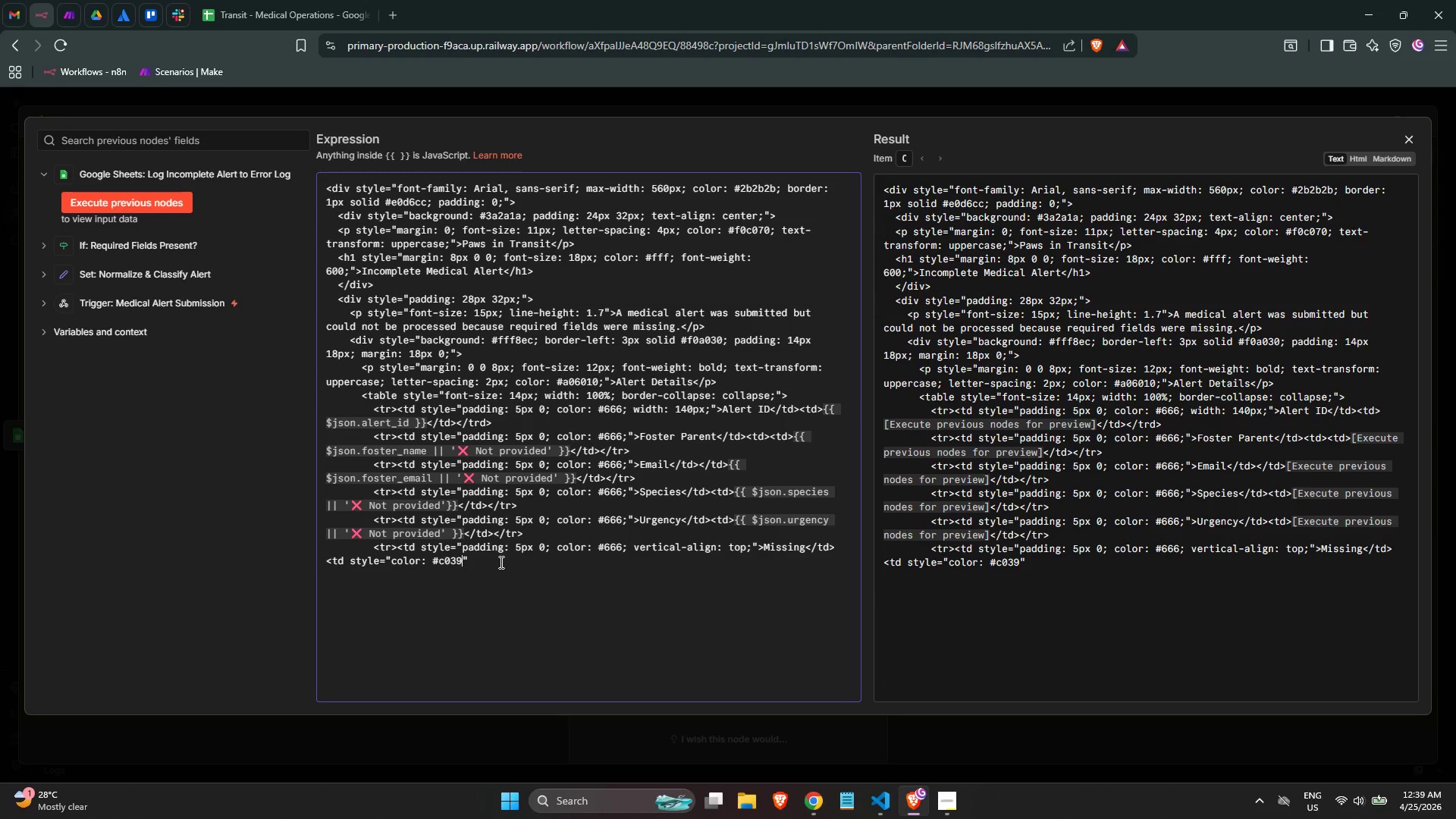 
type(2b; font-weight: bold)
 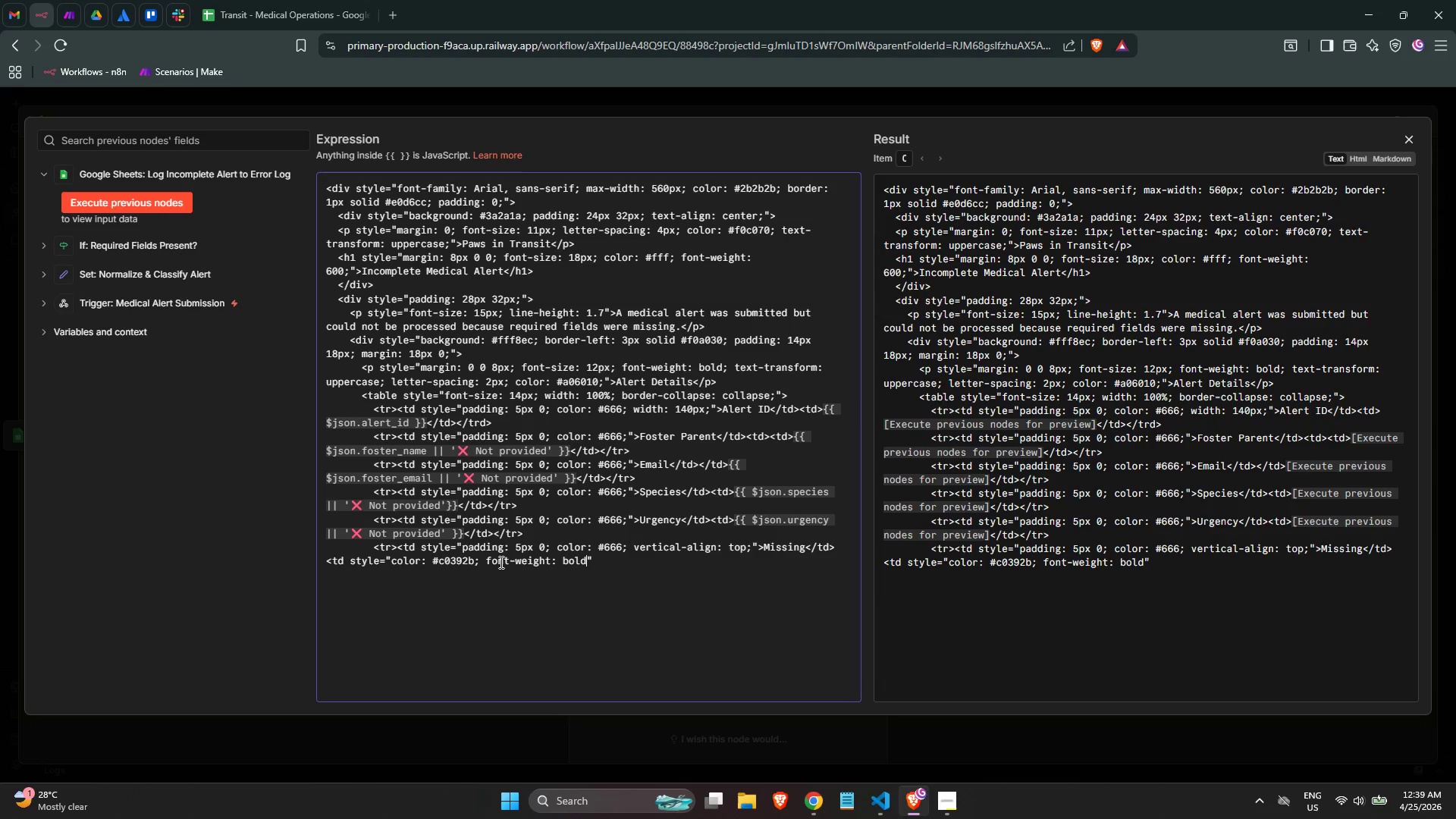 
wait(5.66)
 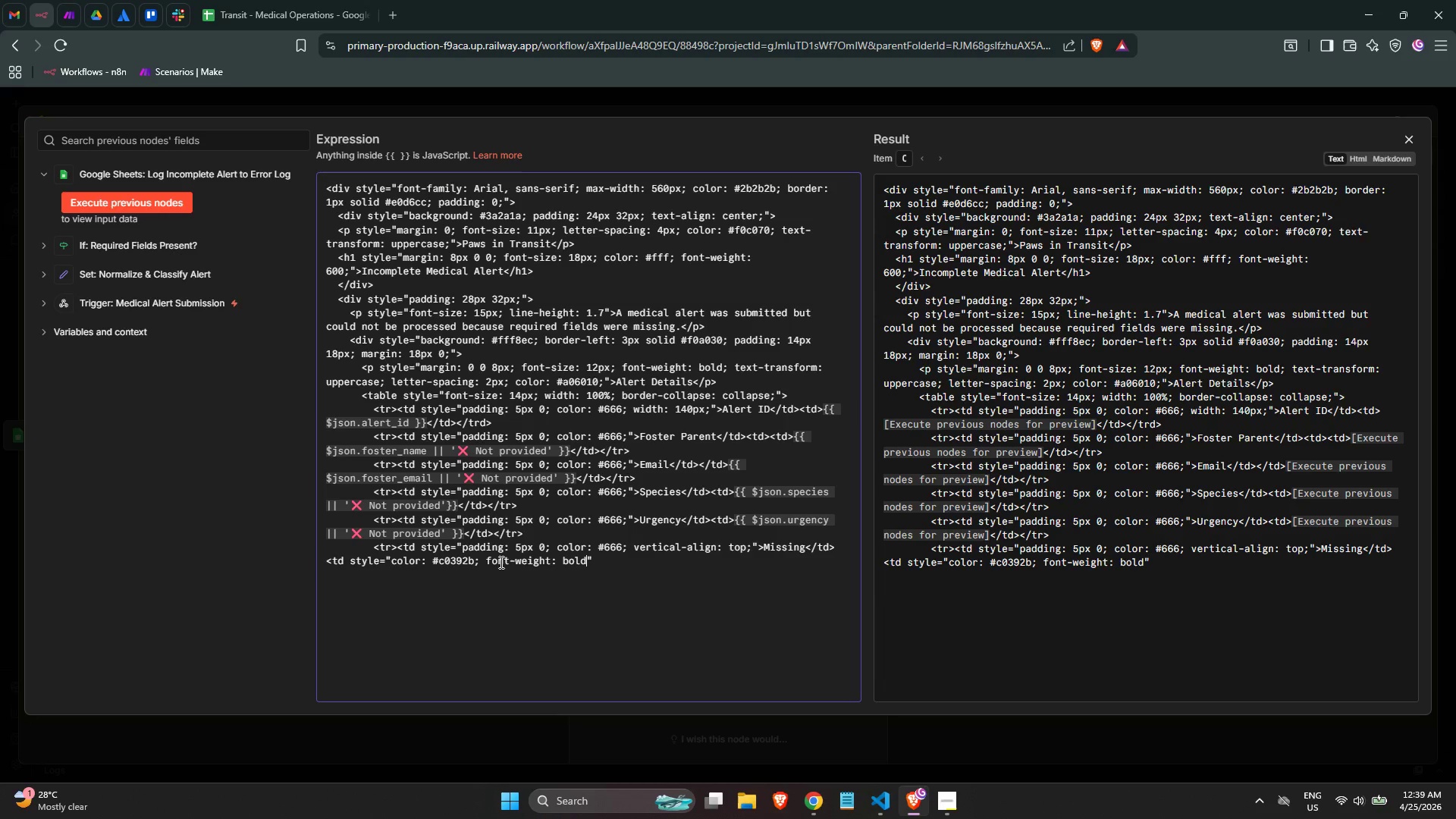 
hold_key(key=ArrowLeft, duration=1.5)
 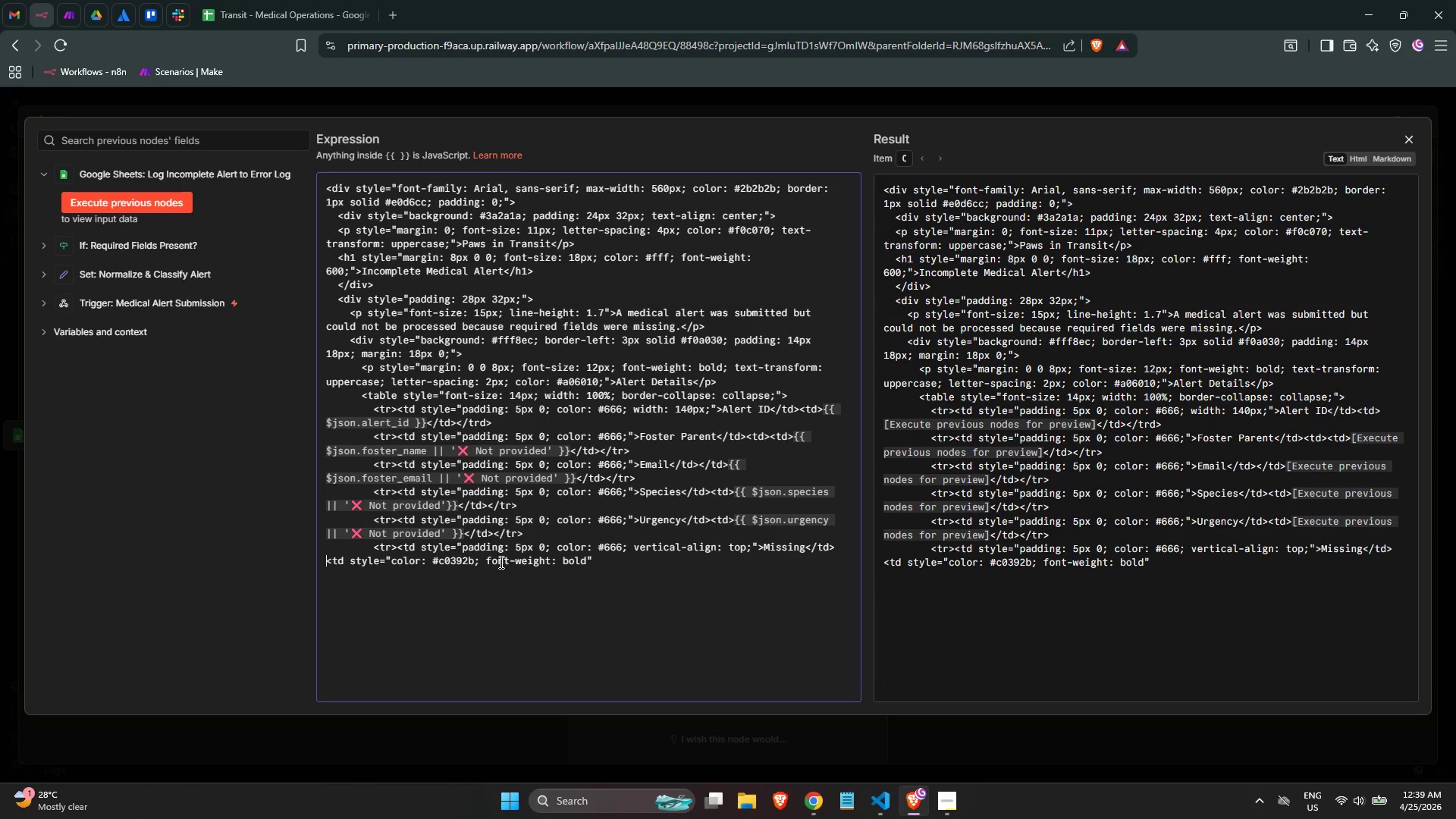 
hold_key(key=ArrowLeft, duration=0.41)
 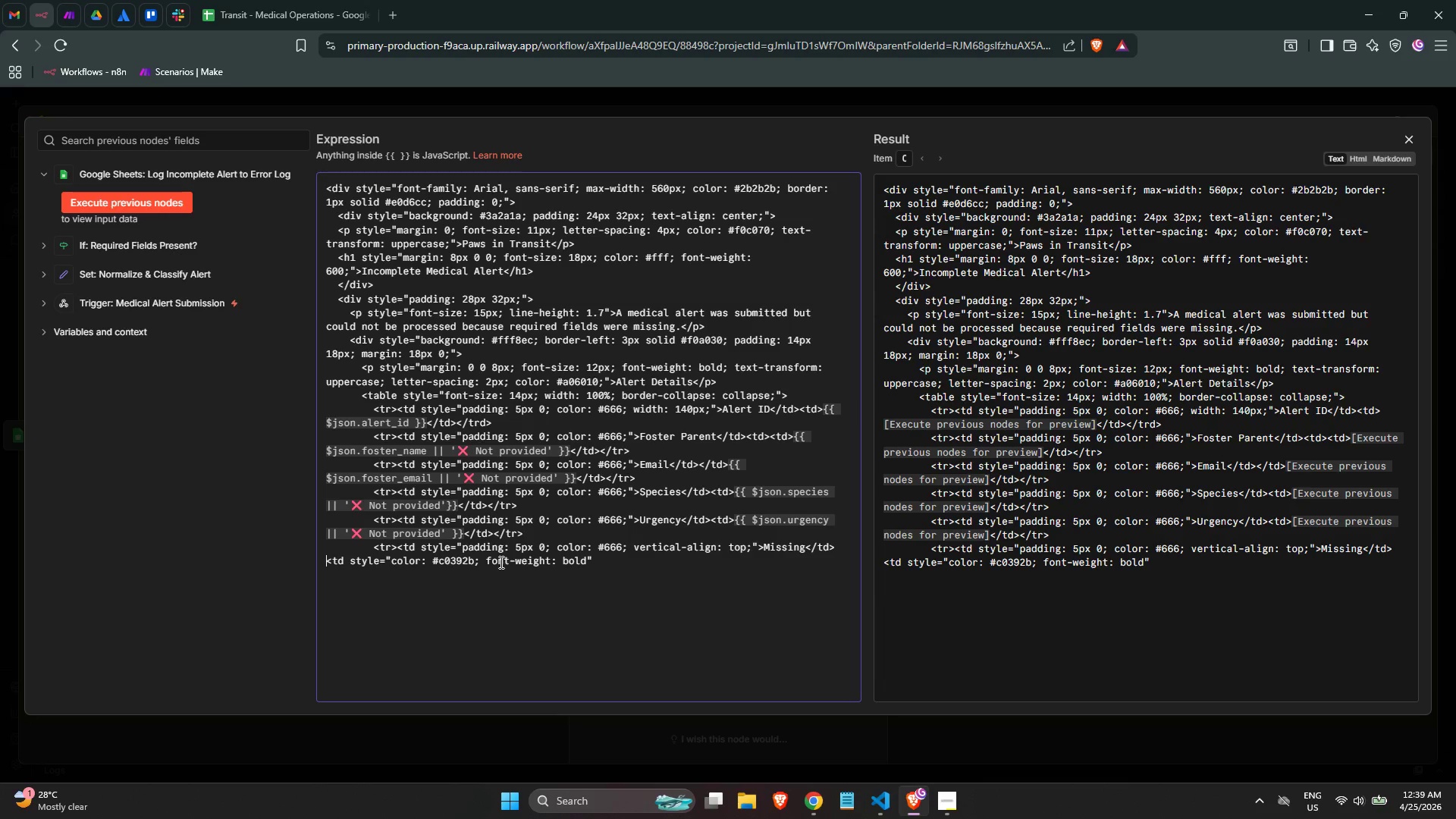 
key(Backspace)
 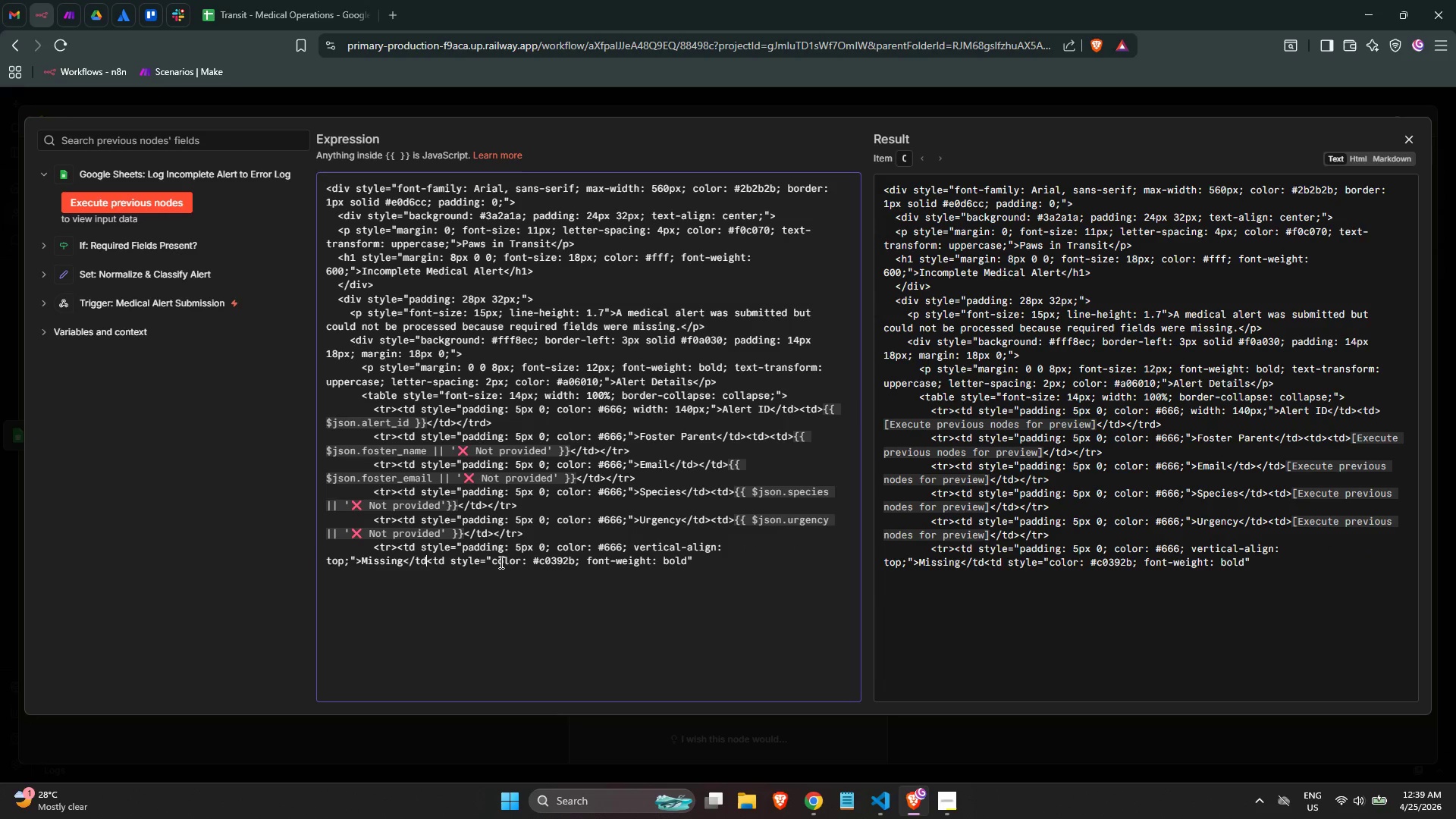 
key(Shift+Period)
 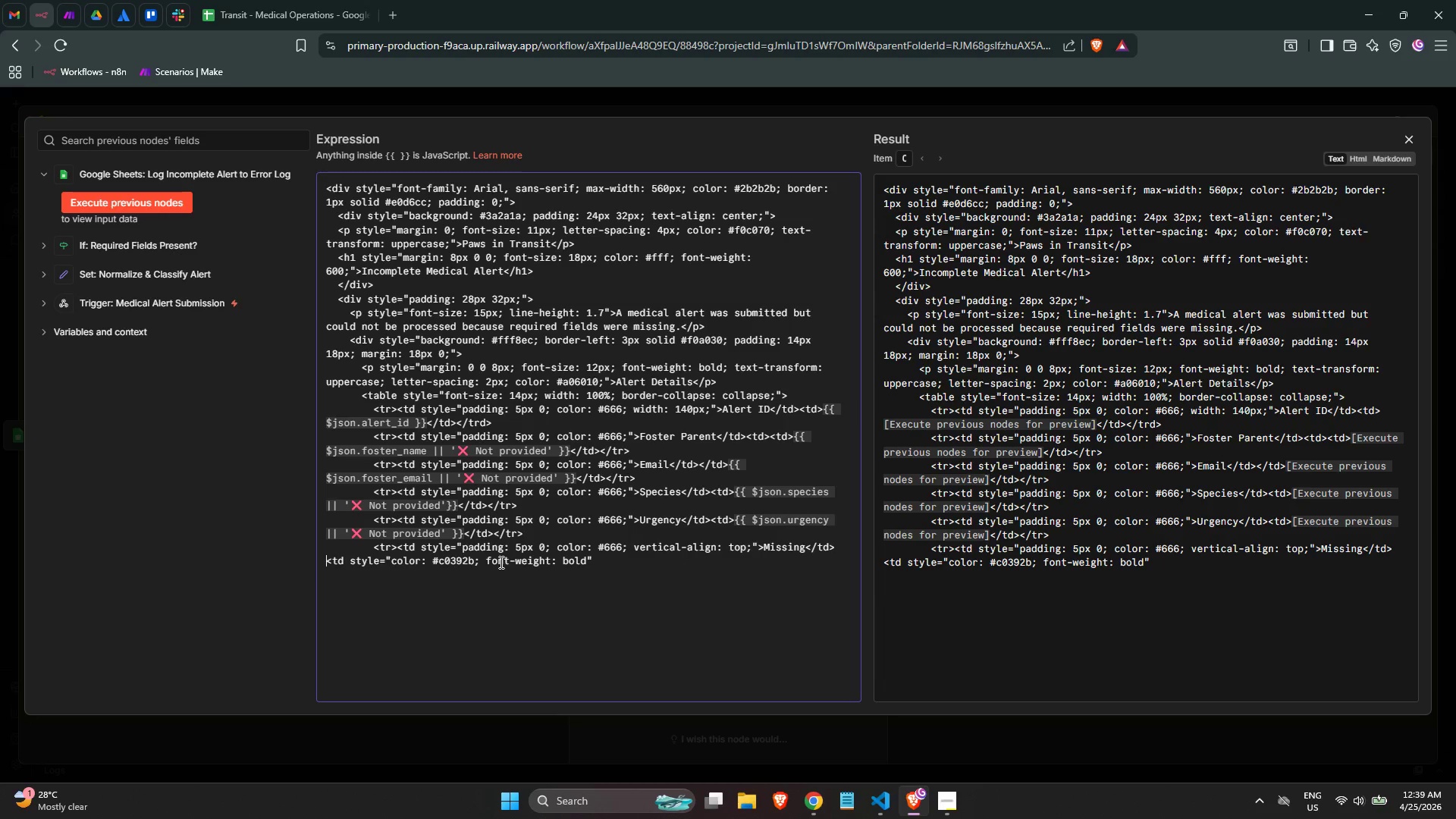 
key(Control+ArrowRight)
 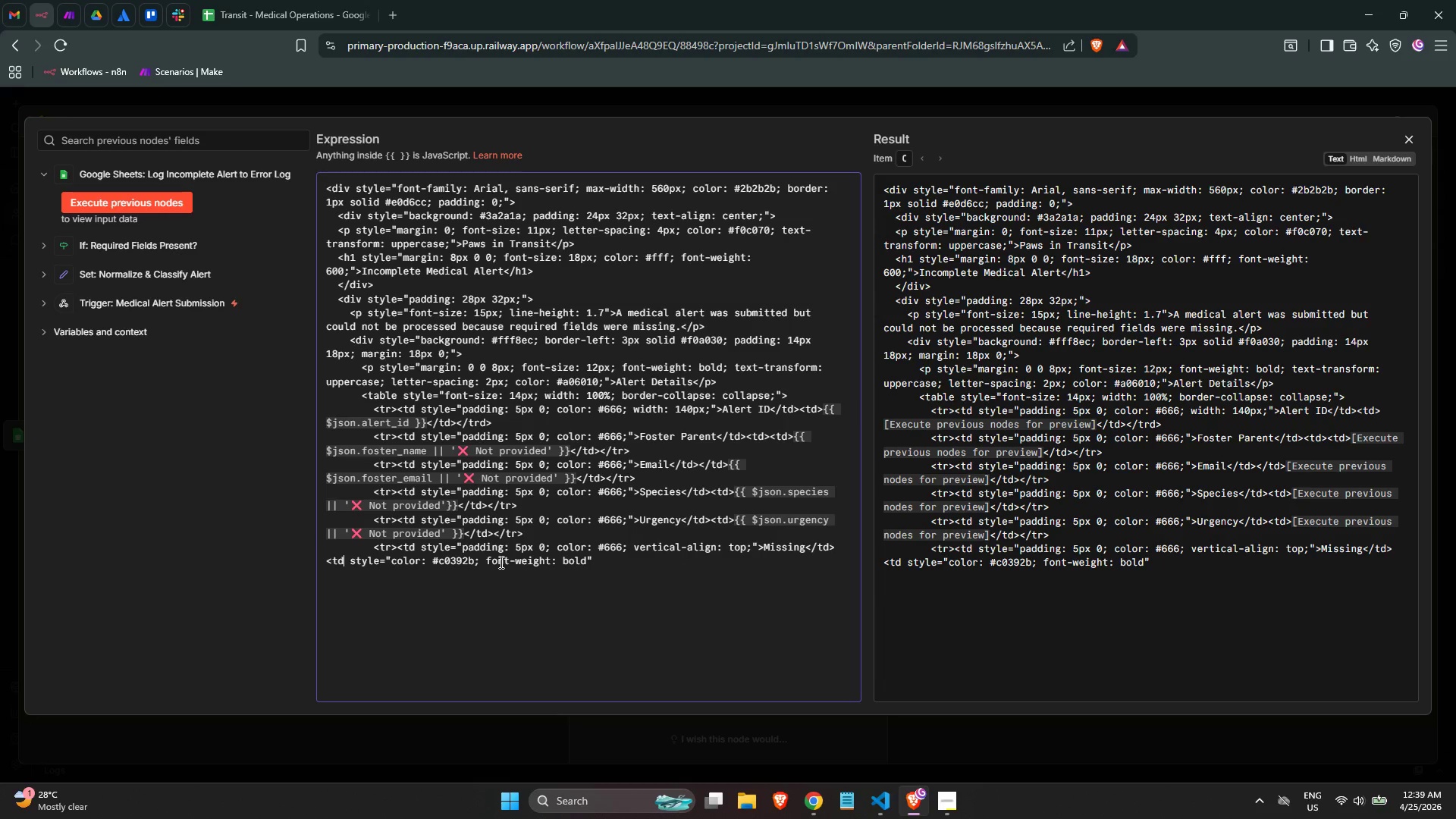 
key(Control+ArrowRight)
 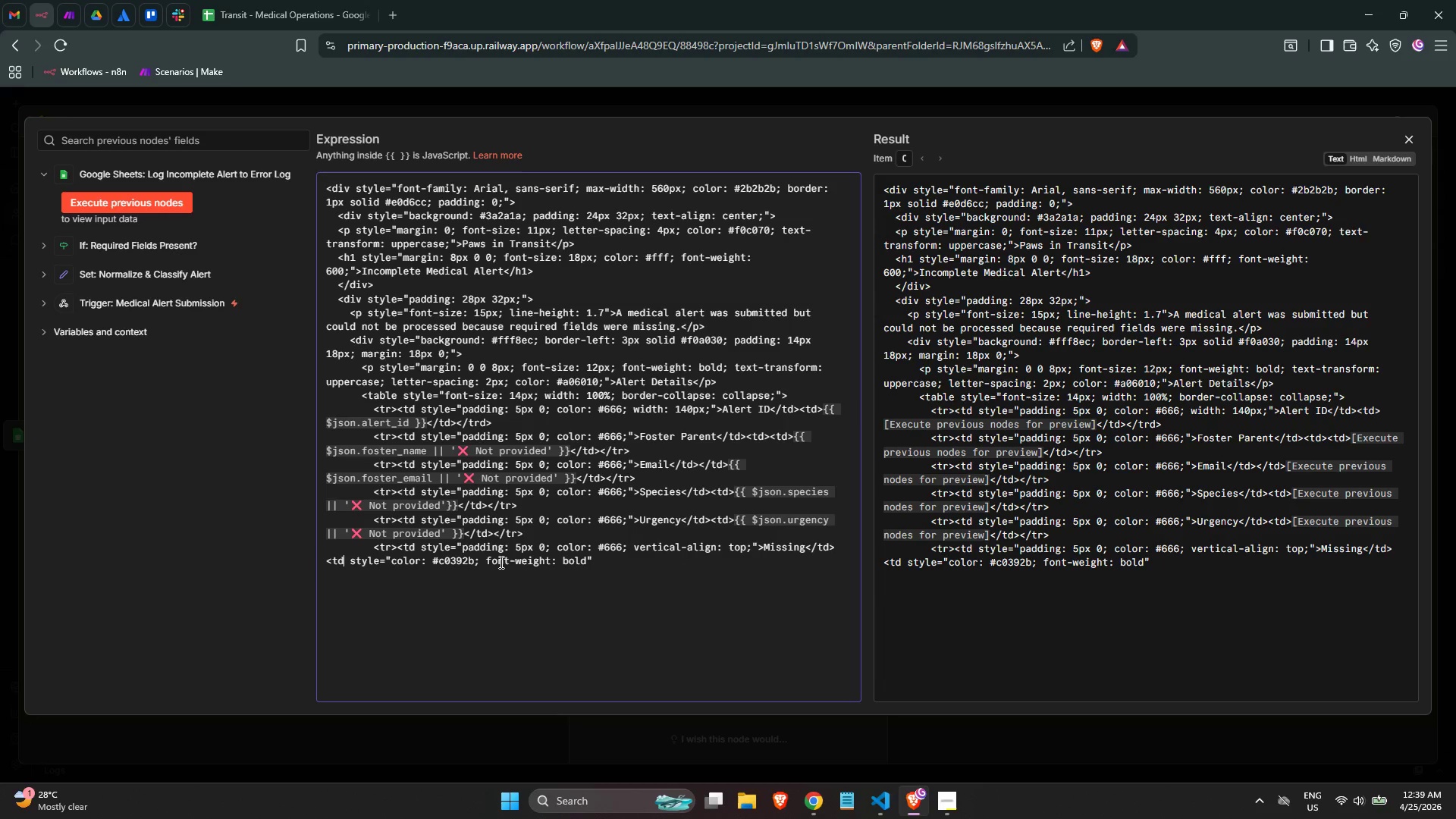 
key(Control+ArrowRight)
 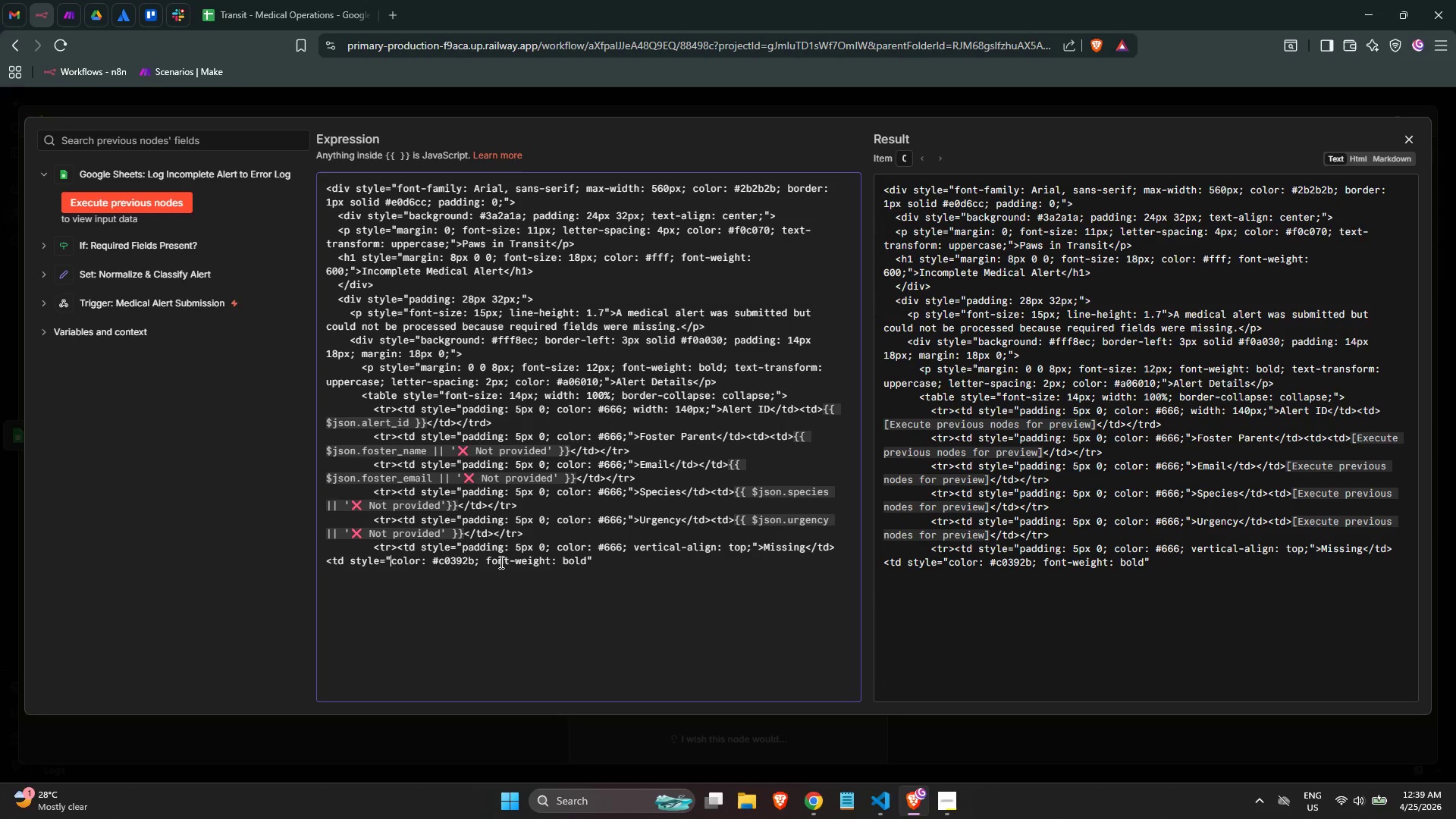 
key(Control+ArrowRight)
 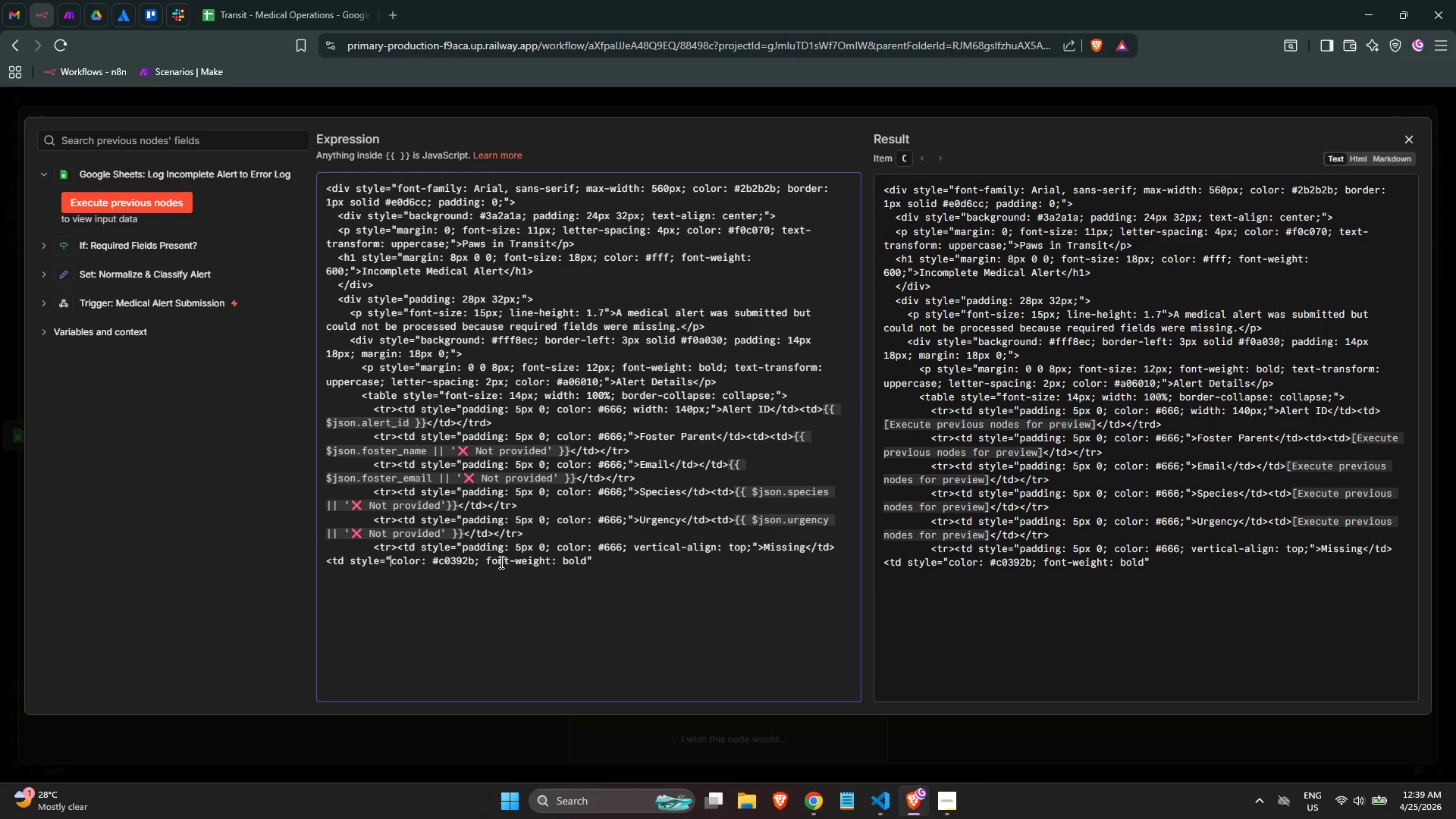 
key(Control+ArrowRight)
 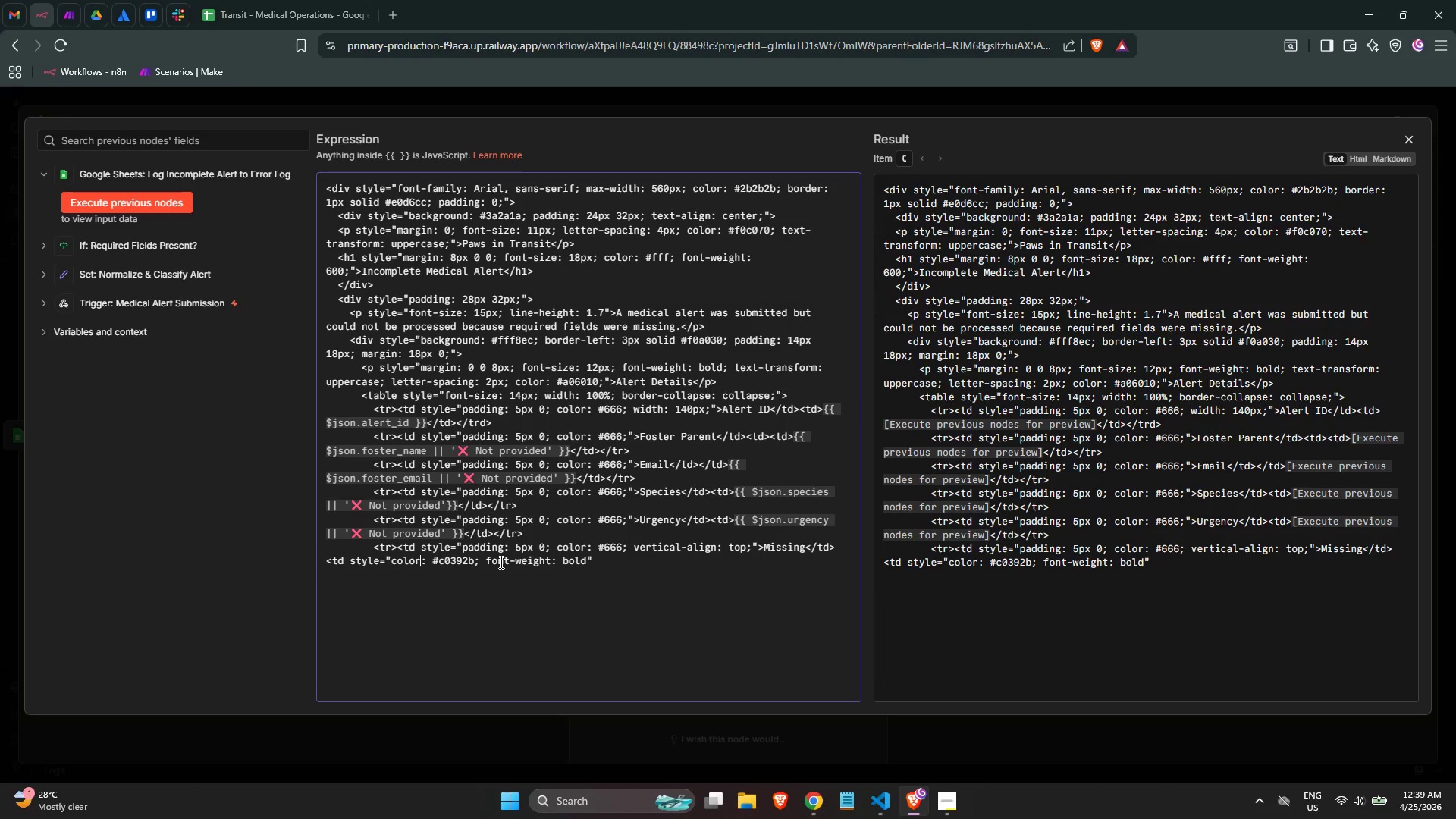 
key(Control+ArrowRight)
 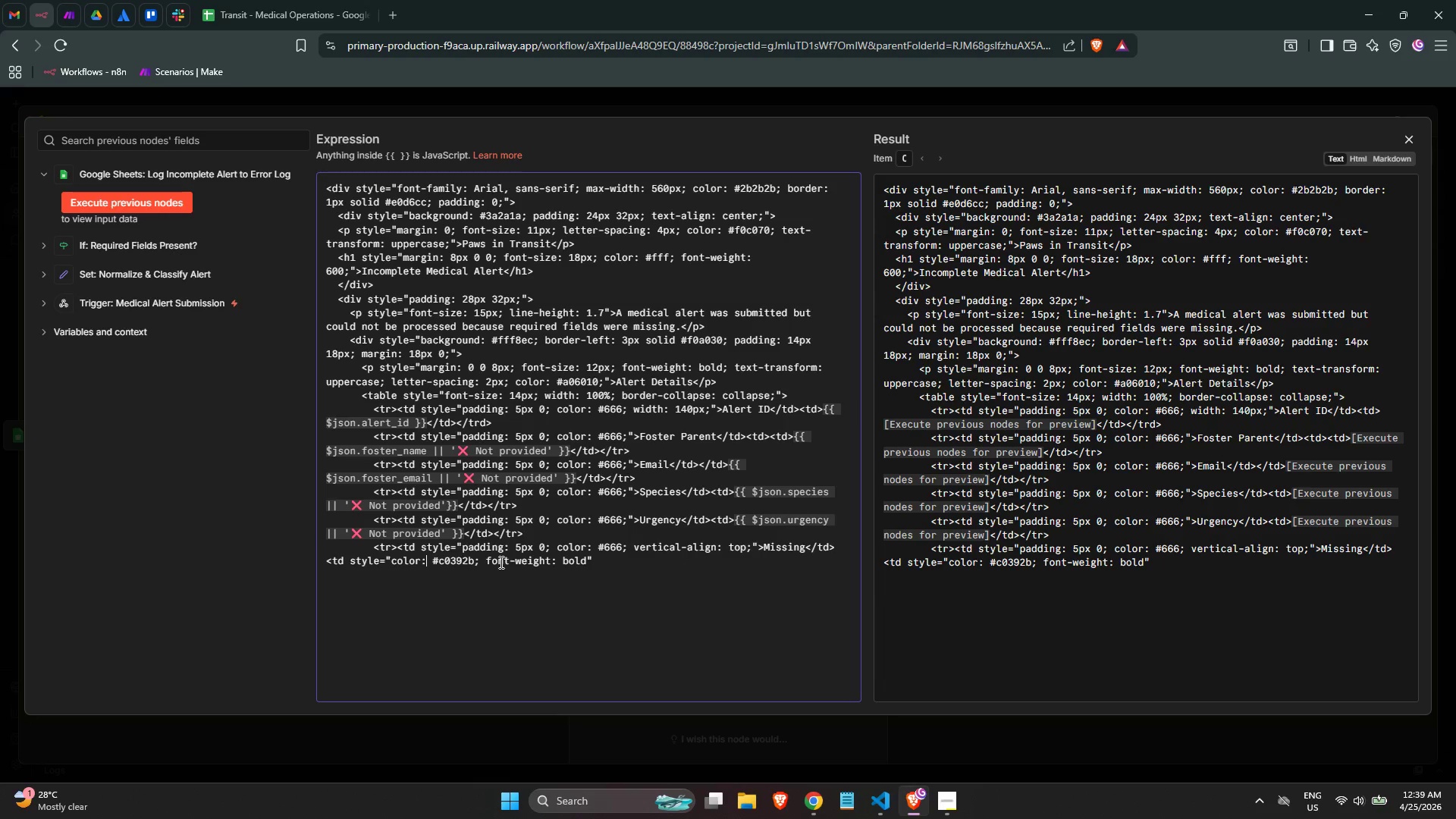 
key(Control+ArrowRight)
 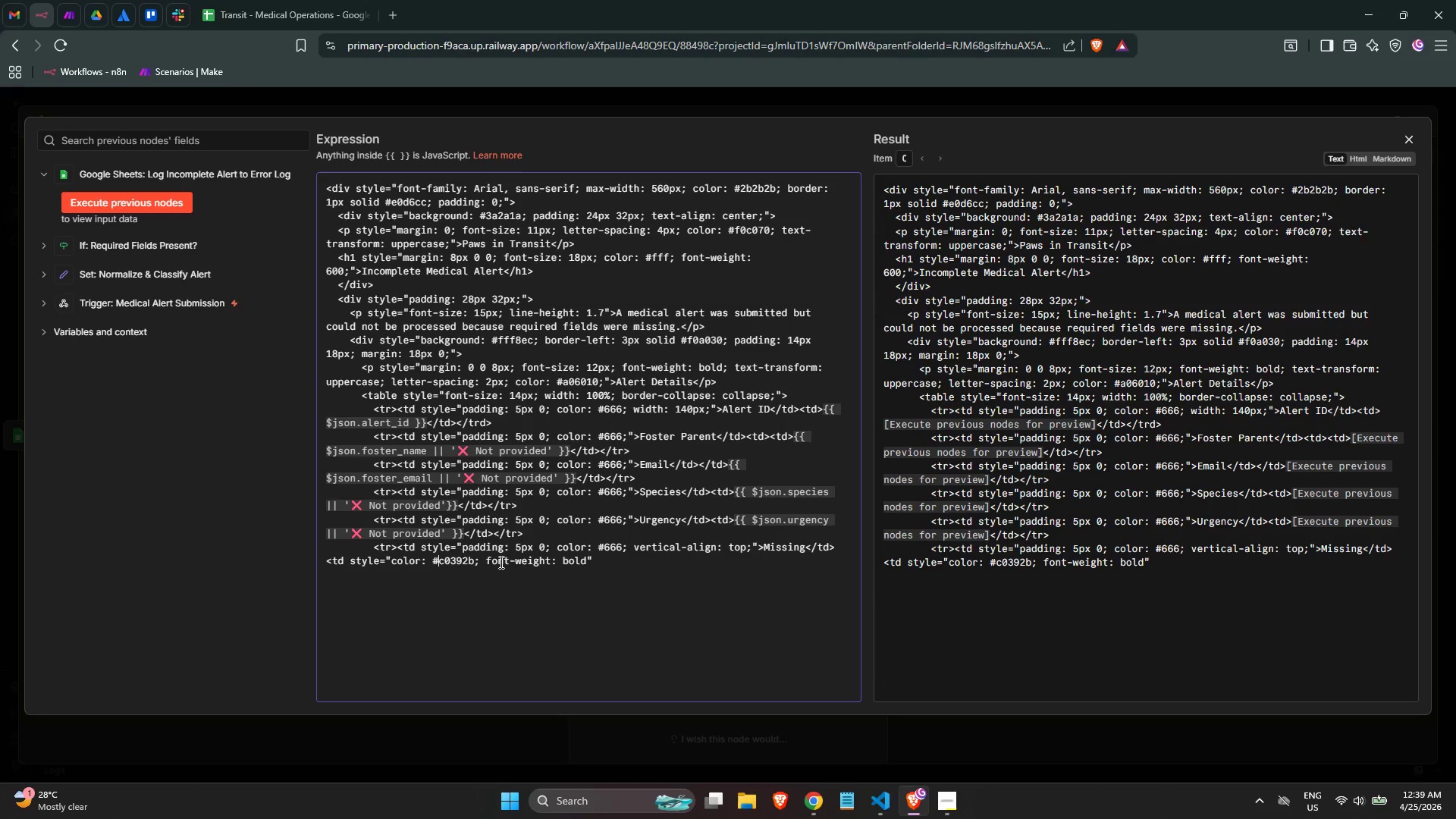 
key(Control+ArrowRight)
 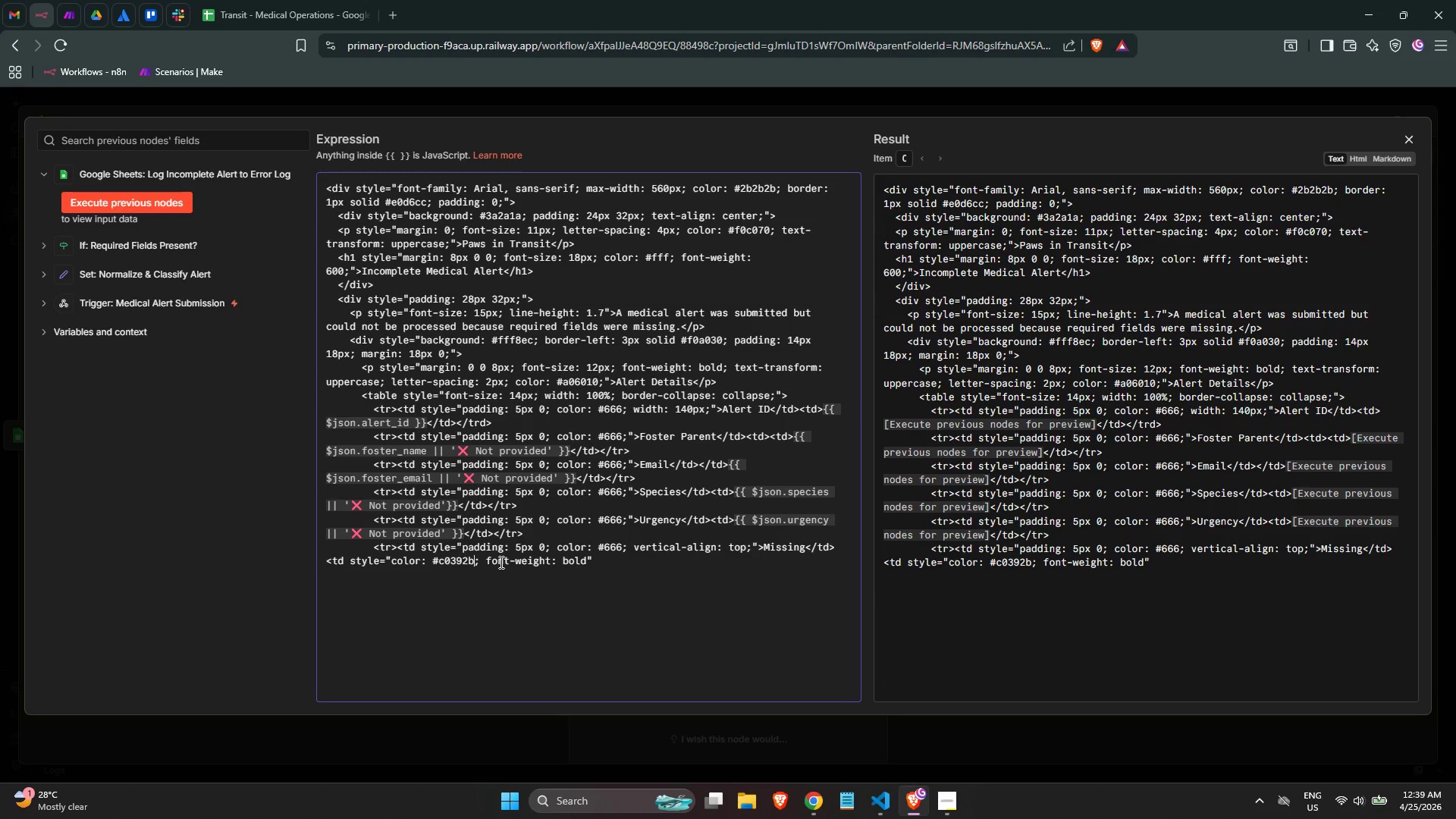 
key(Control+ArrowRight)
 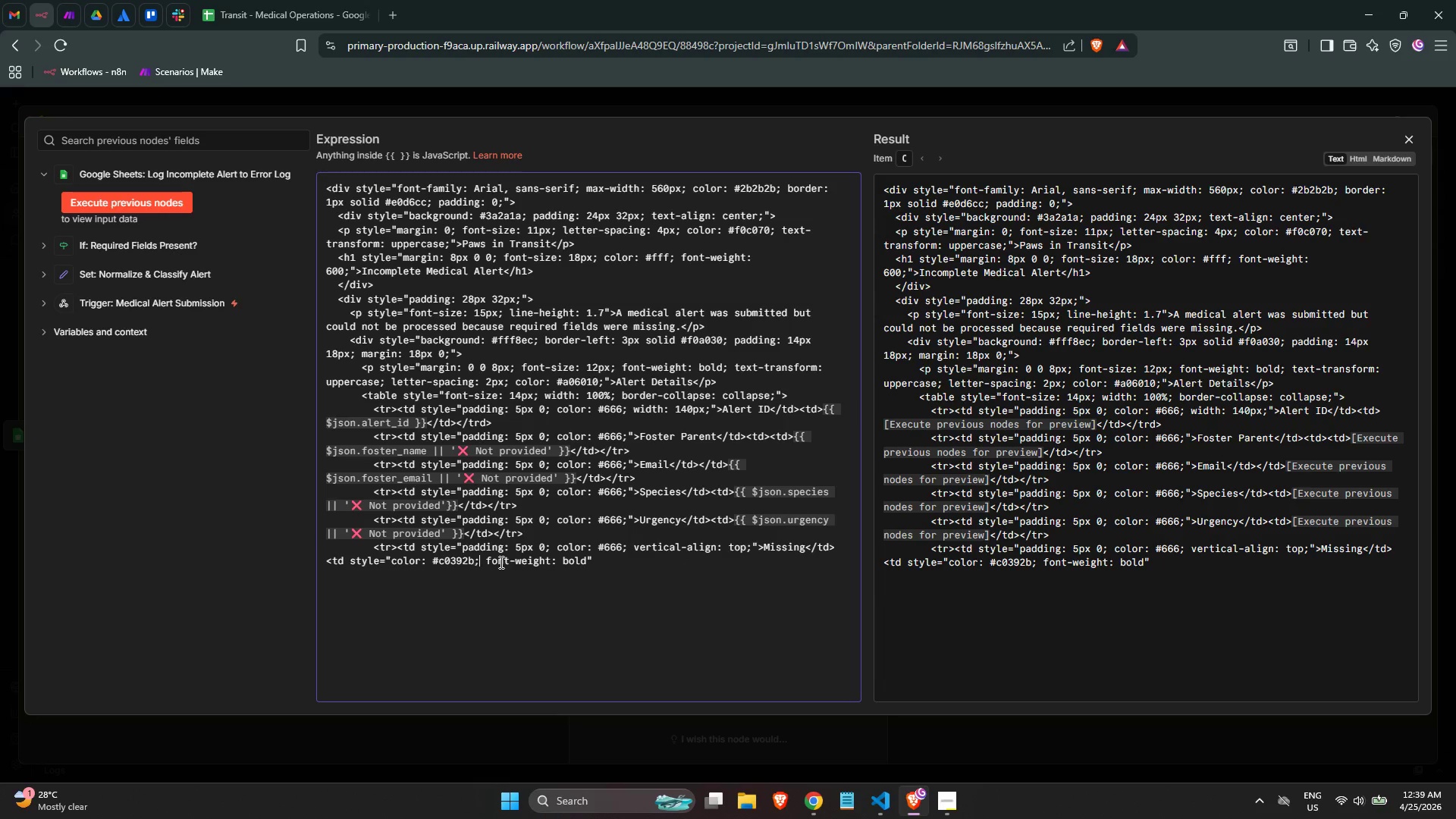 
key(Control+ArrowRight)
 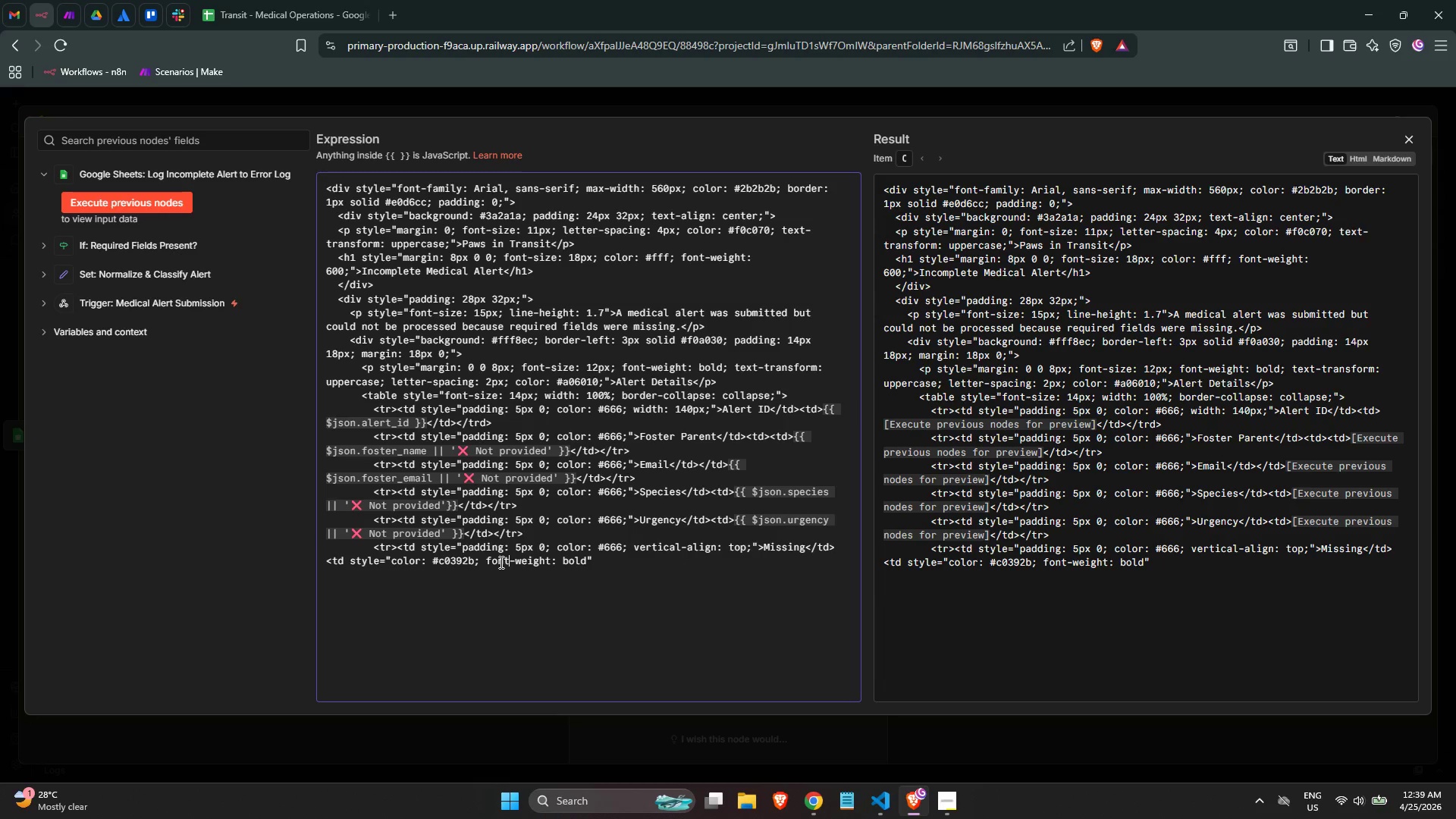 
key(Control+ArrowRight)
 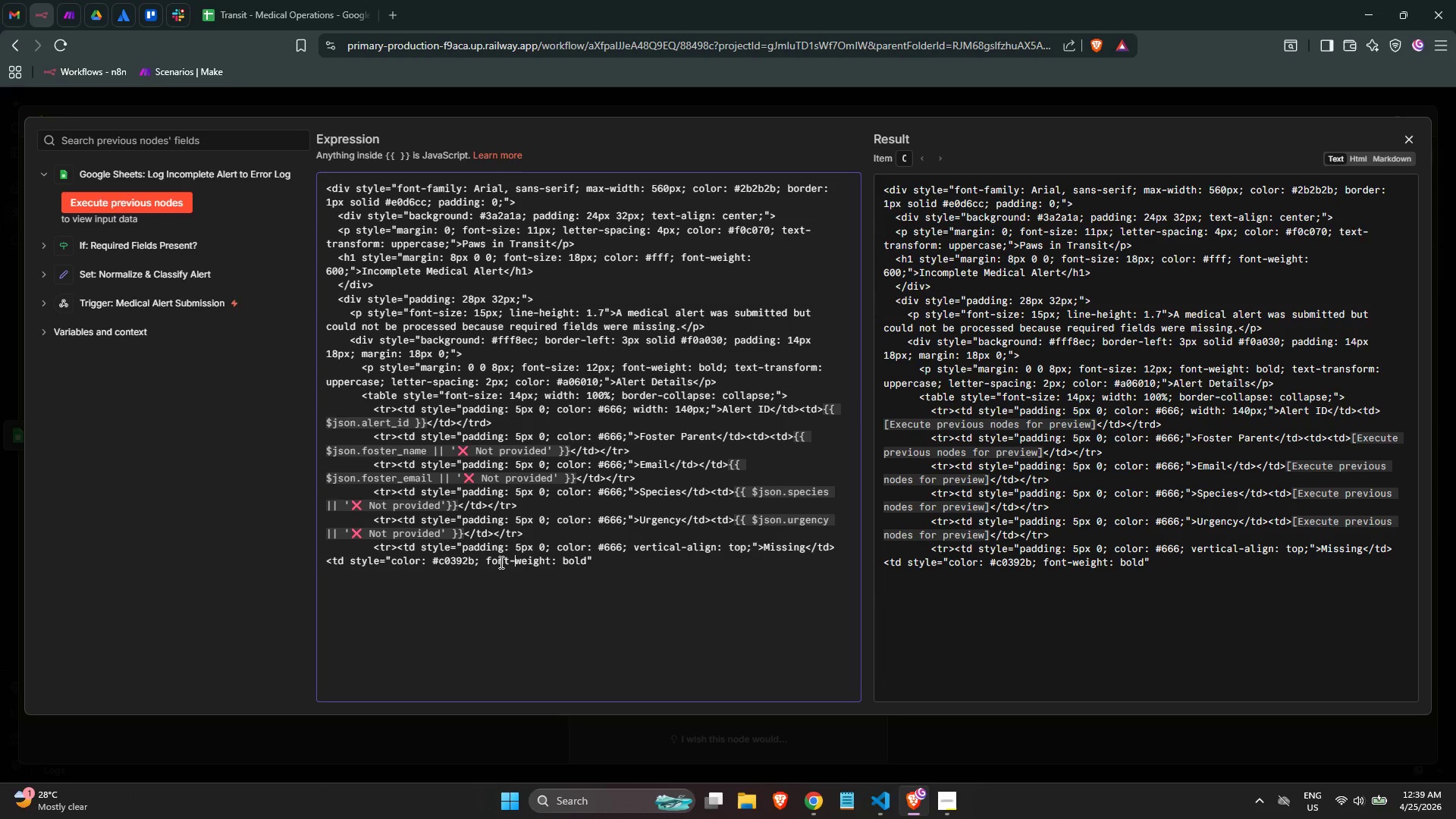 
key(Control+ArrowRight)
 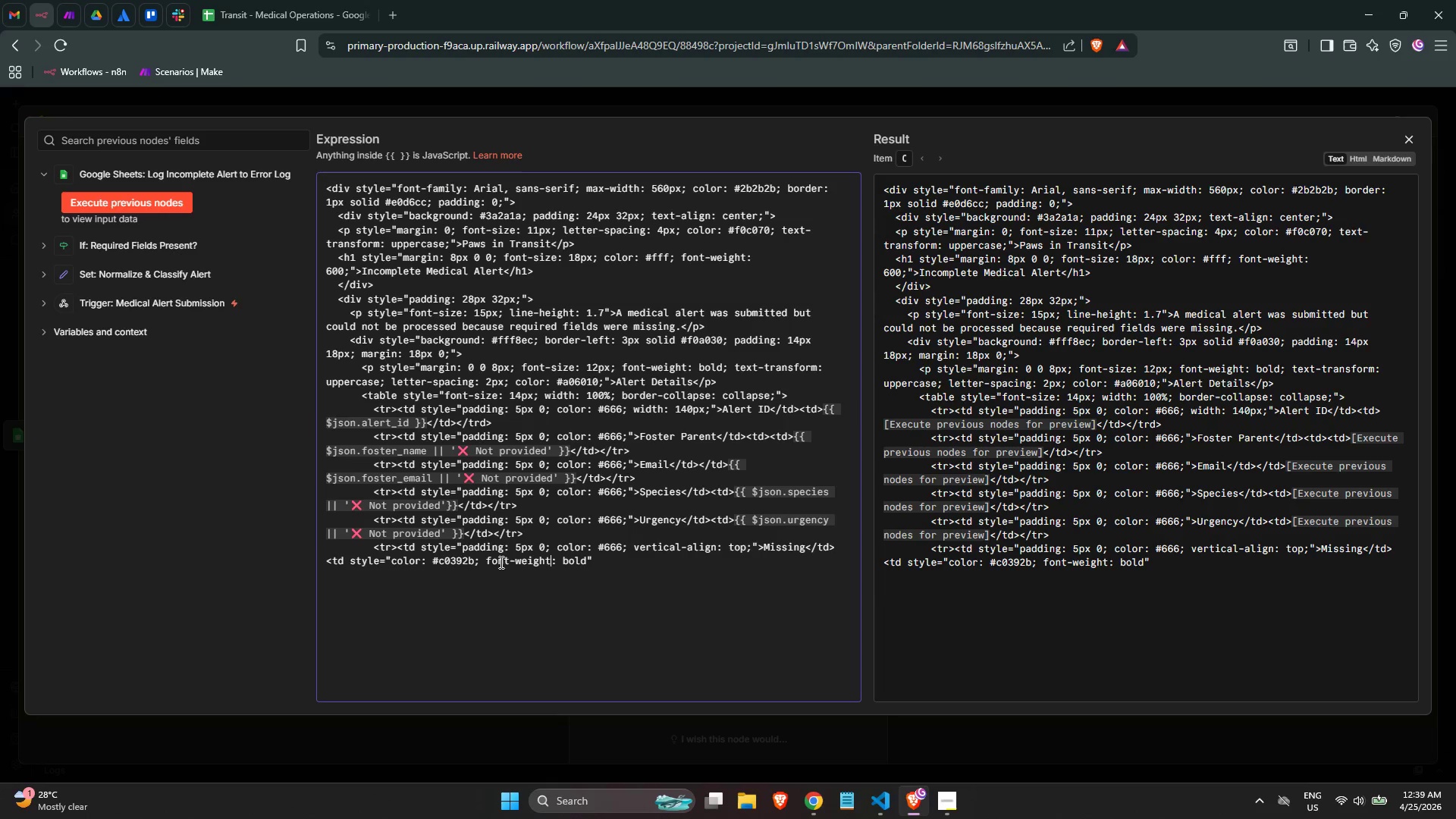 
key(Control+ArrowRight)
 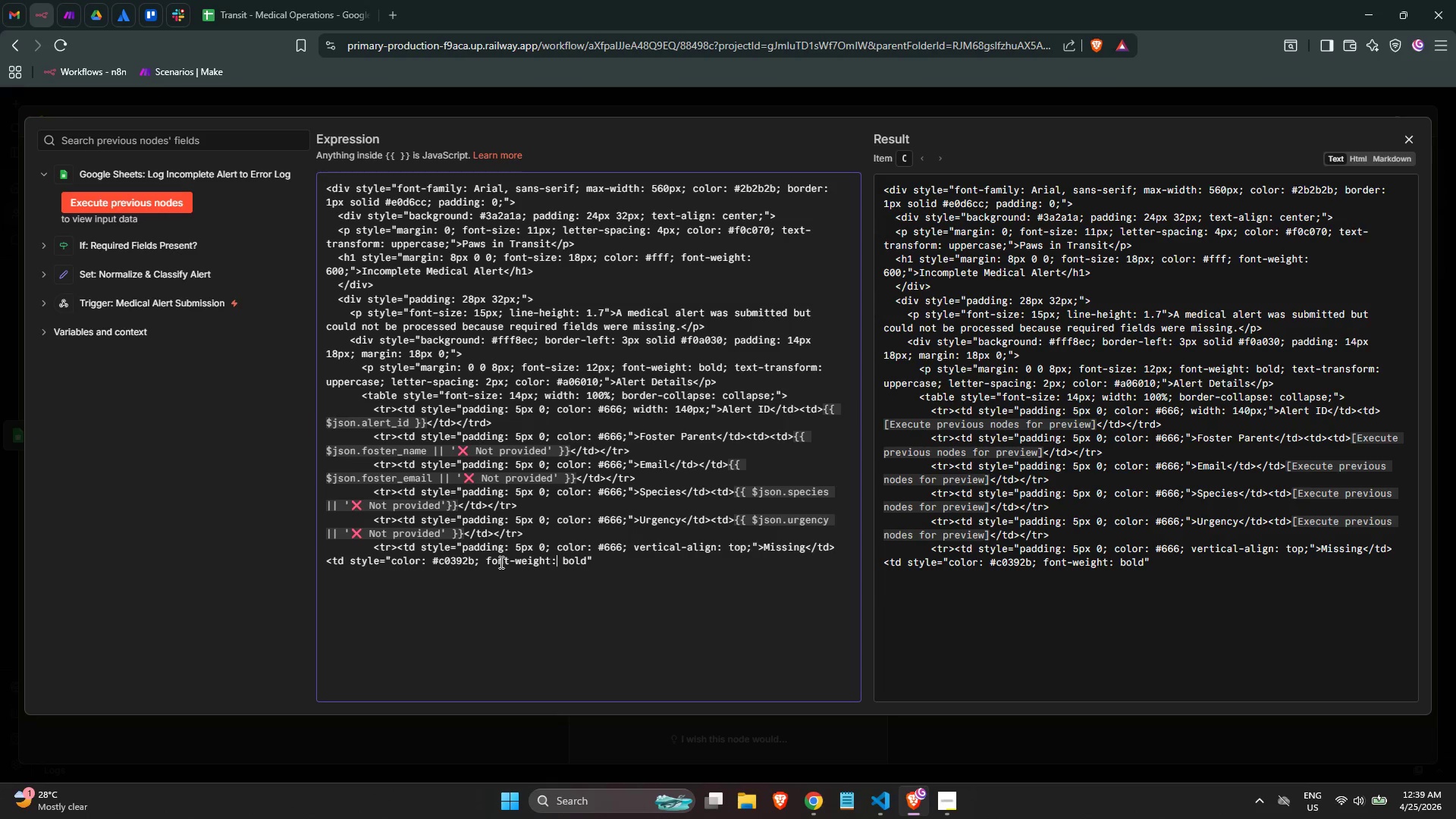 
key(Control+ArrowRight)
 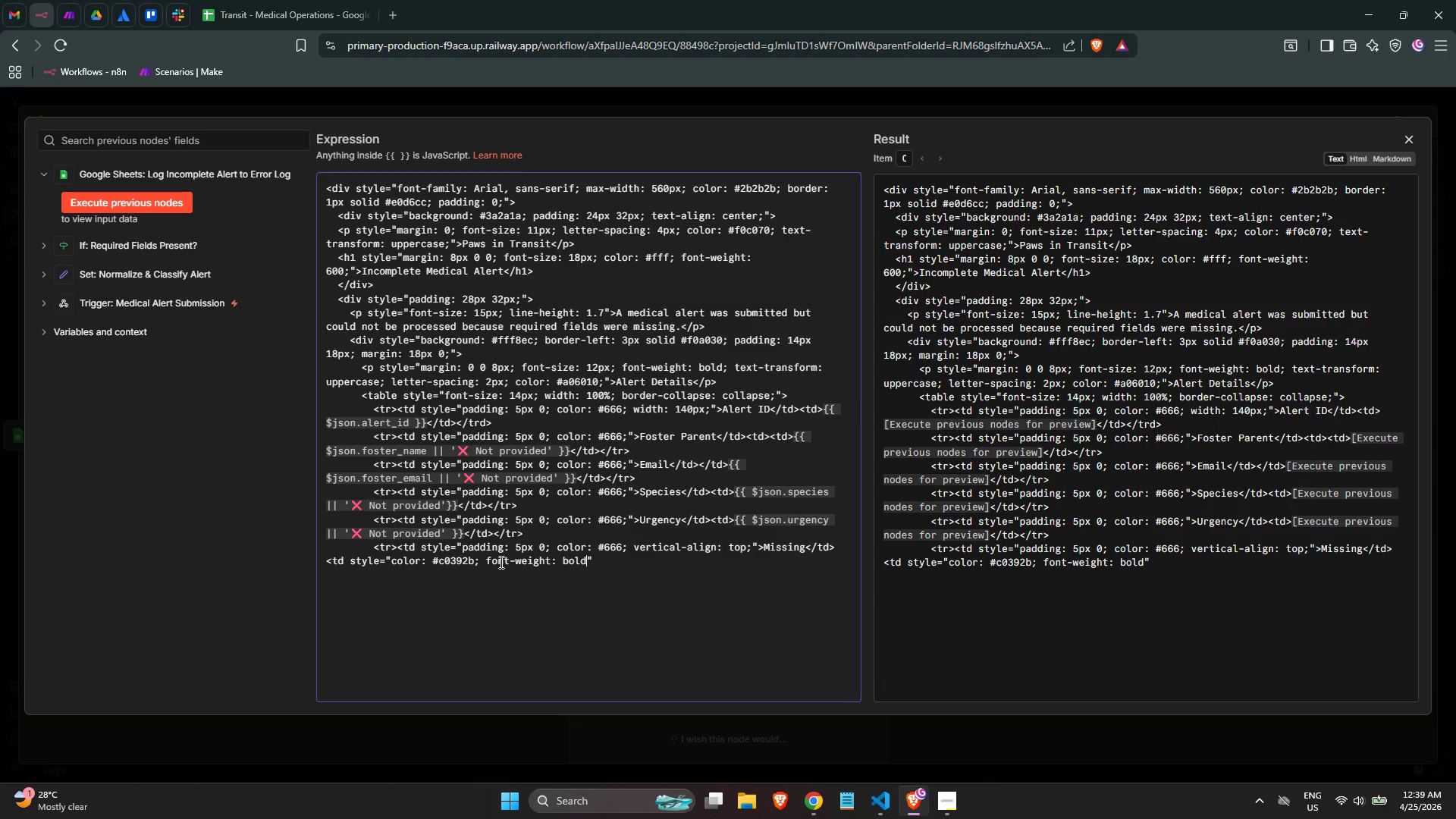 
key(ArrowRight)
 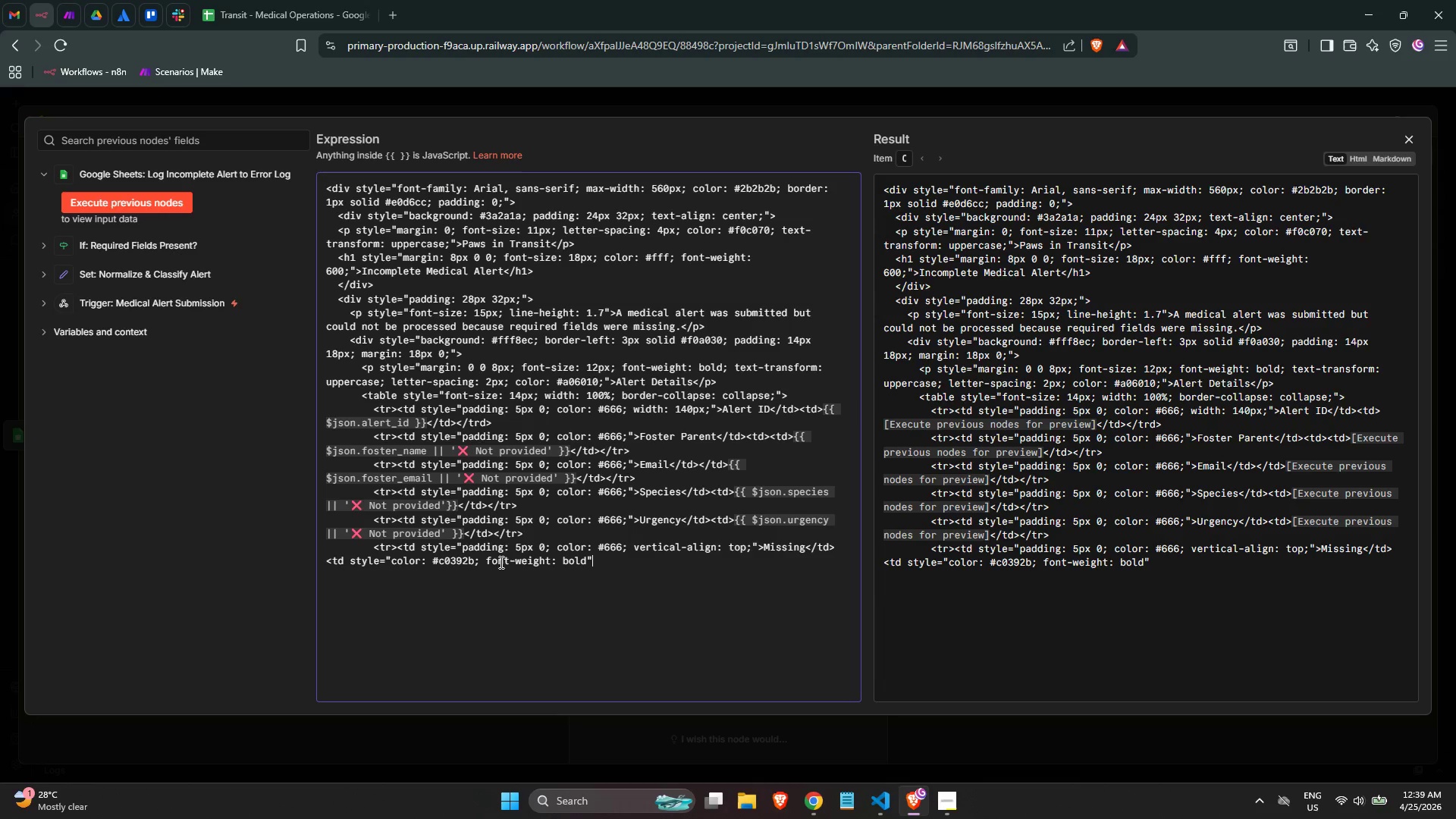 
key(ArrowLeft)
 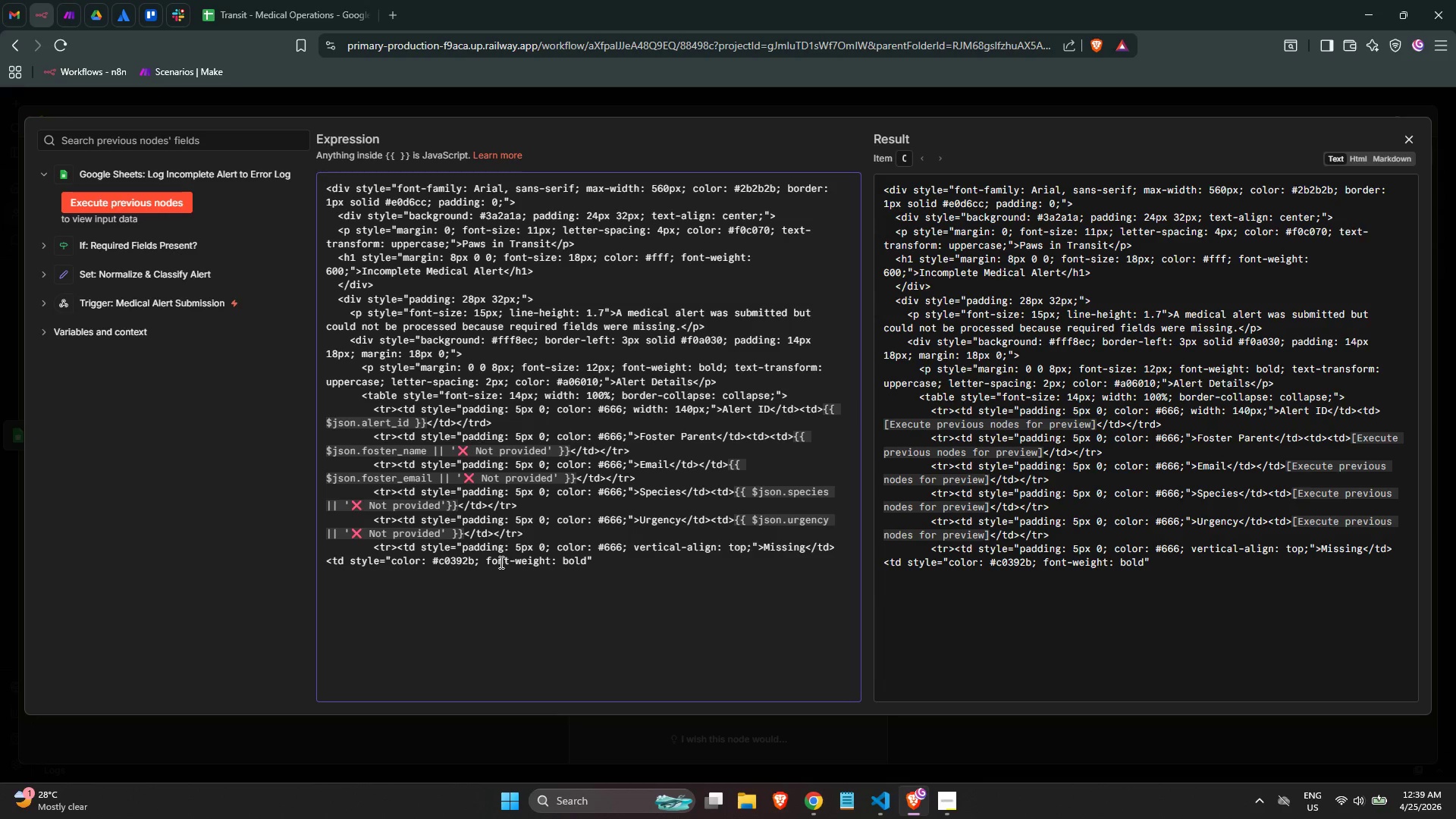 
key(Semicolon)
 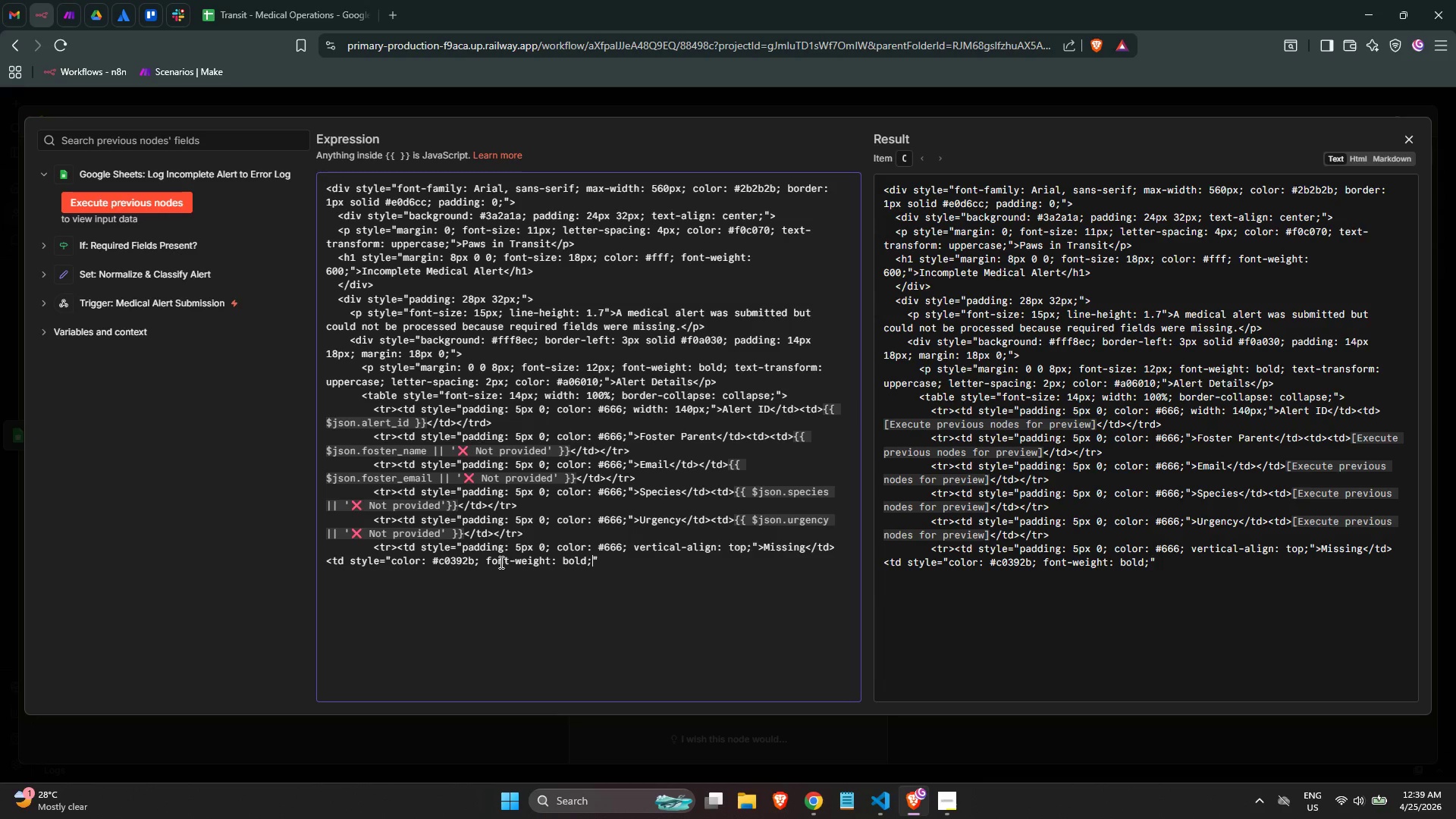 
key(ArrowRight)
 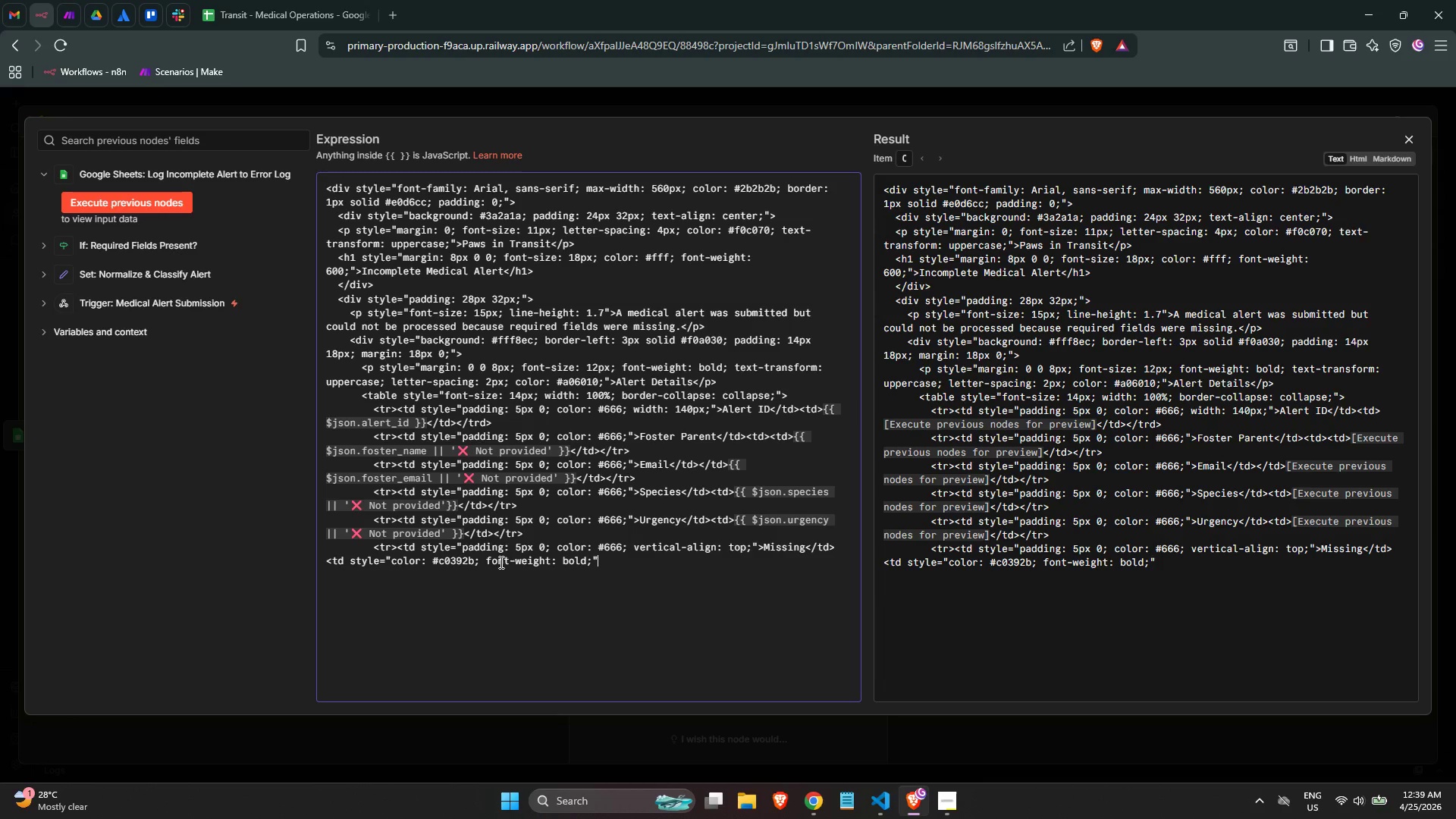 
key(ArrowRight)
 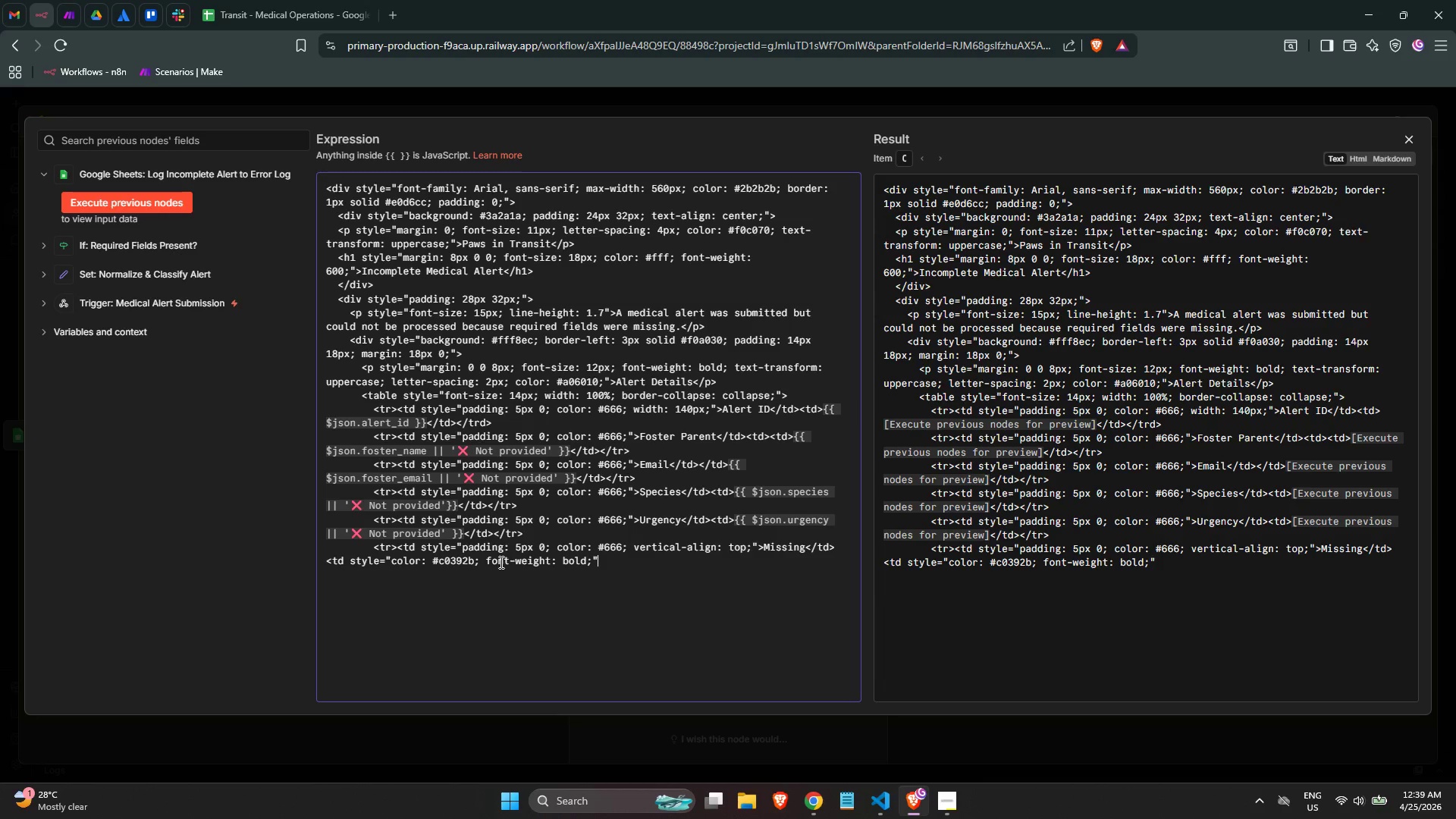 
key(ArrowLeft)
 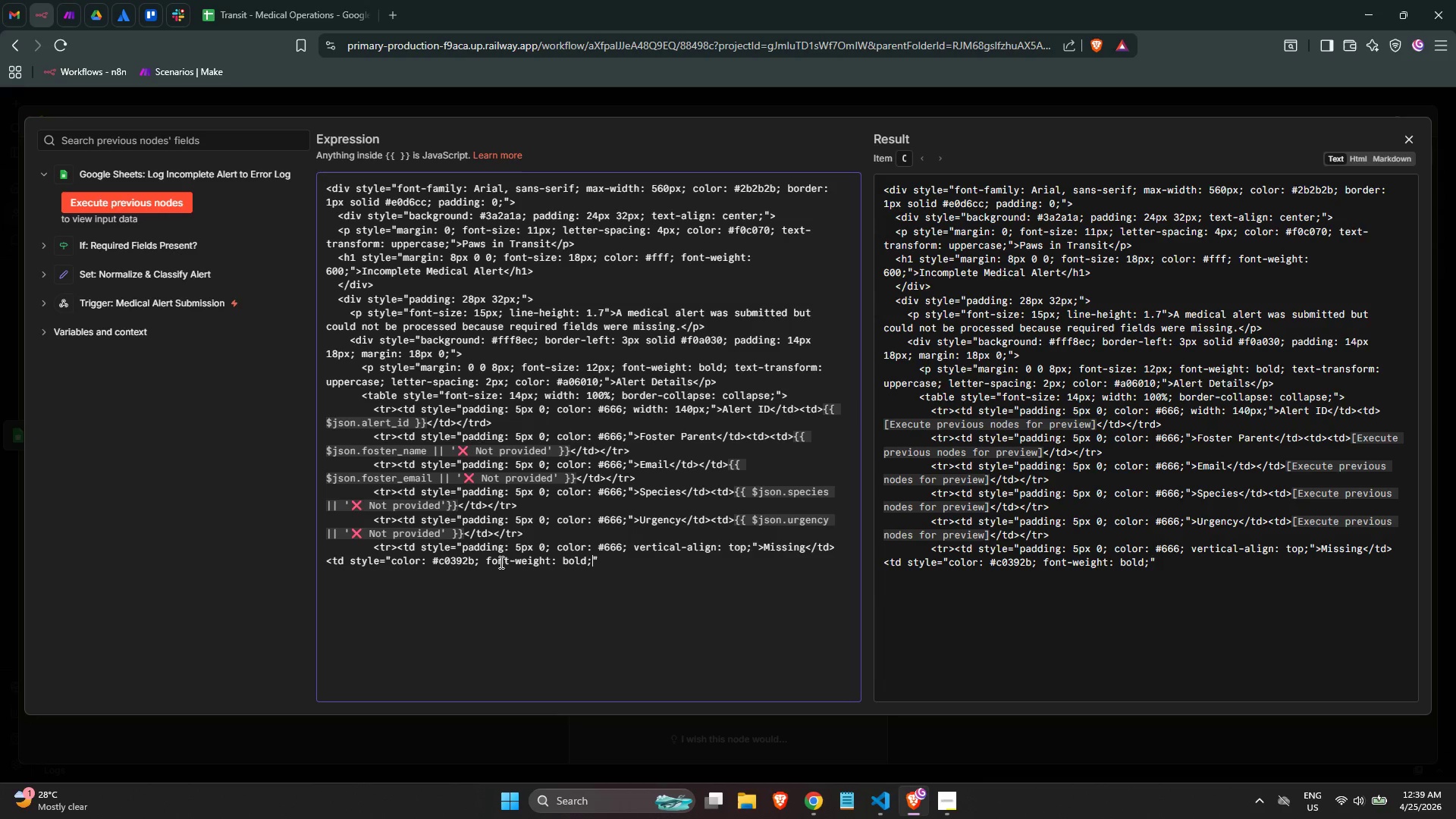 
key(ArrowRight)
 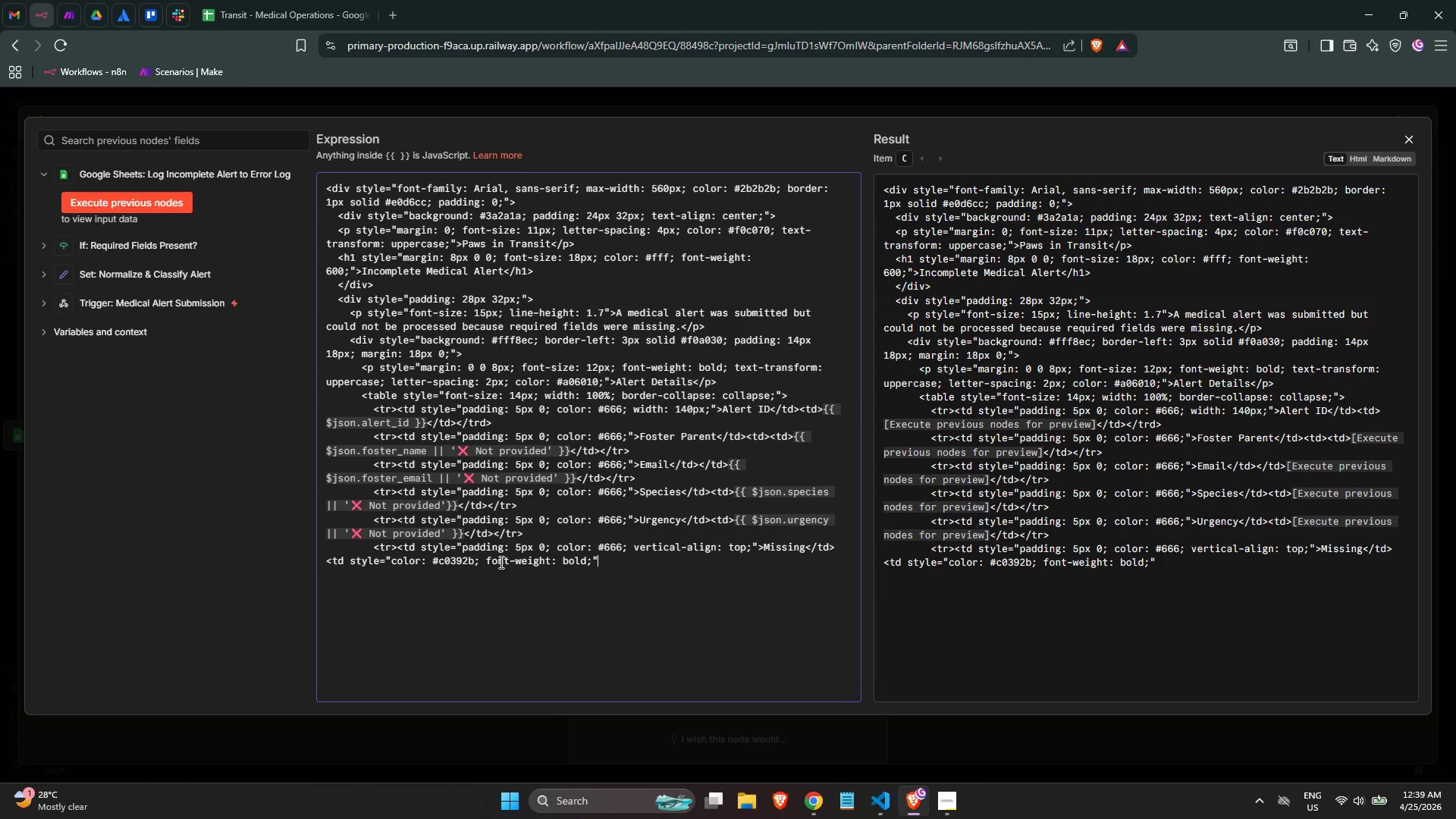 
key(Shift+ShiftLeft)
 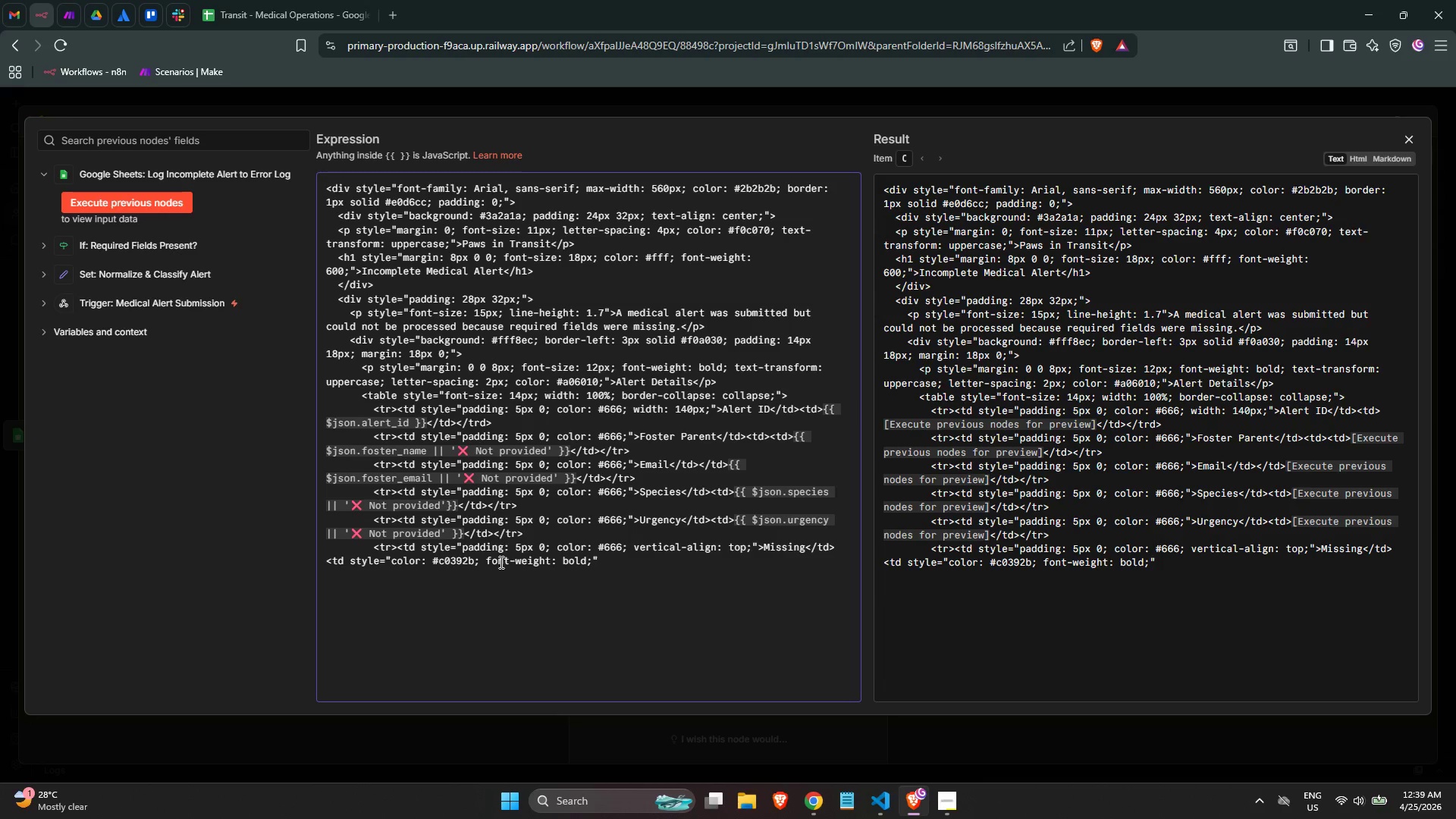 
key(Shift+Period)
 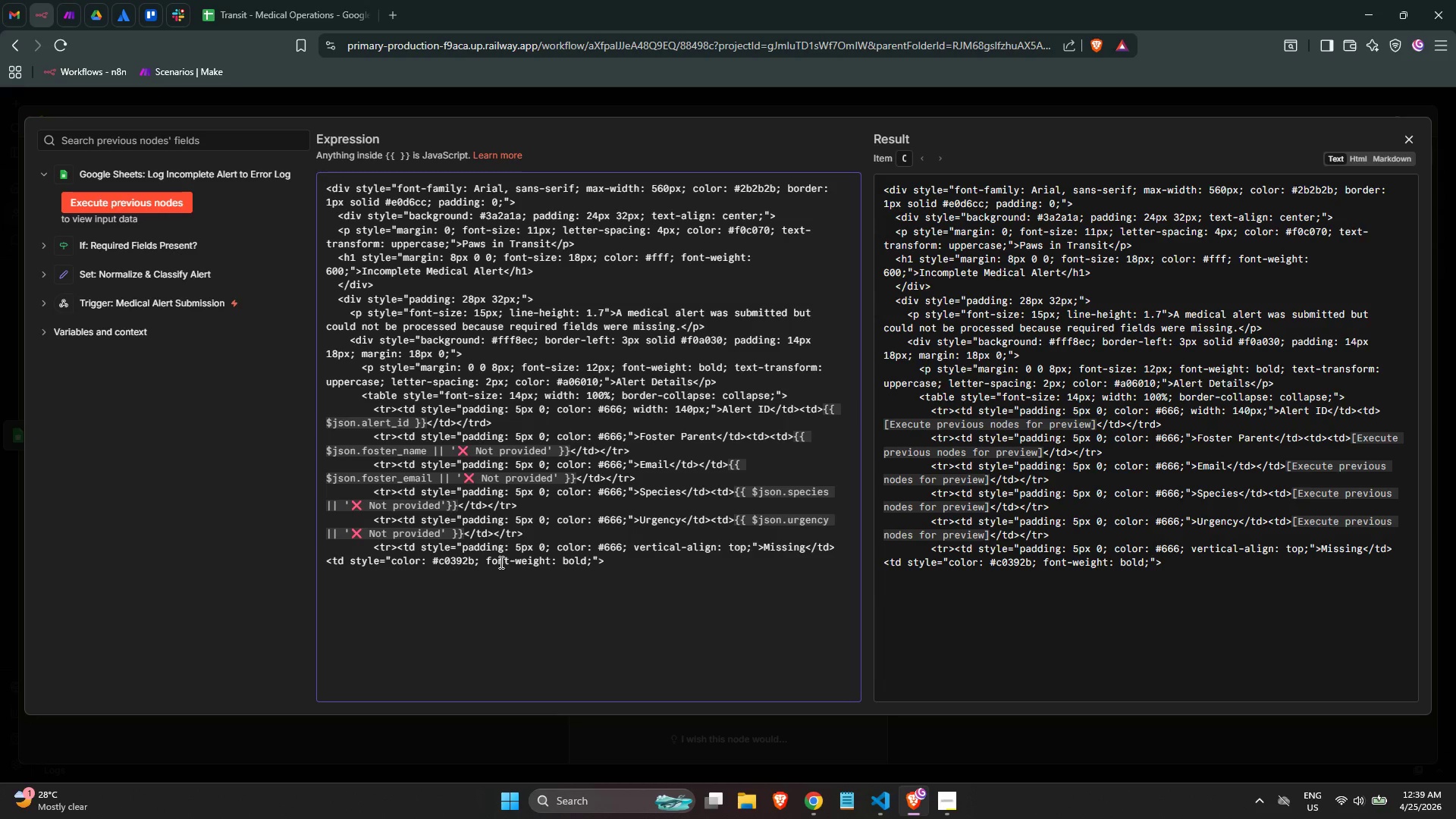 
key(Shift+BracketLeft)
 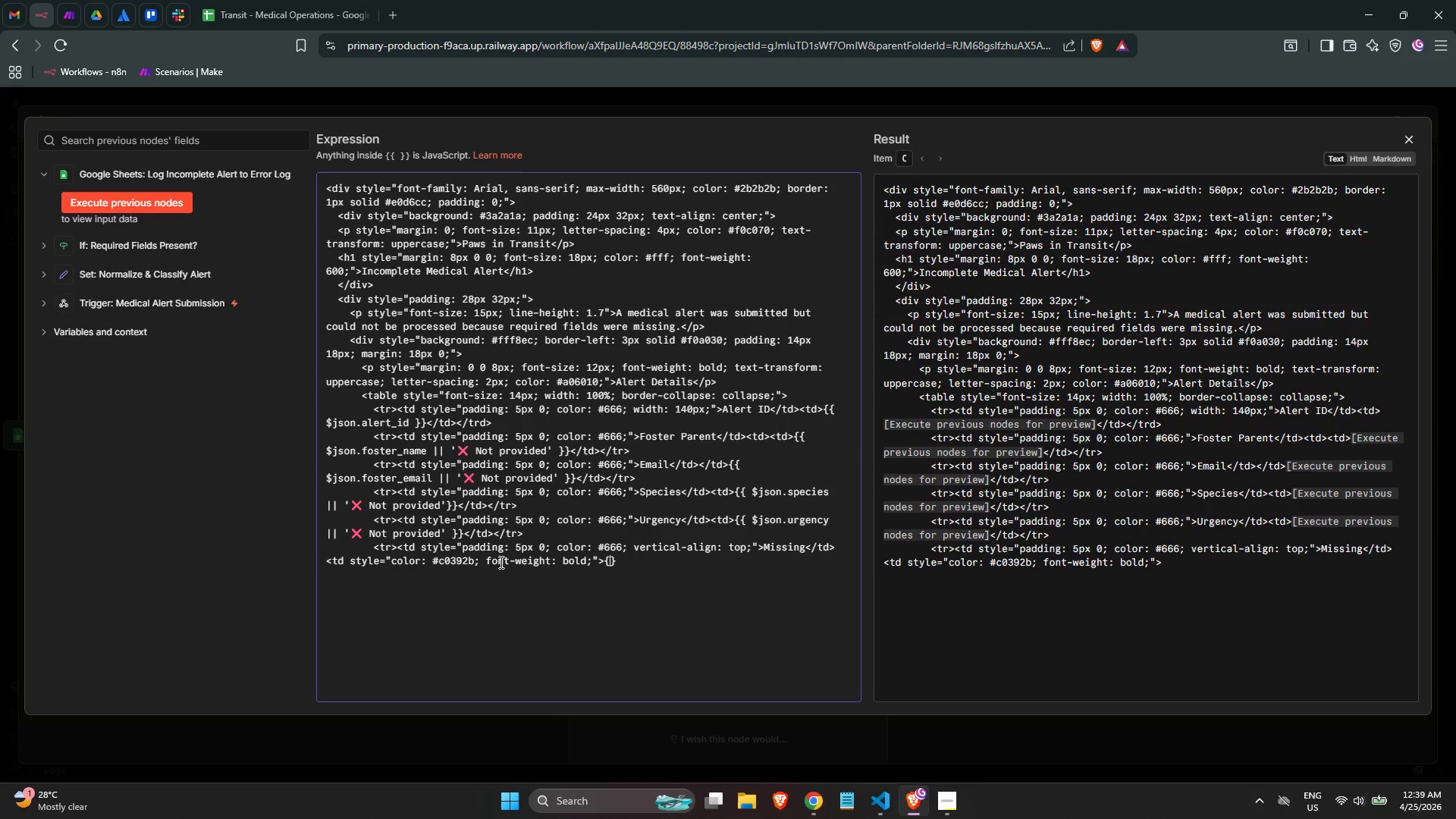 
key(Shift+BracketLeft)
 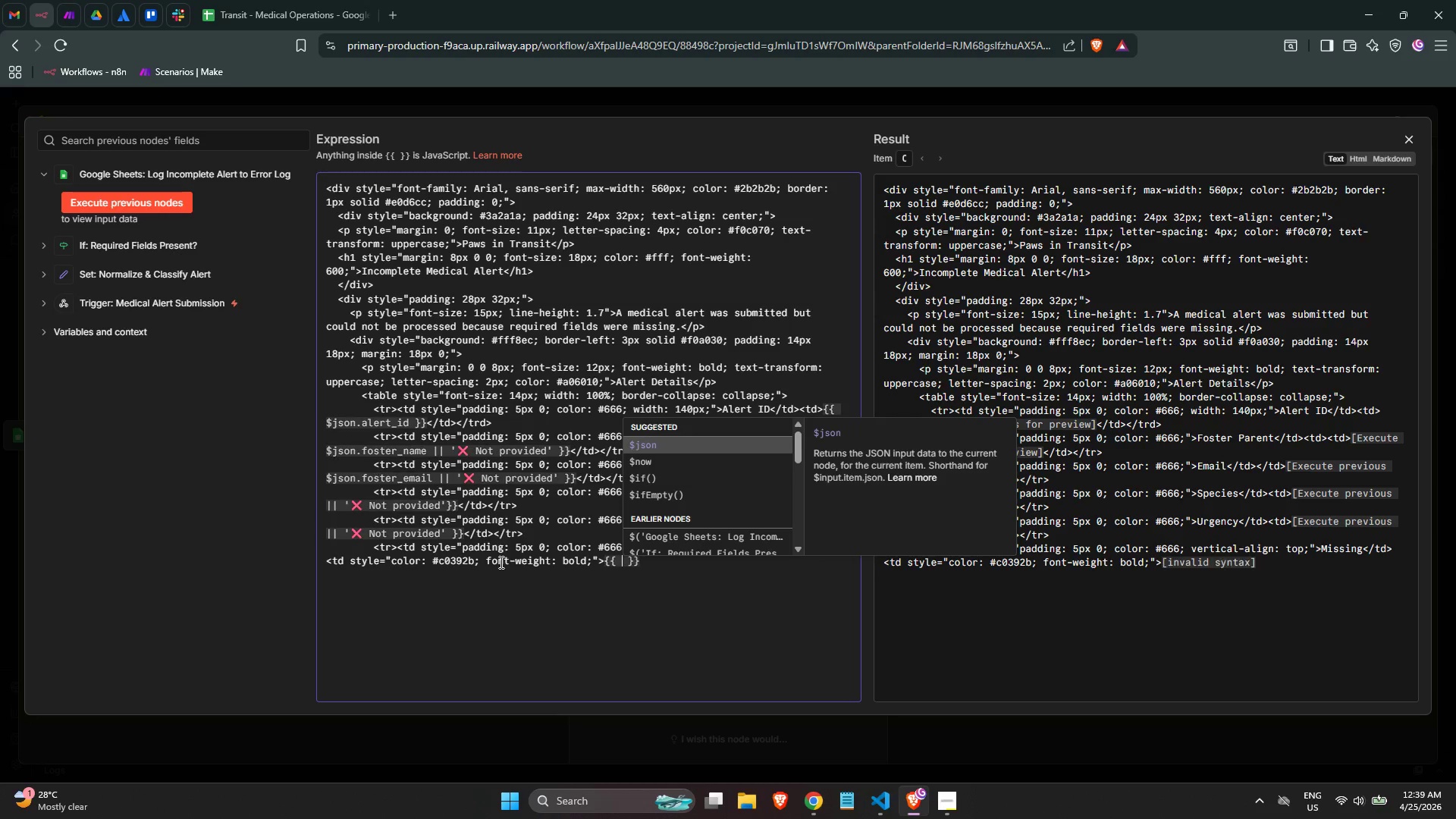 
key(Enter)
 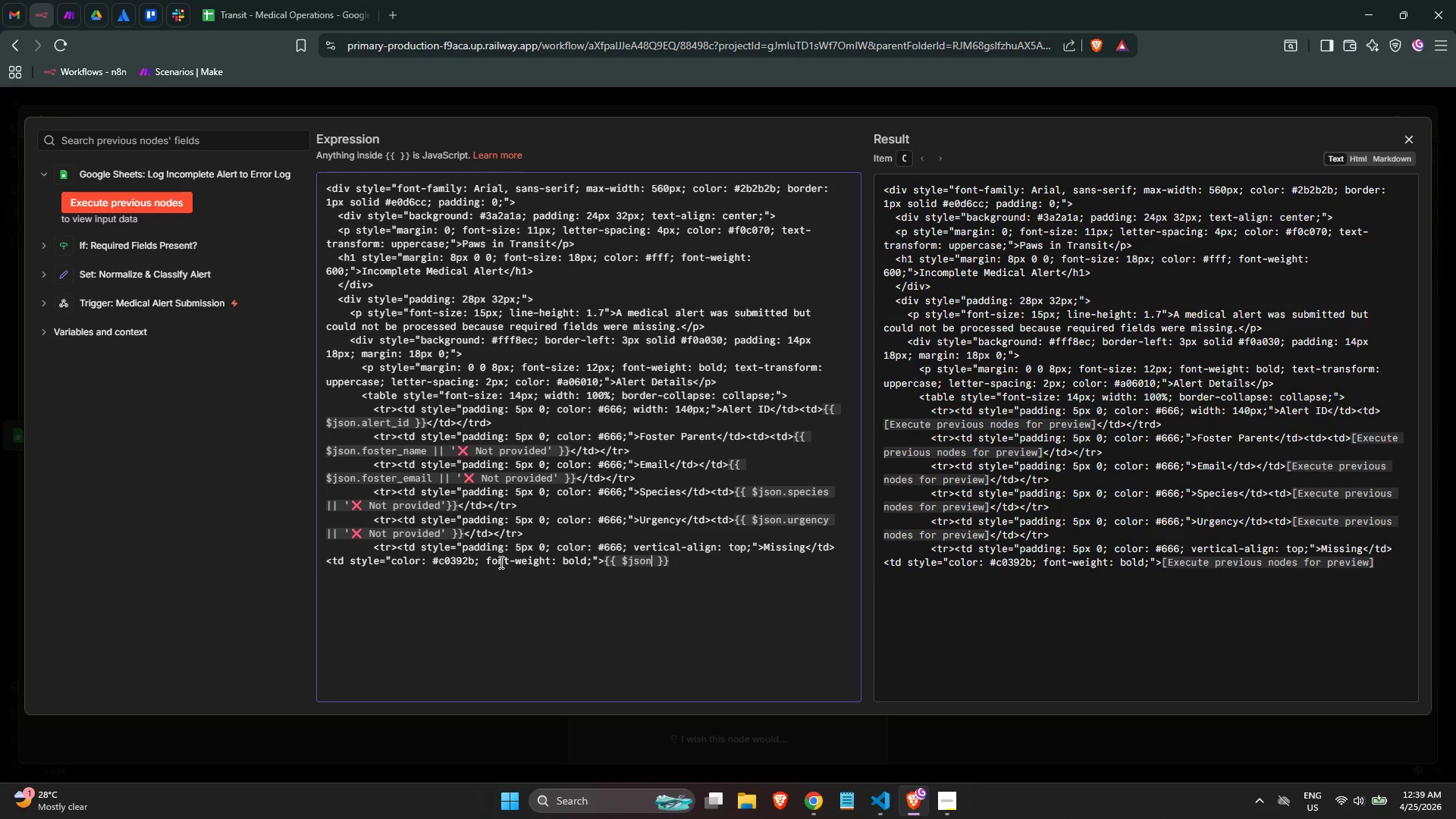 
type(.missing_fields_details)
key(Backspace)
 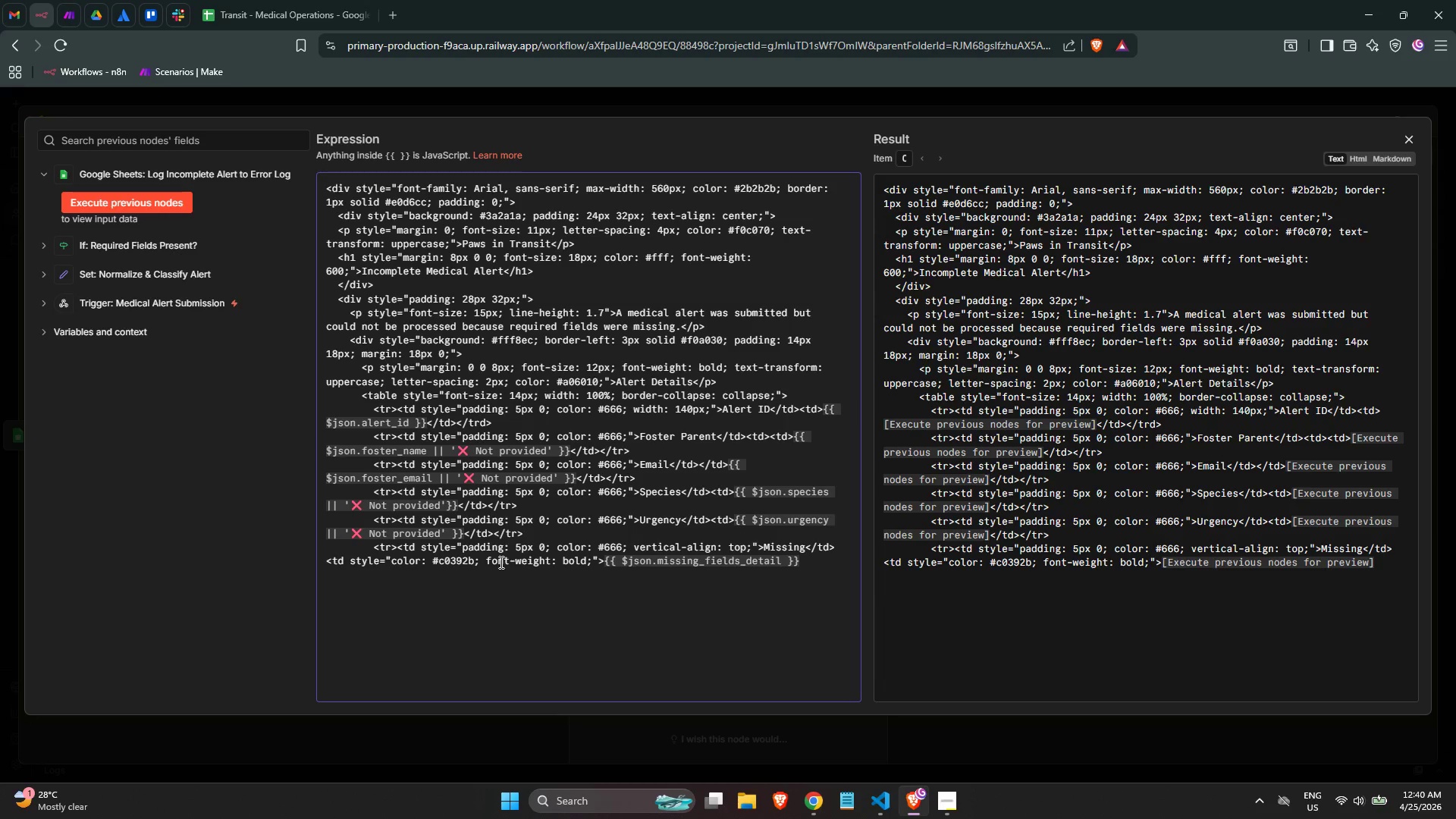 
key(ArrowRight)
 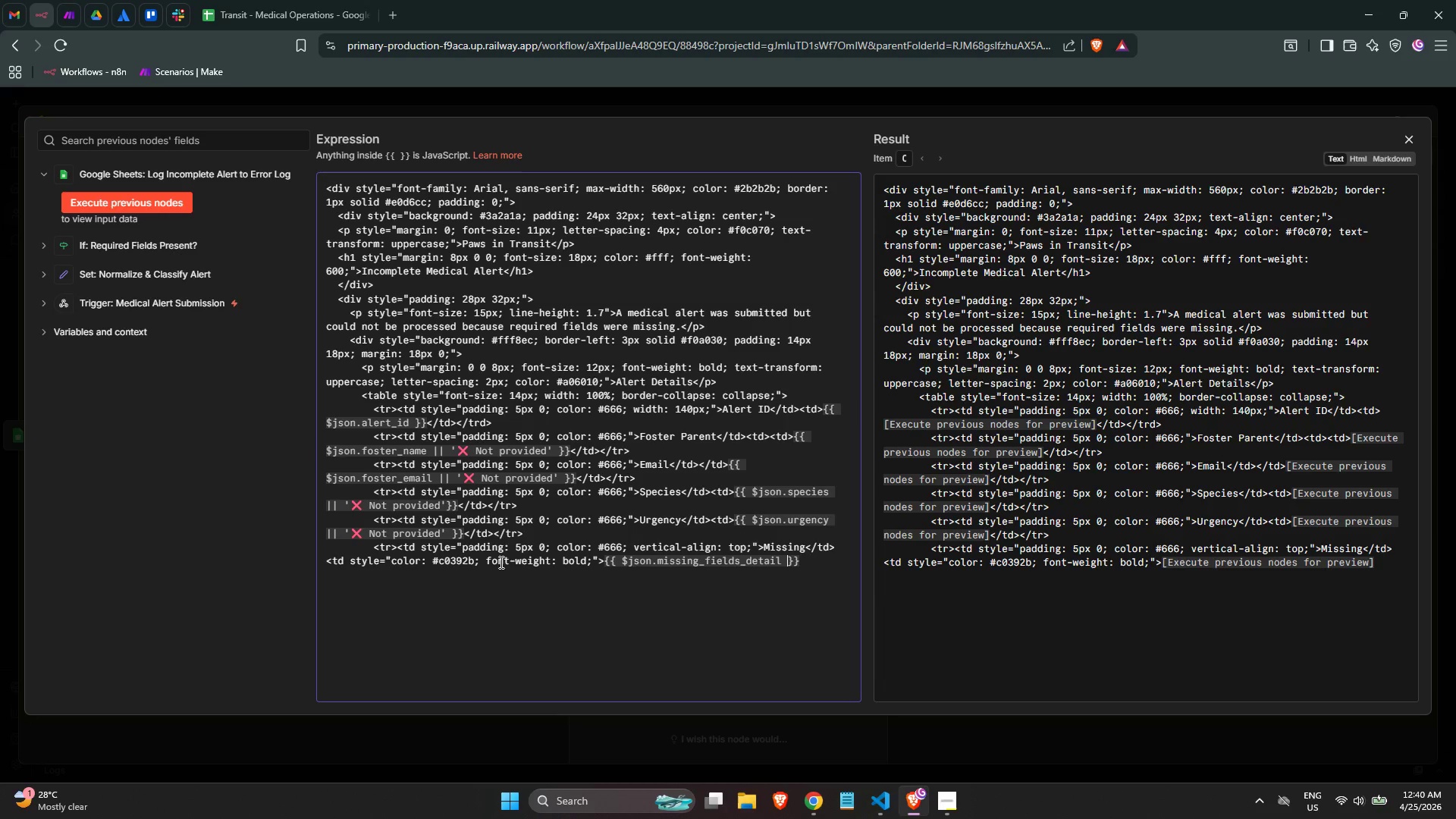 
key(ArrowRight)
 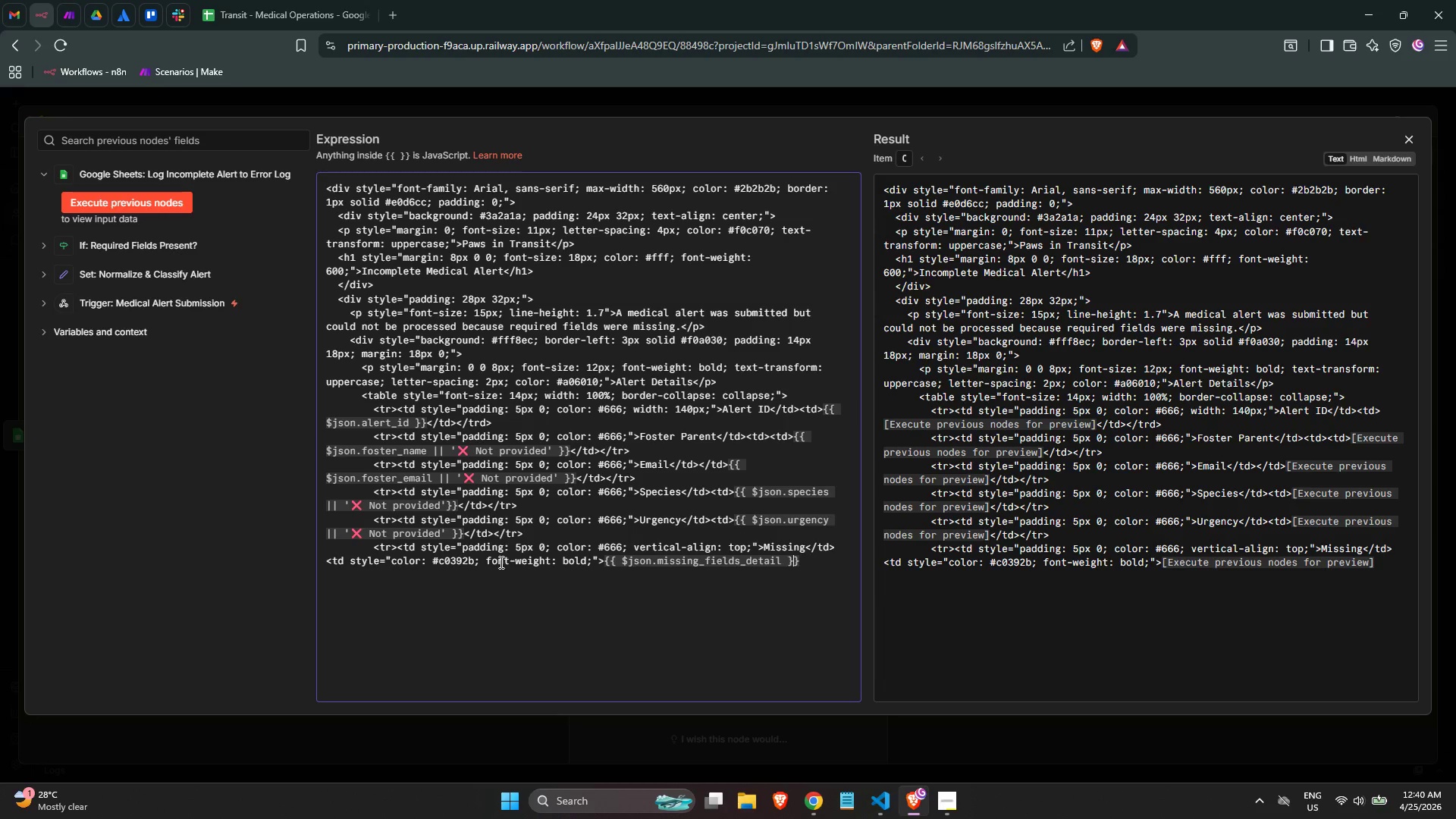 
key(ArrowRight)
 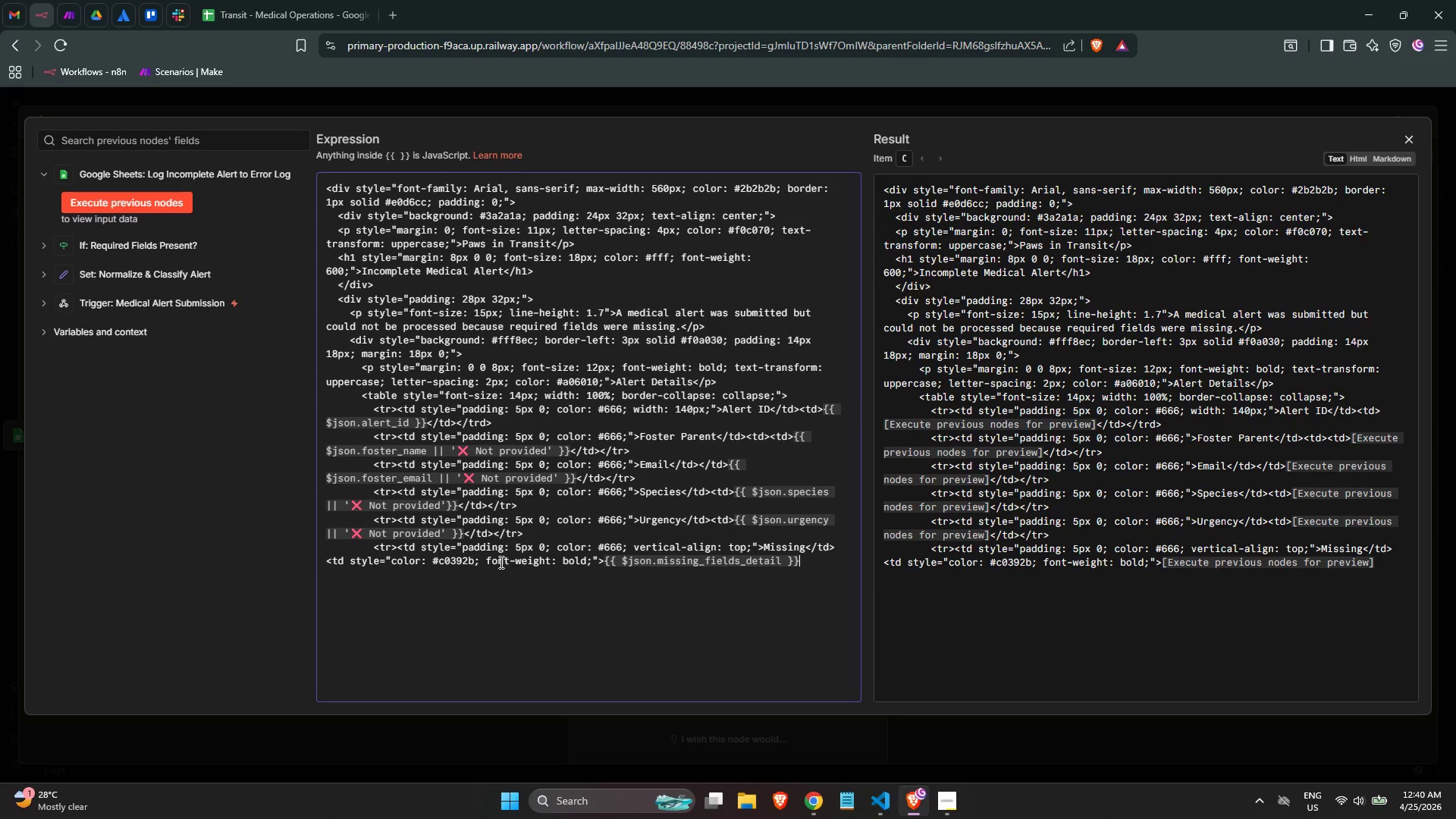 
key(ArrowRight)
 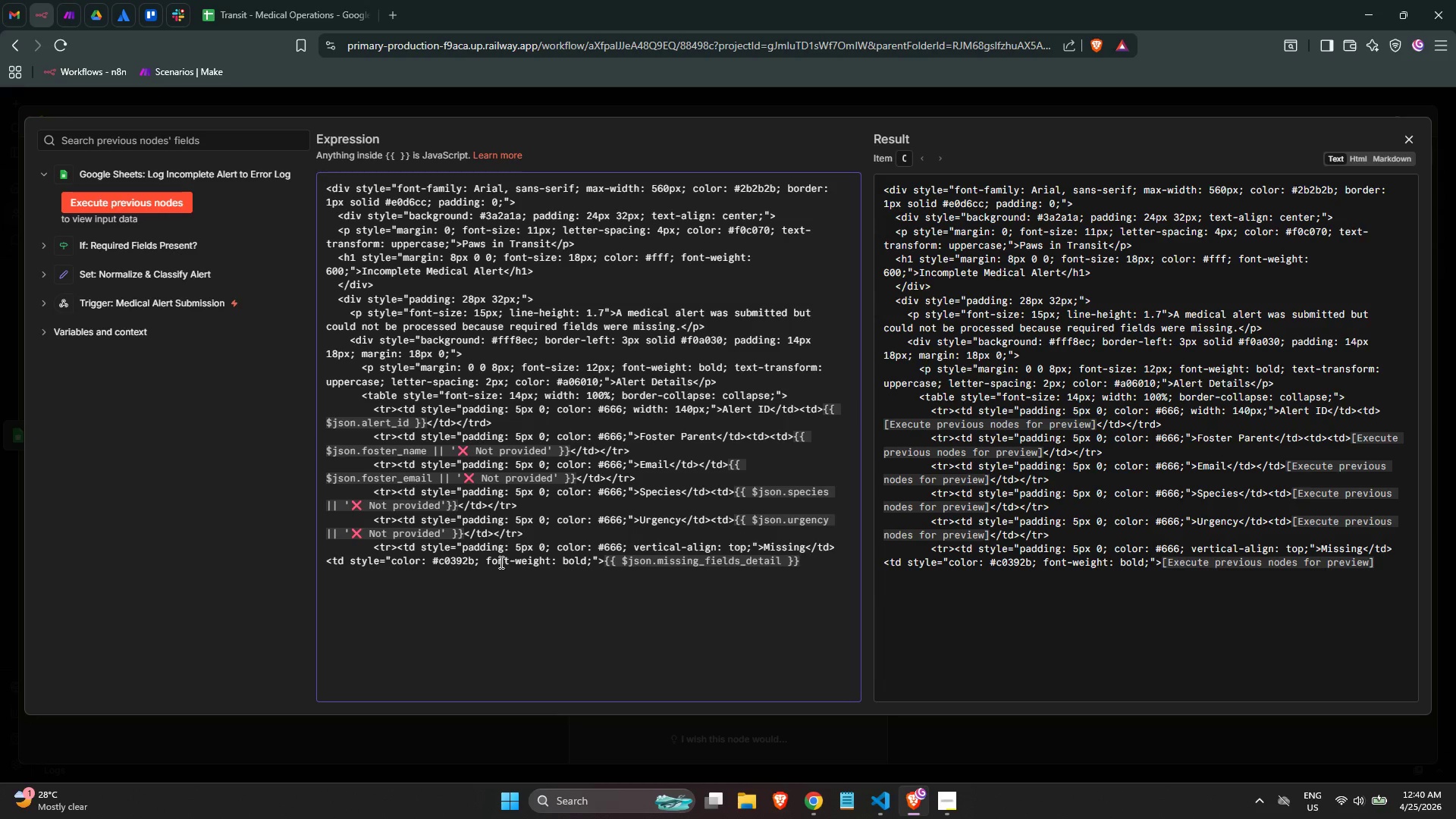 
type(</td></tr>)
 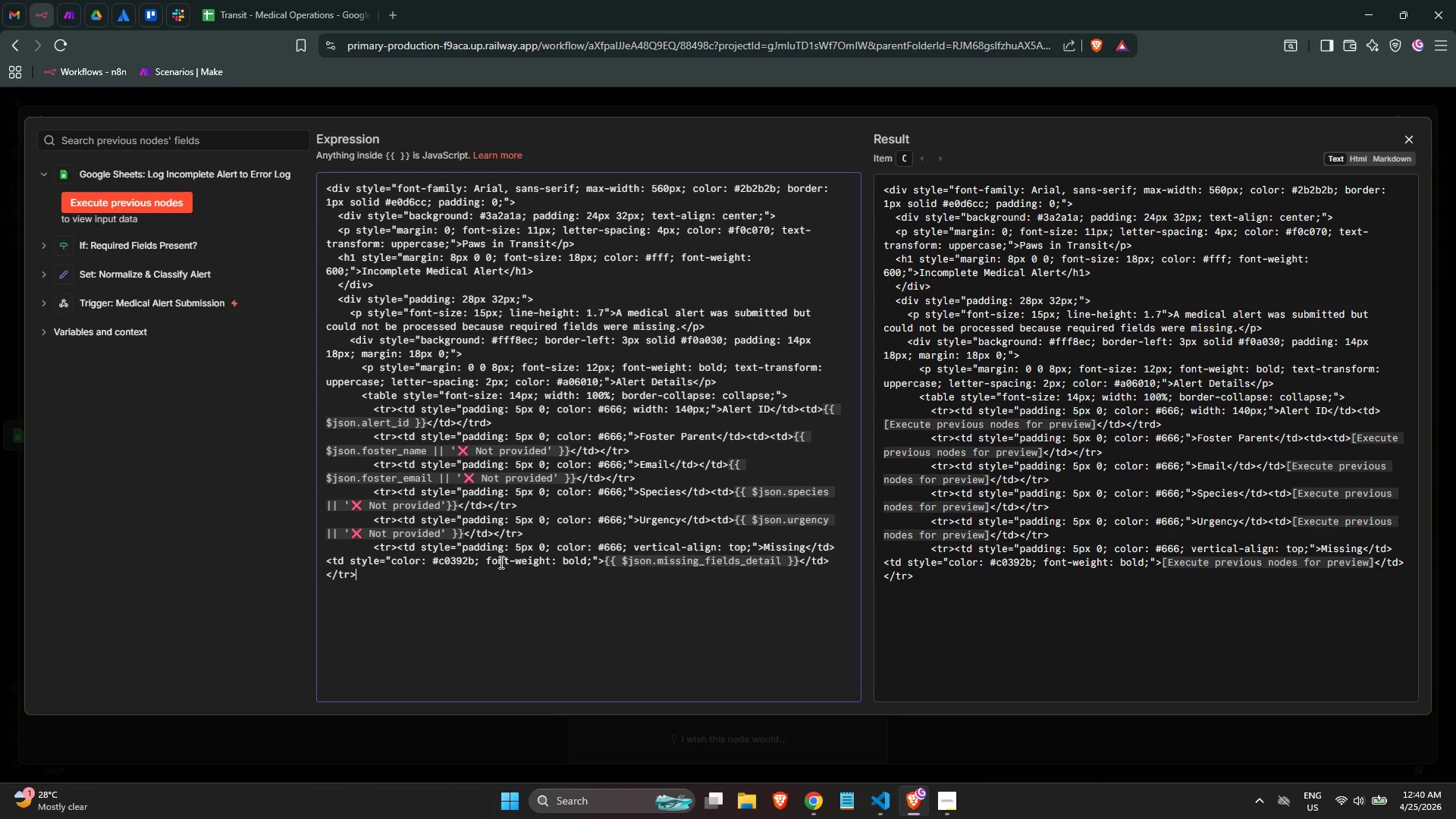 
key(Enter)
 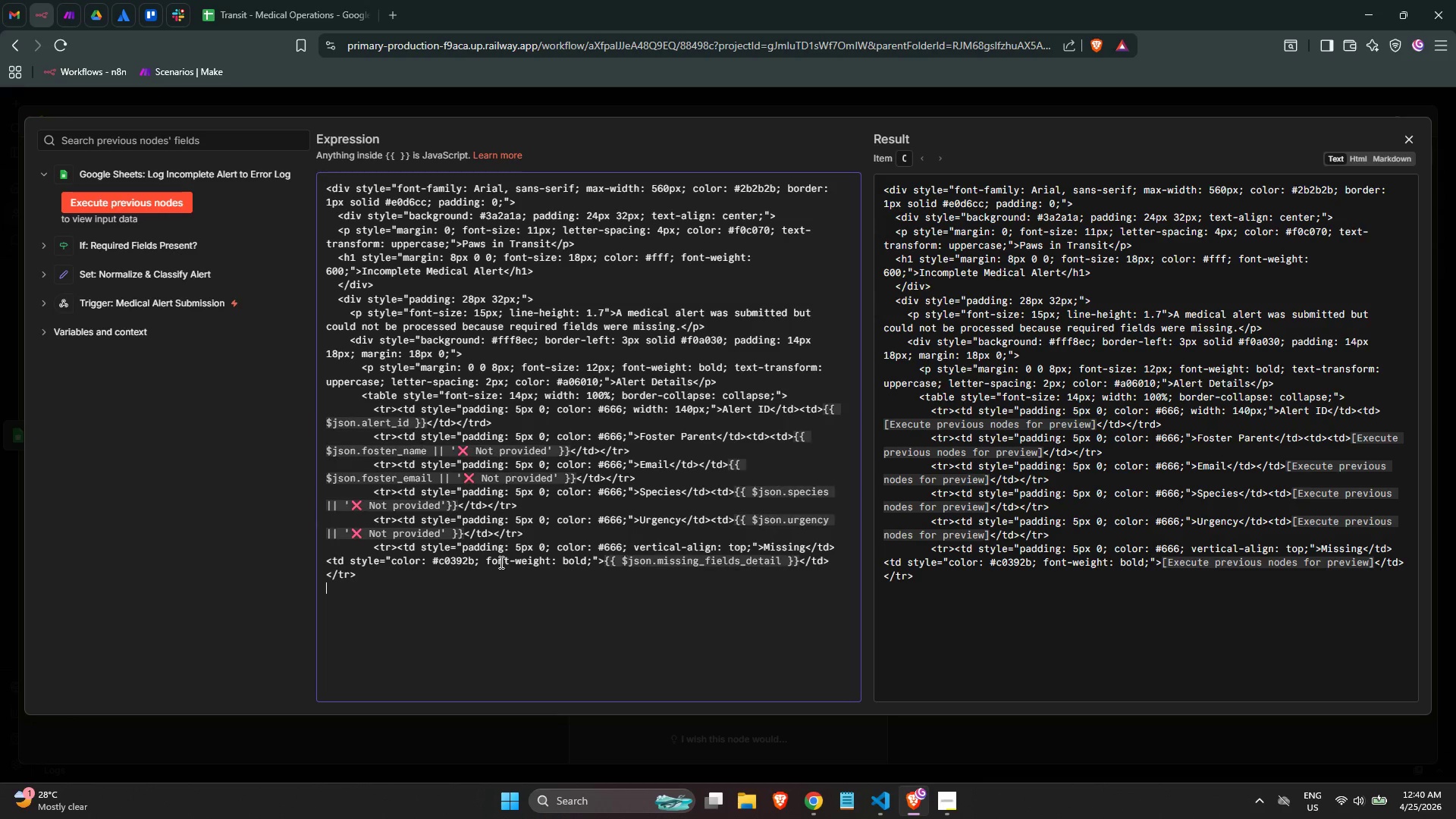 
key(Tab)
 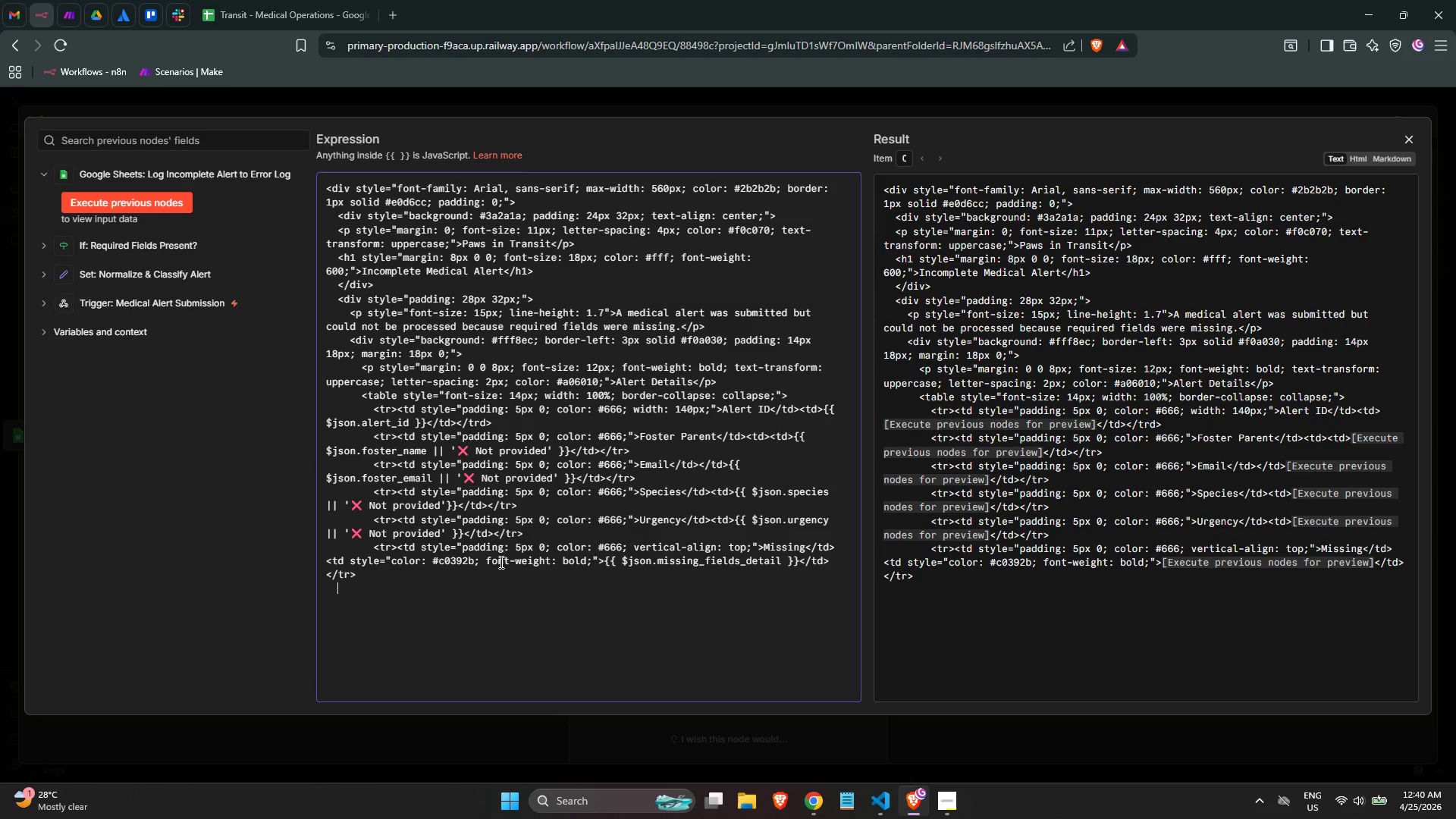 
key(Tab)
 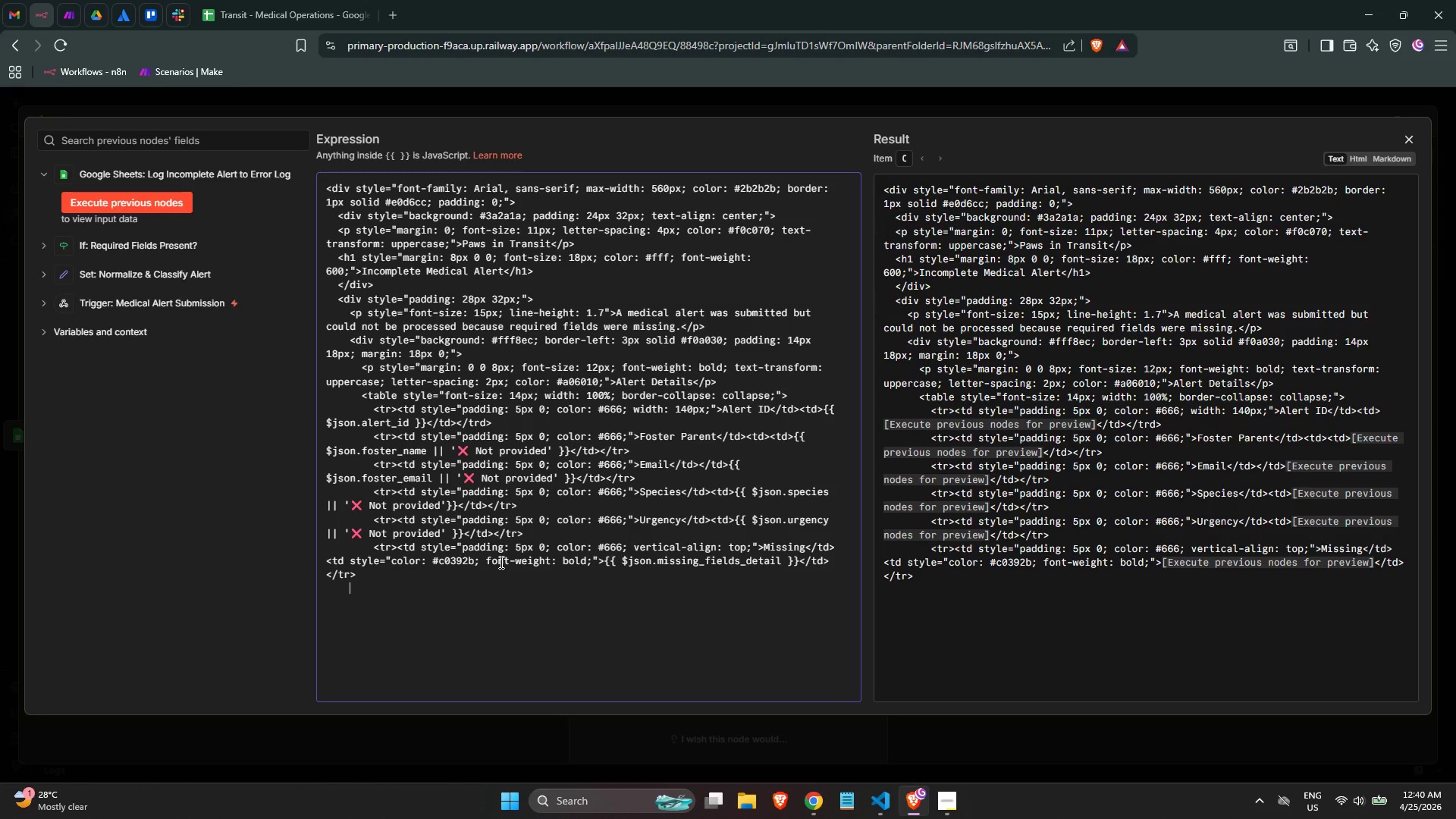 
key(Tab)
 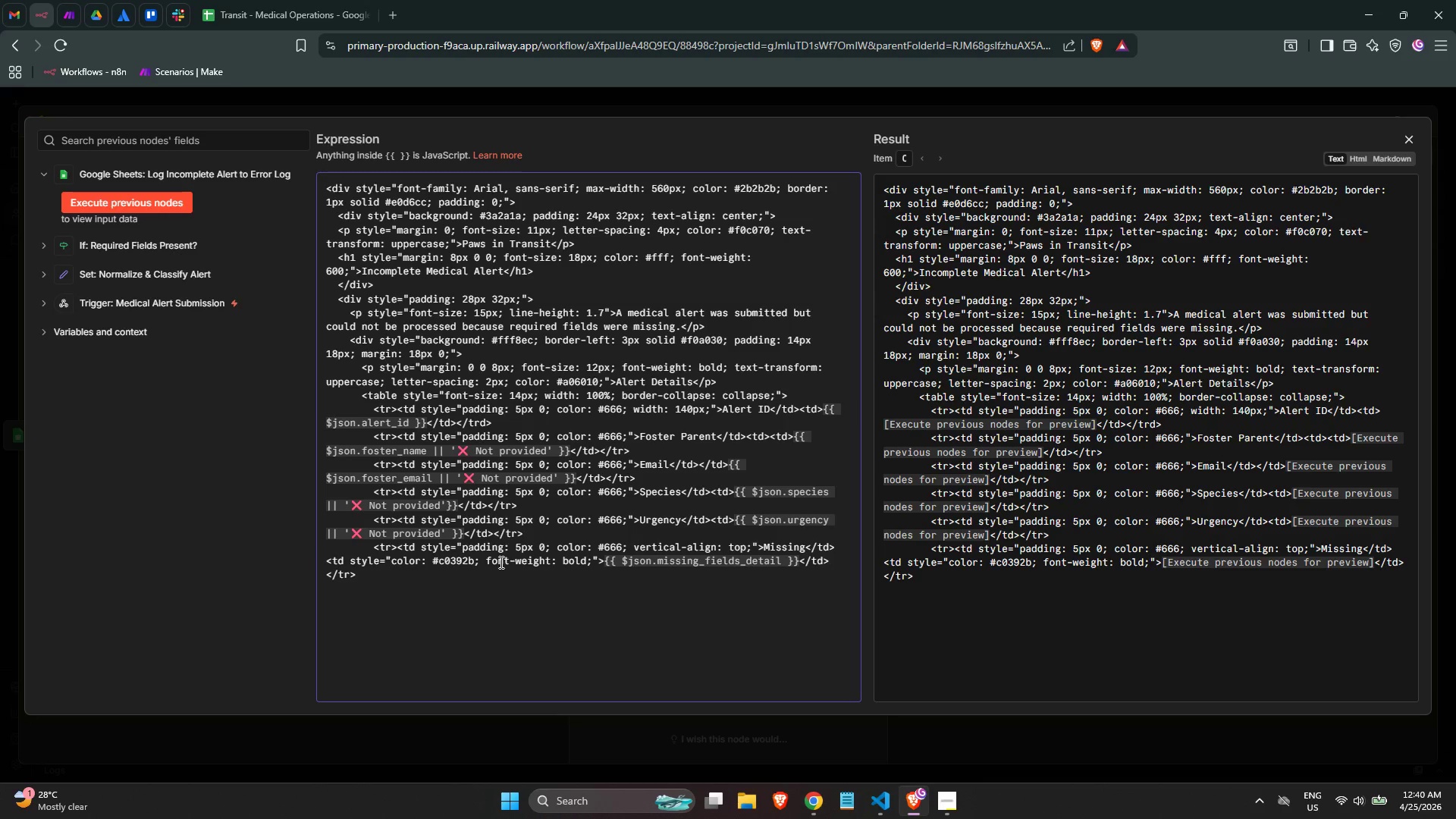 
key(Backspace)
 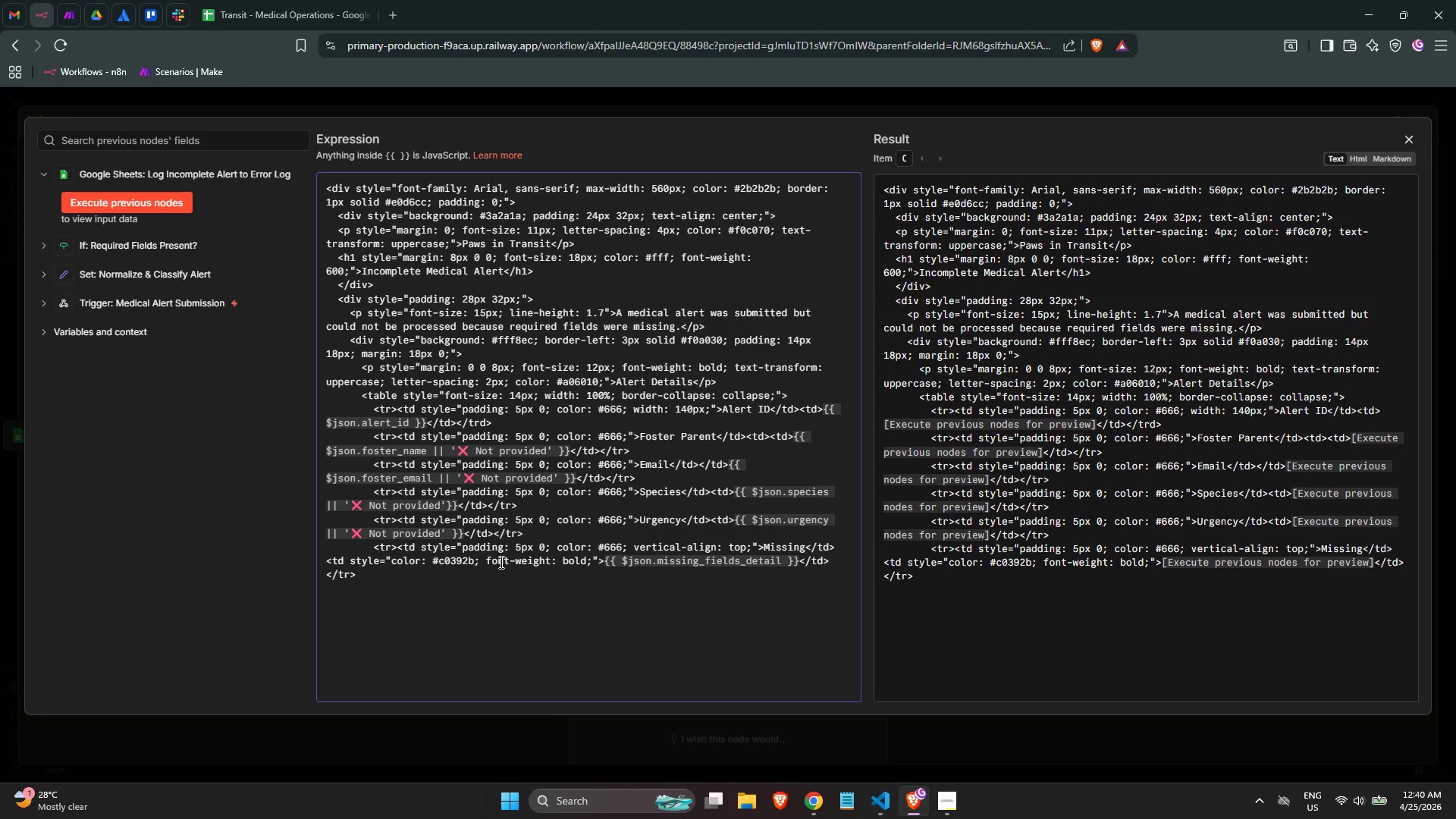 
wait(16.36)
 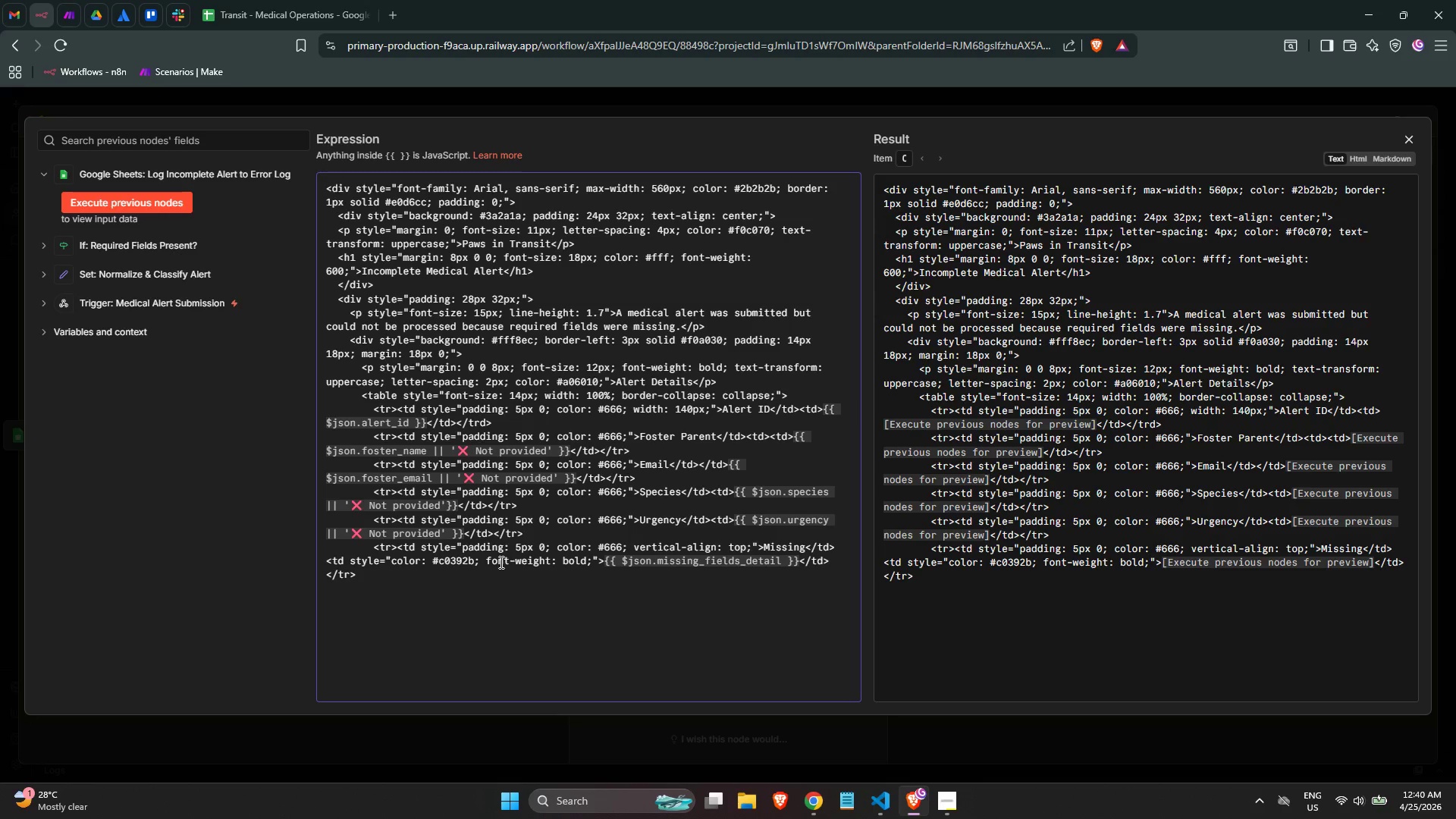 
key(Tab)
type(</table>)
 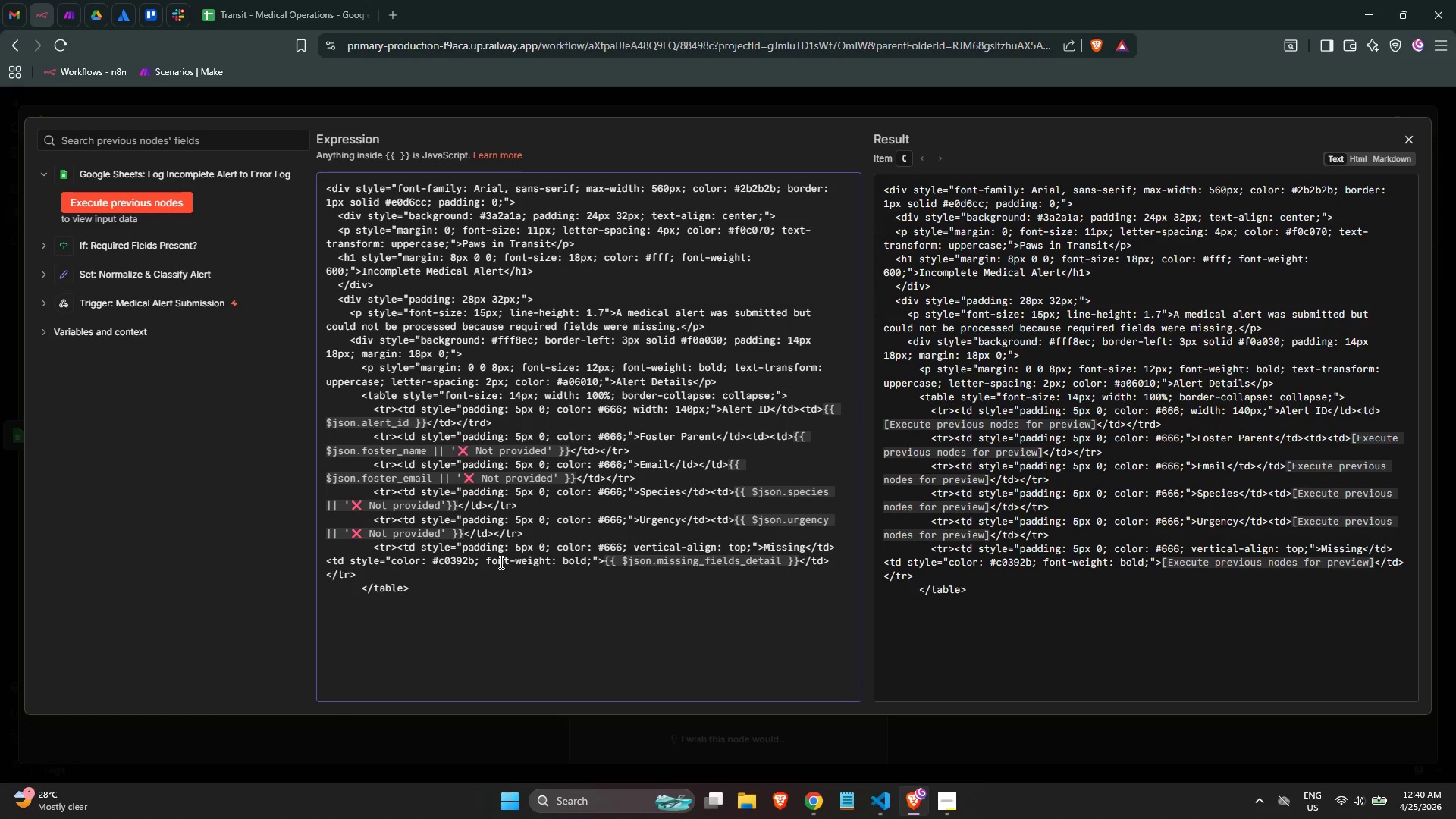 
wait(63.7)
 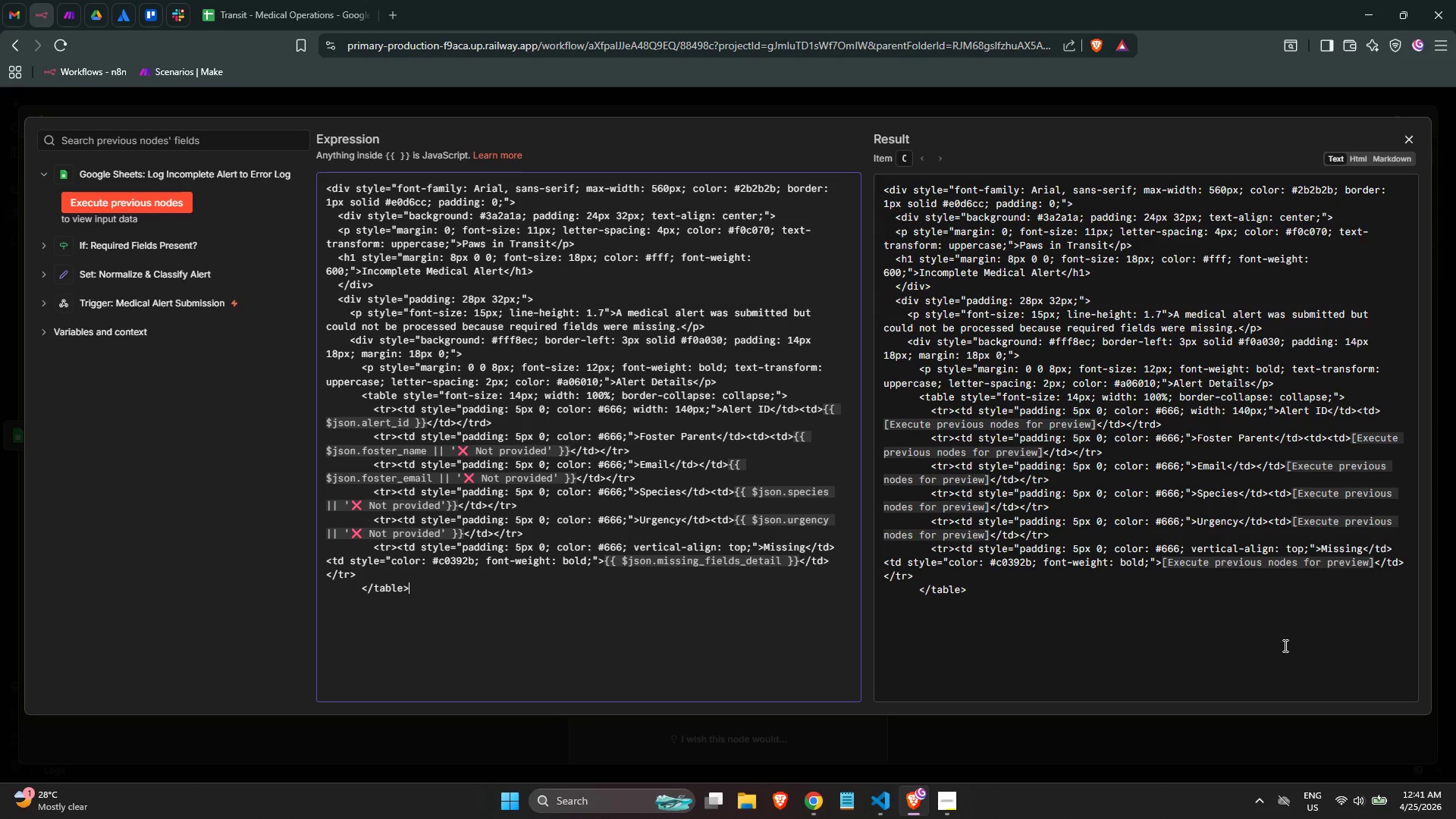 
key(Enter)
 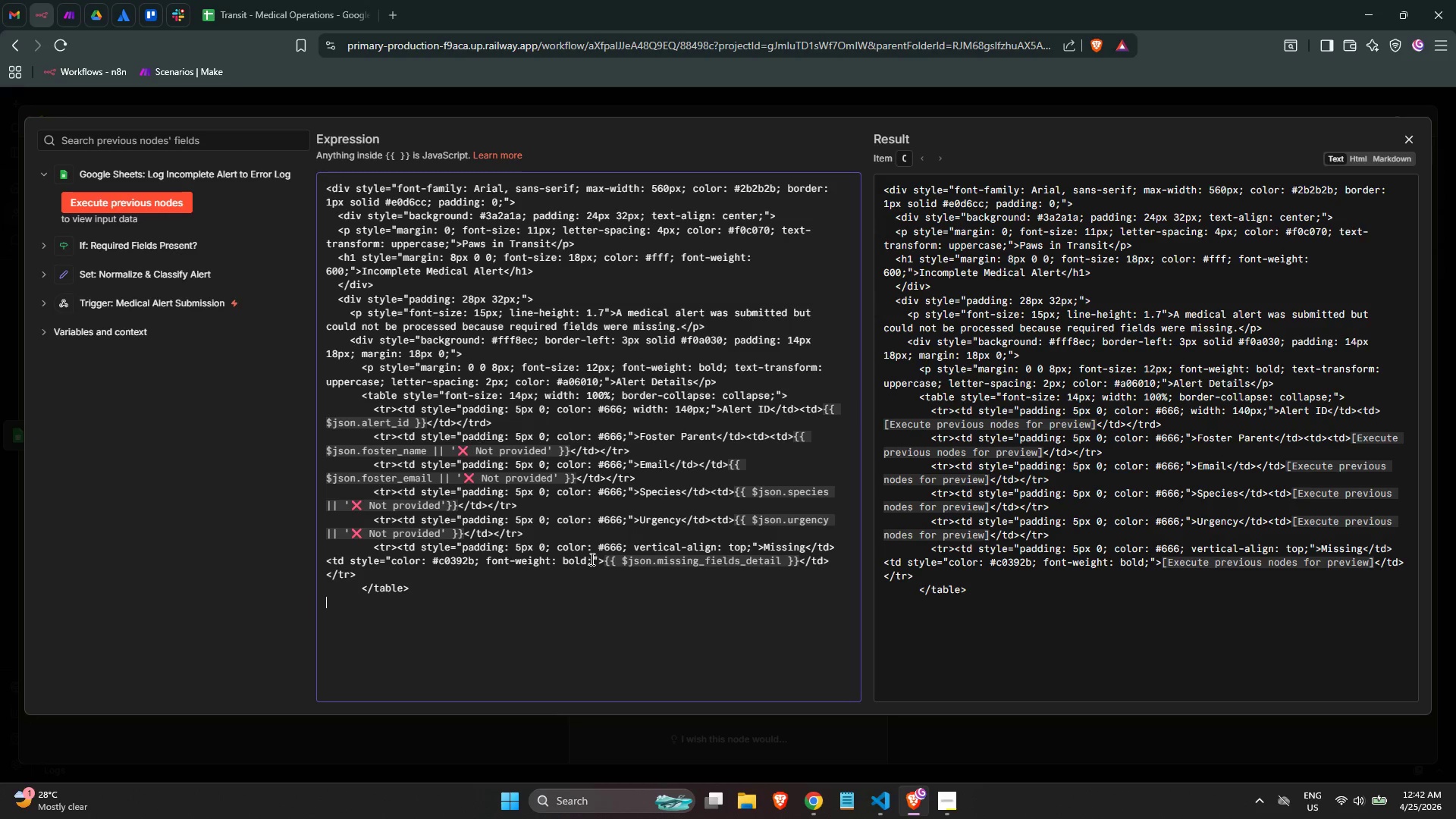 
wait(59.38)
 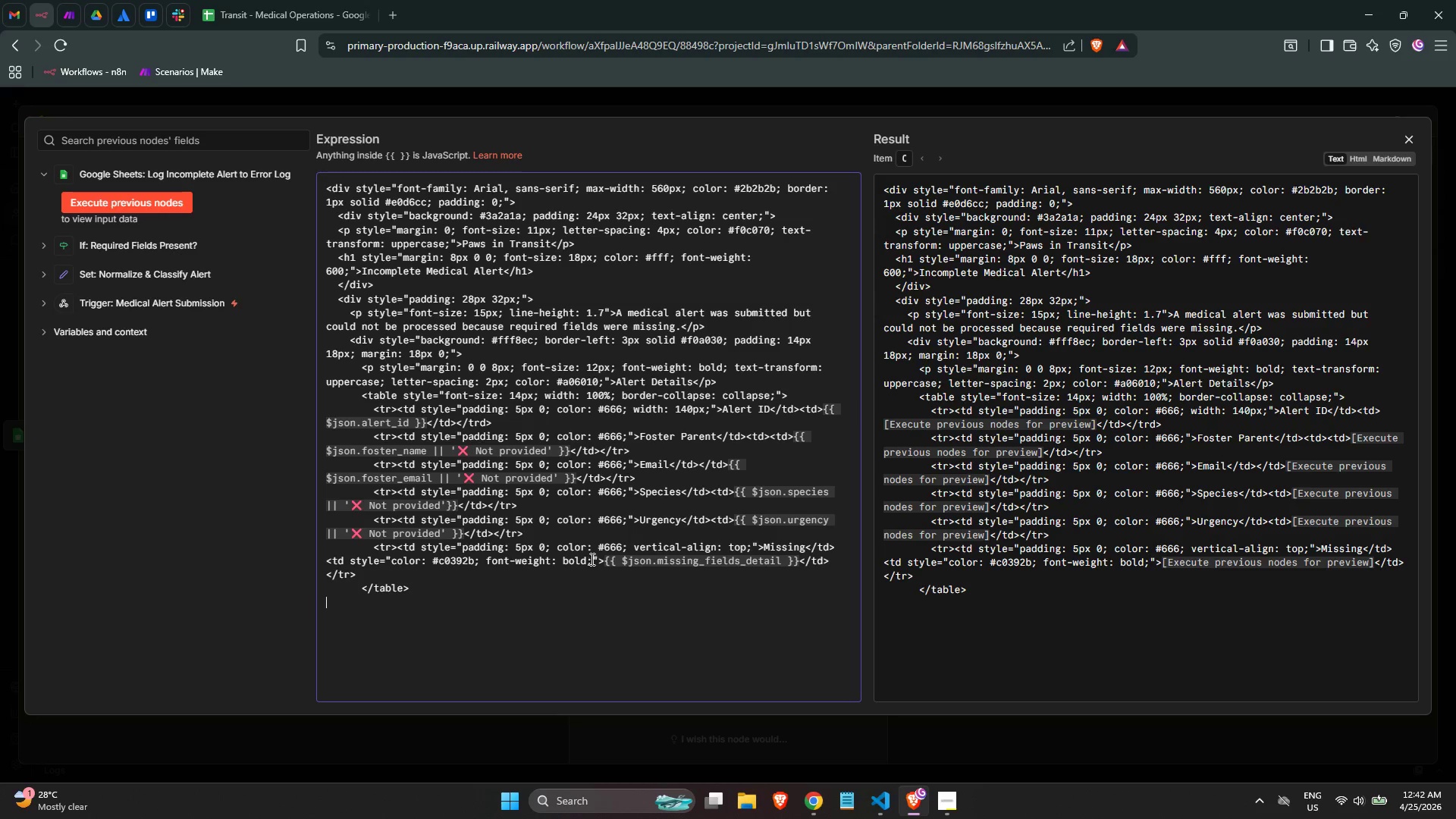 
key(Tab)
key(Tab)
key(Tab)
key(Backspace)
type(</r)
key(Backspace)
type(div>)
 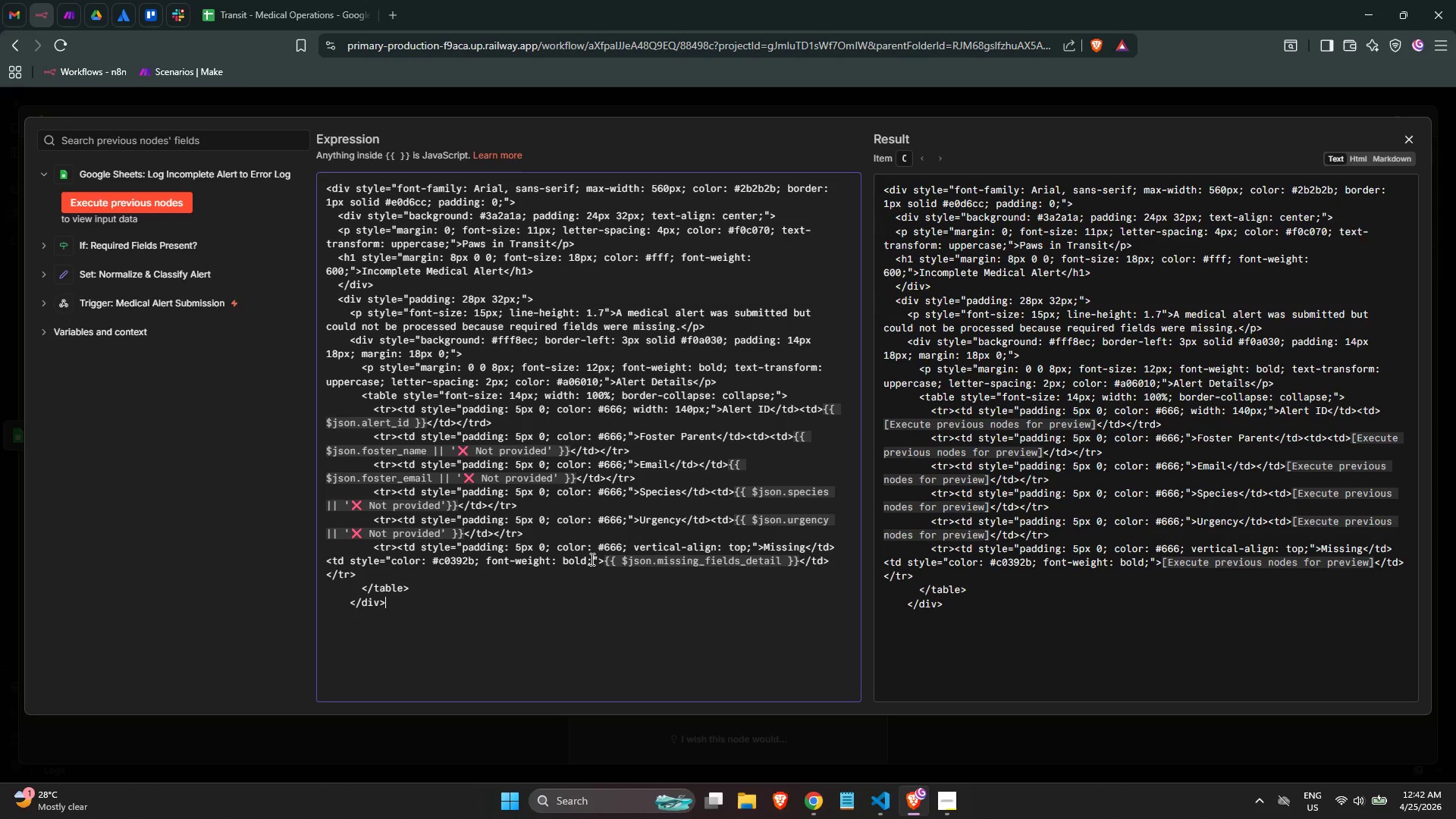 
key(Enter)
 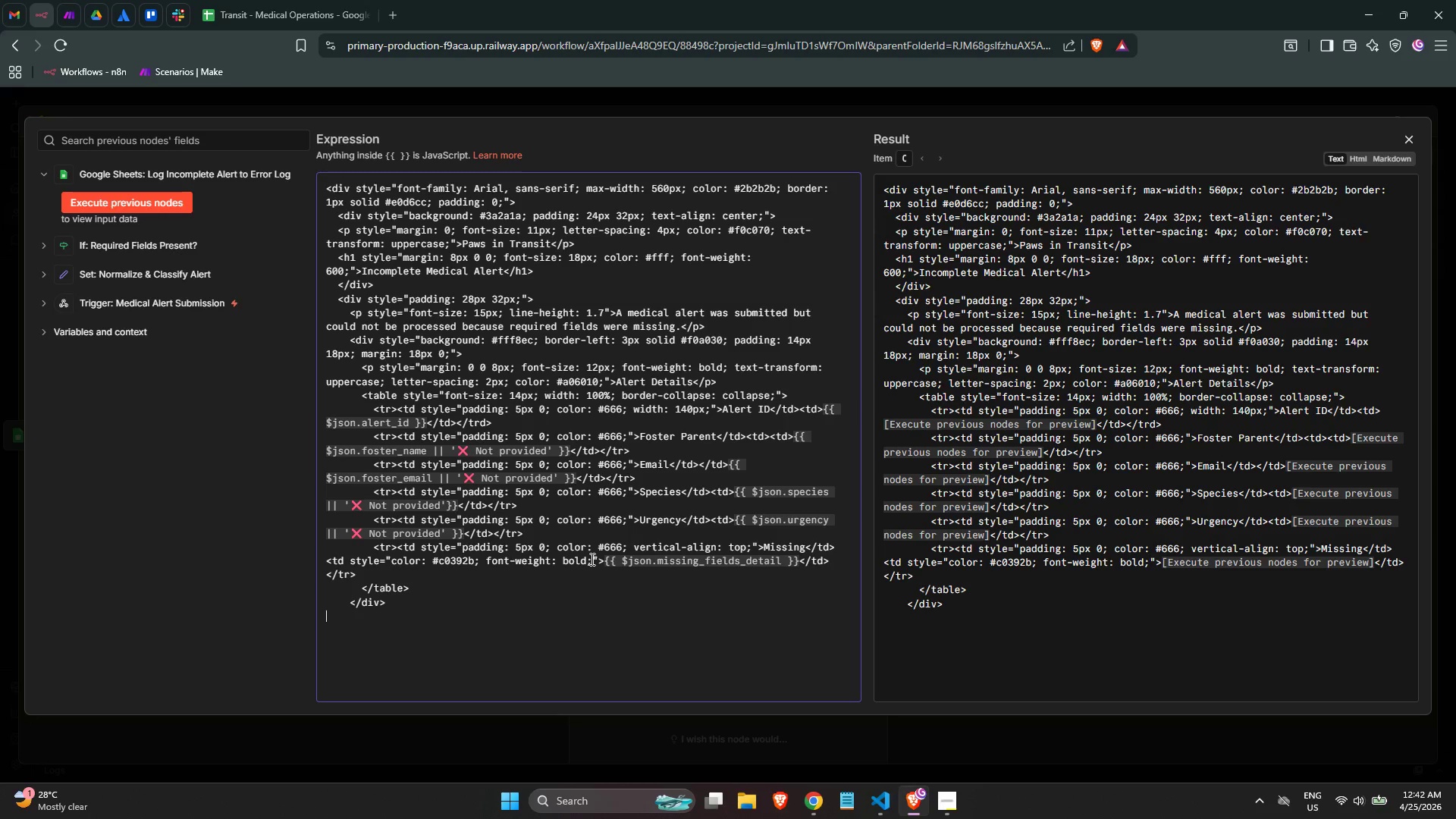 
key(Tab)
key(Tab)
type(<p style="font-six)
key(Backspace)
type(ze)
 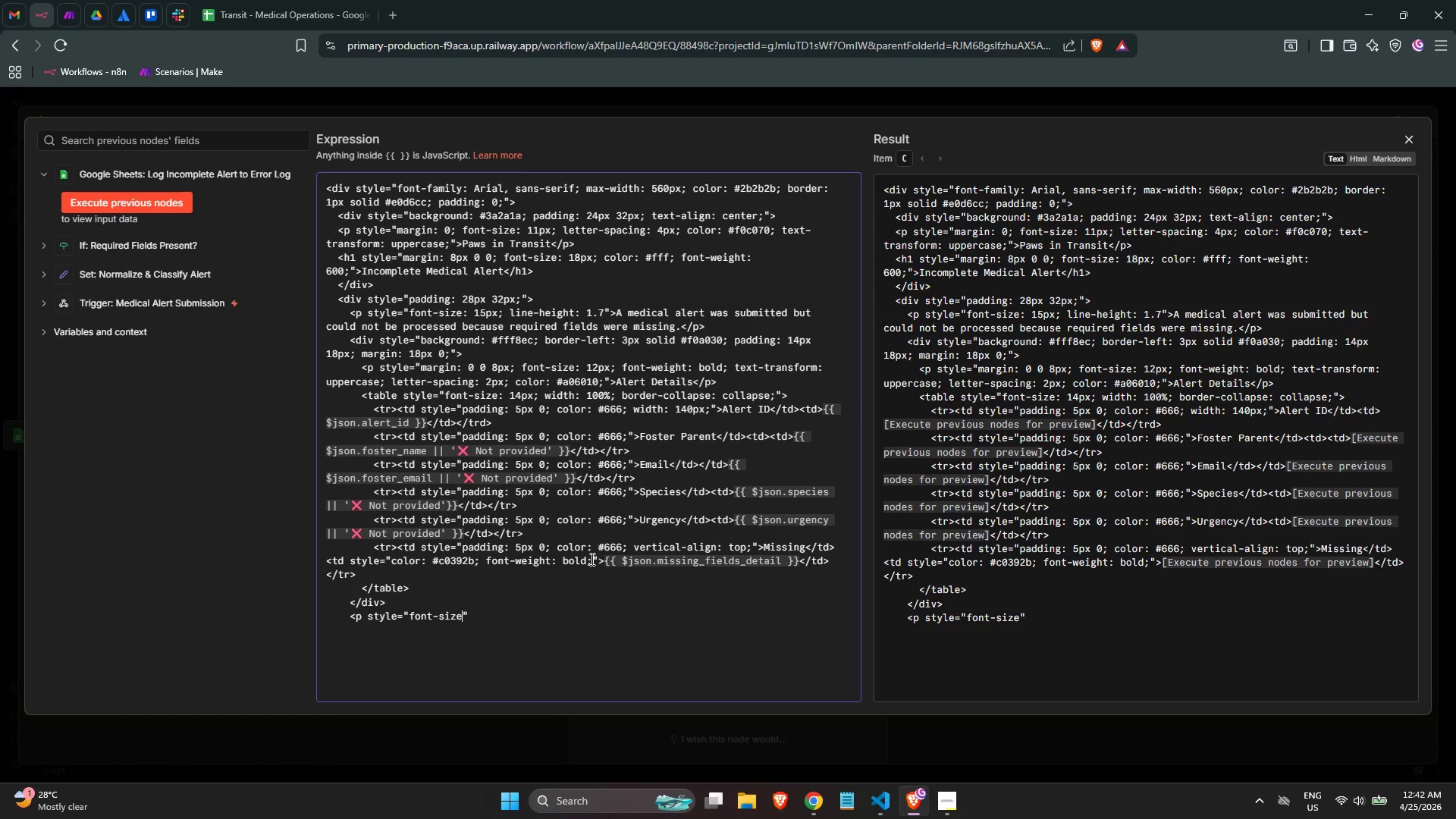 
wait(63.61)
 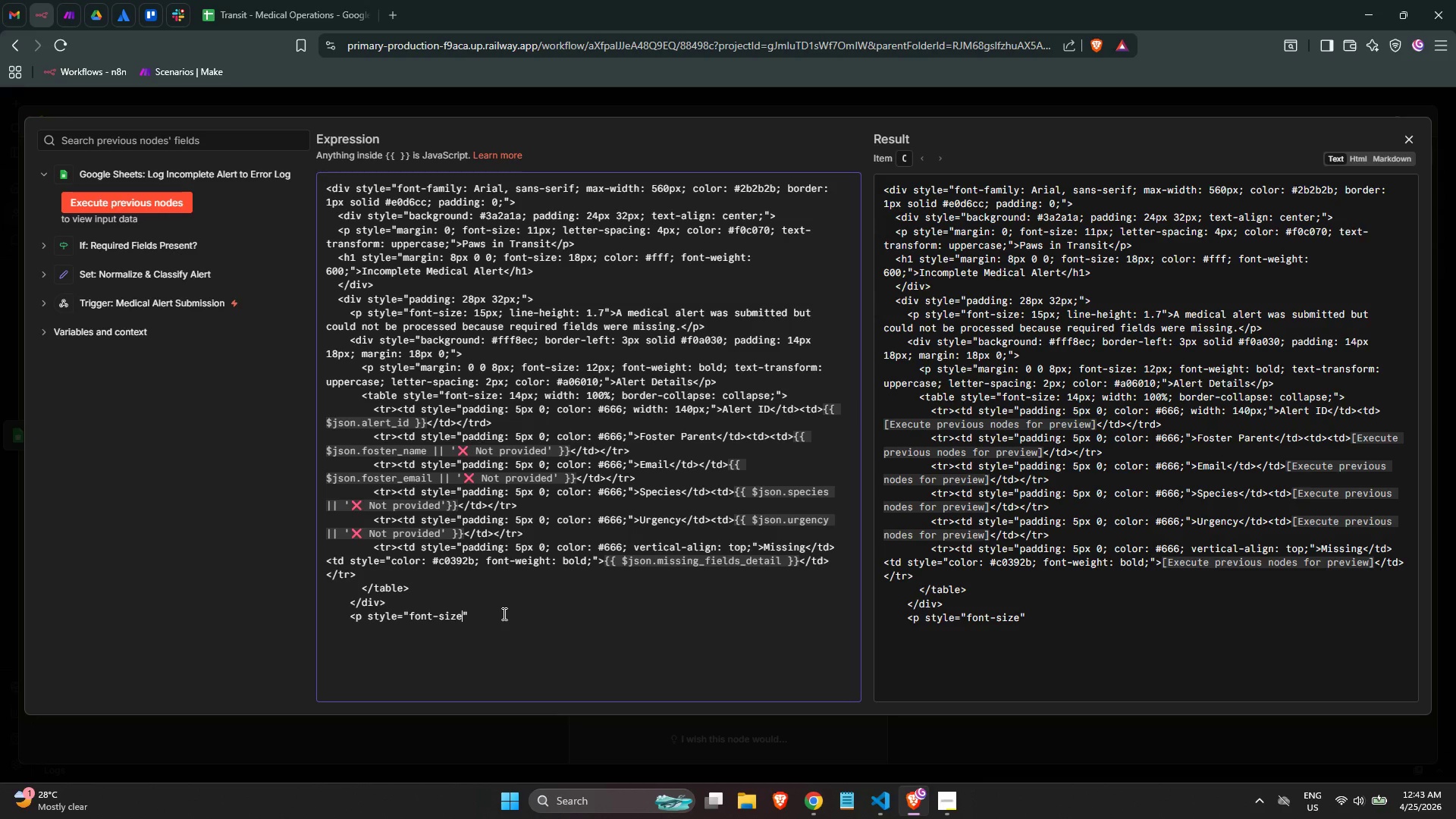 
type(: 15x)
key(Backspace)
type(px; line-height: 1.7;)
 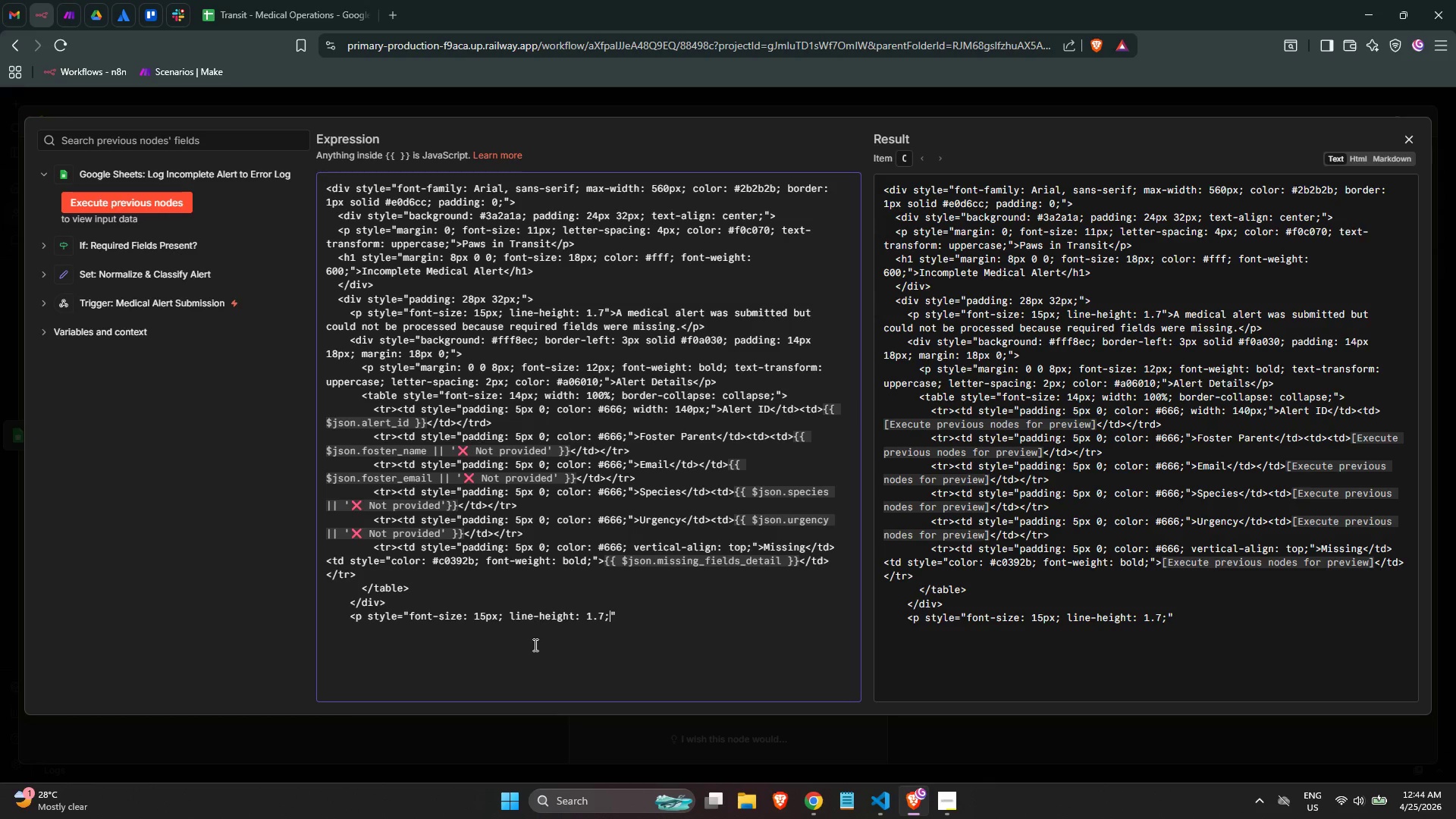 
key(ArrowRight)
 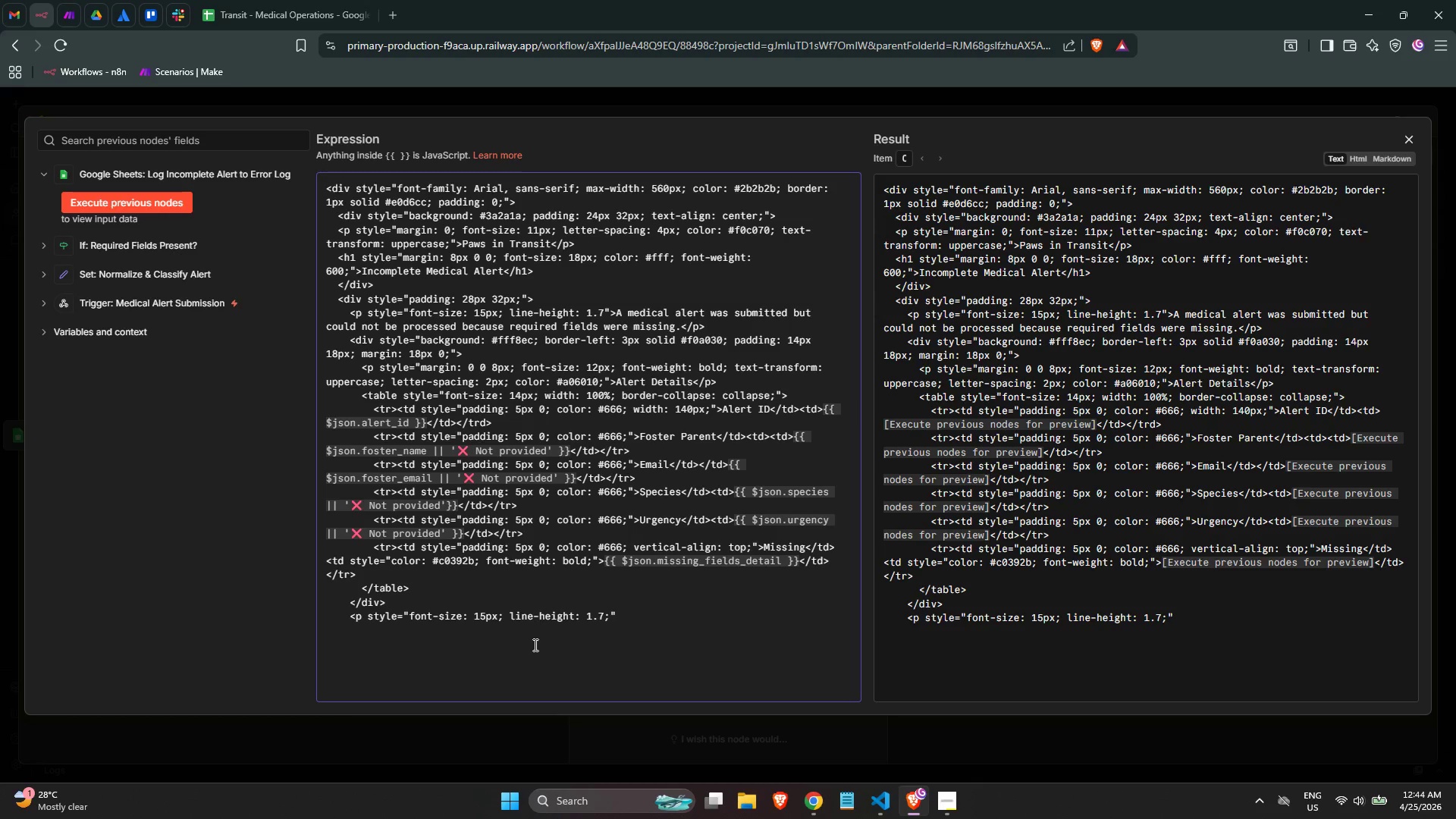 
type(><strong>Action needed:  )
key(Backspace)
type(</strong> Contact)
 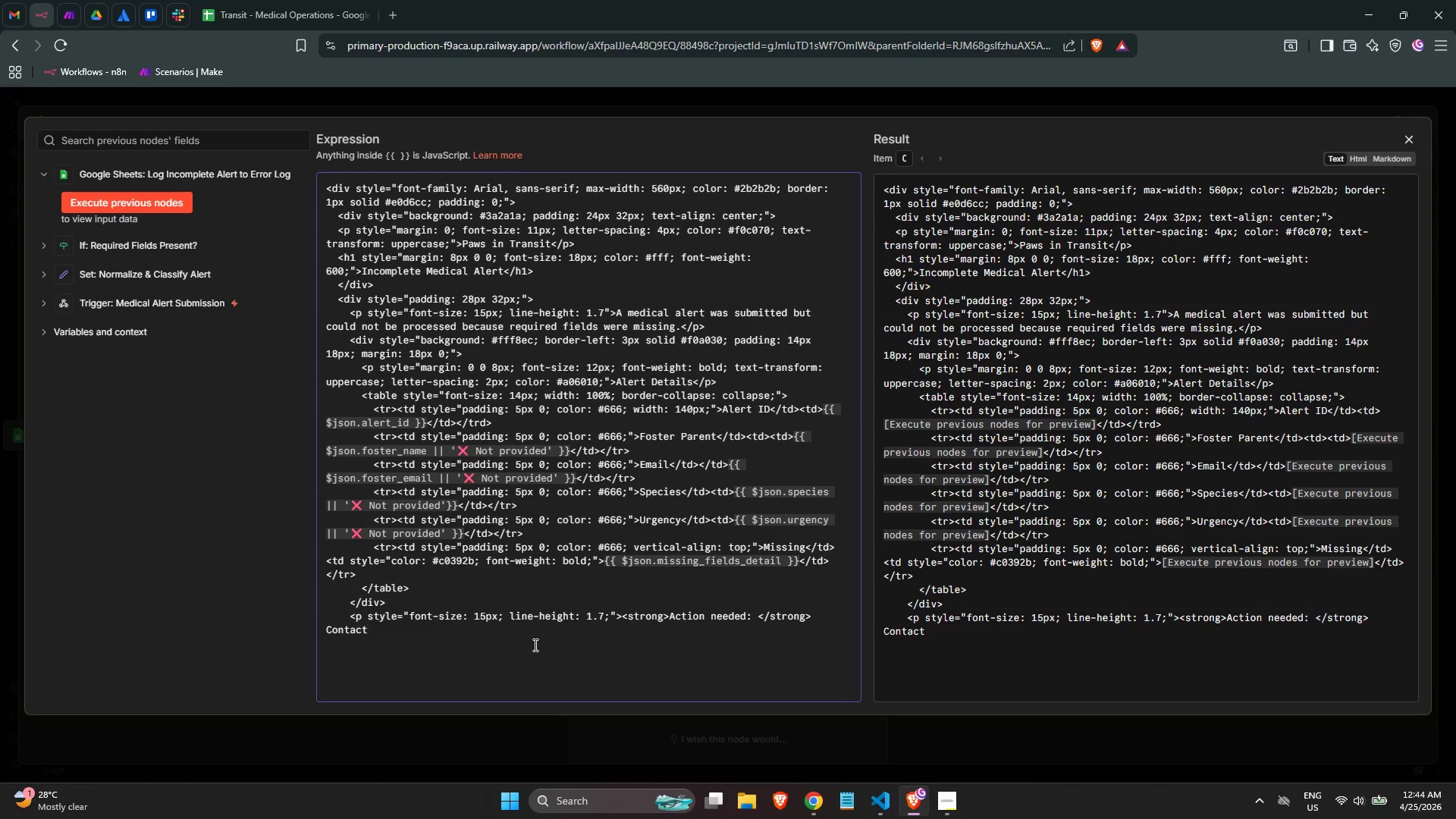 
key(ArrowLeft)
 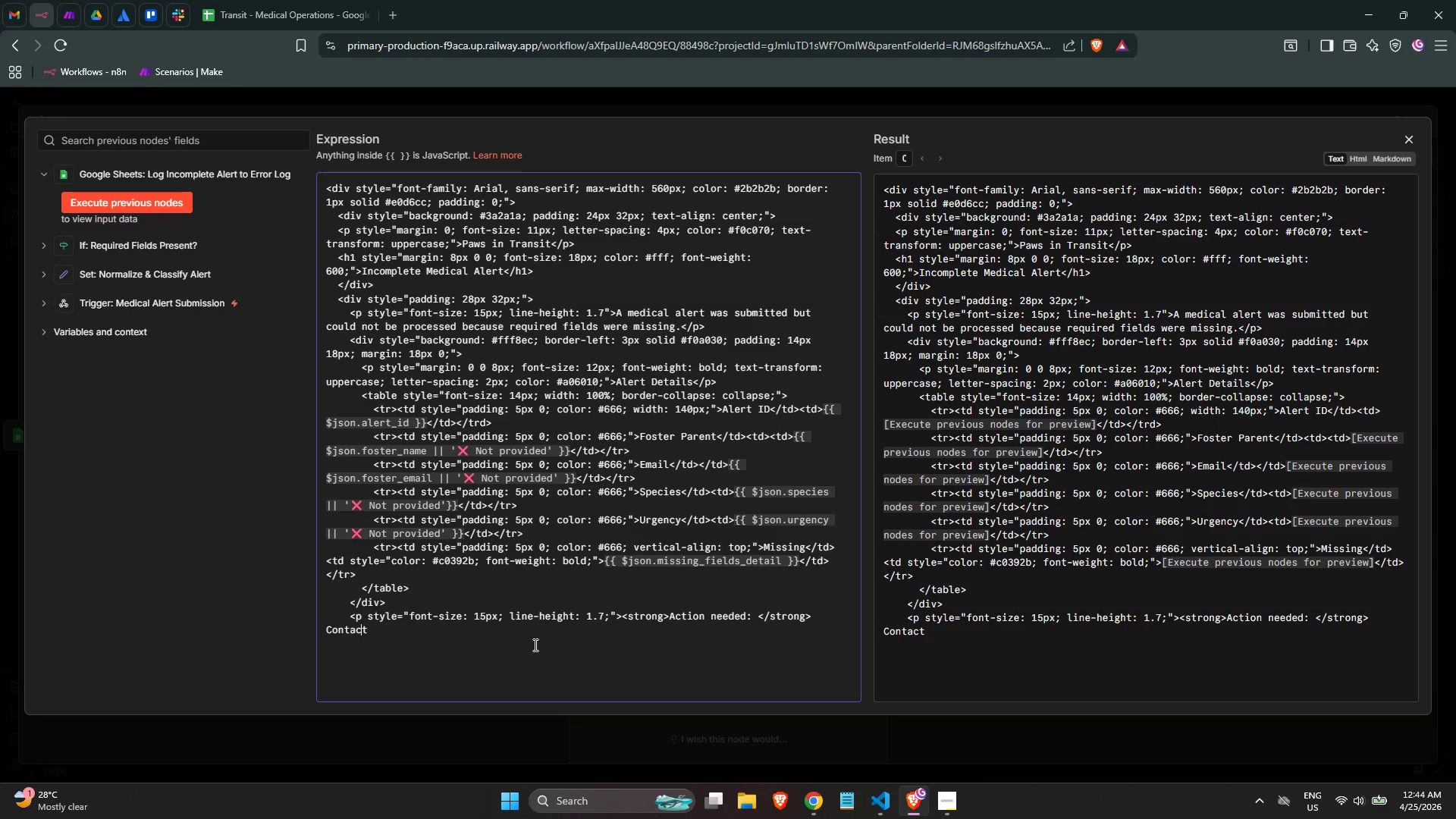 
key(ArrowLeft)
 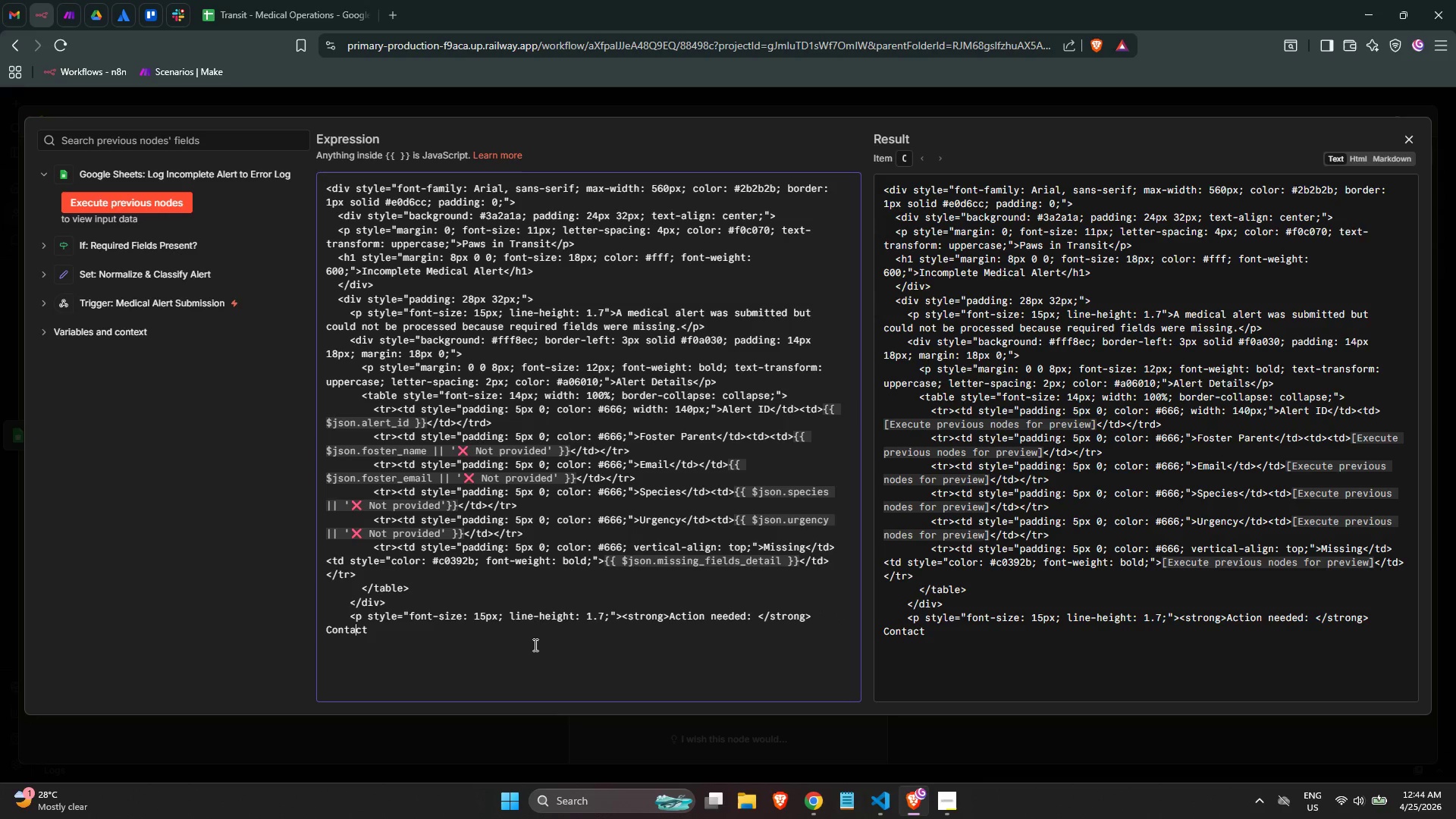 
key(ArrowLeft)
 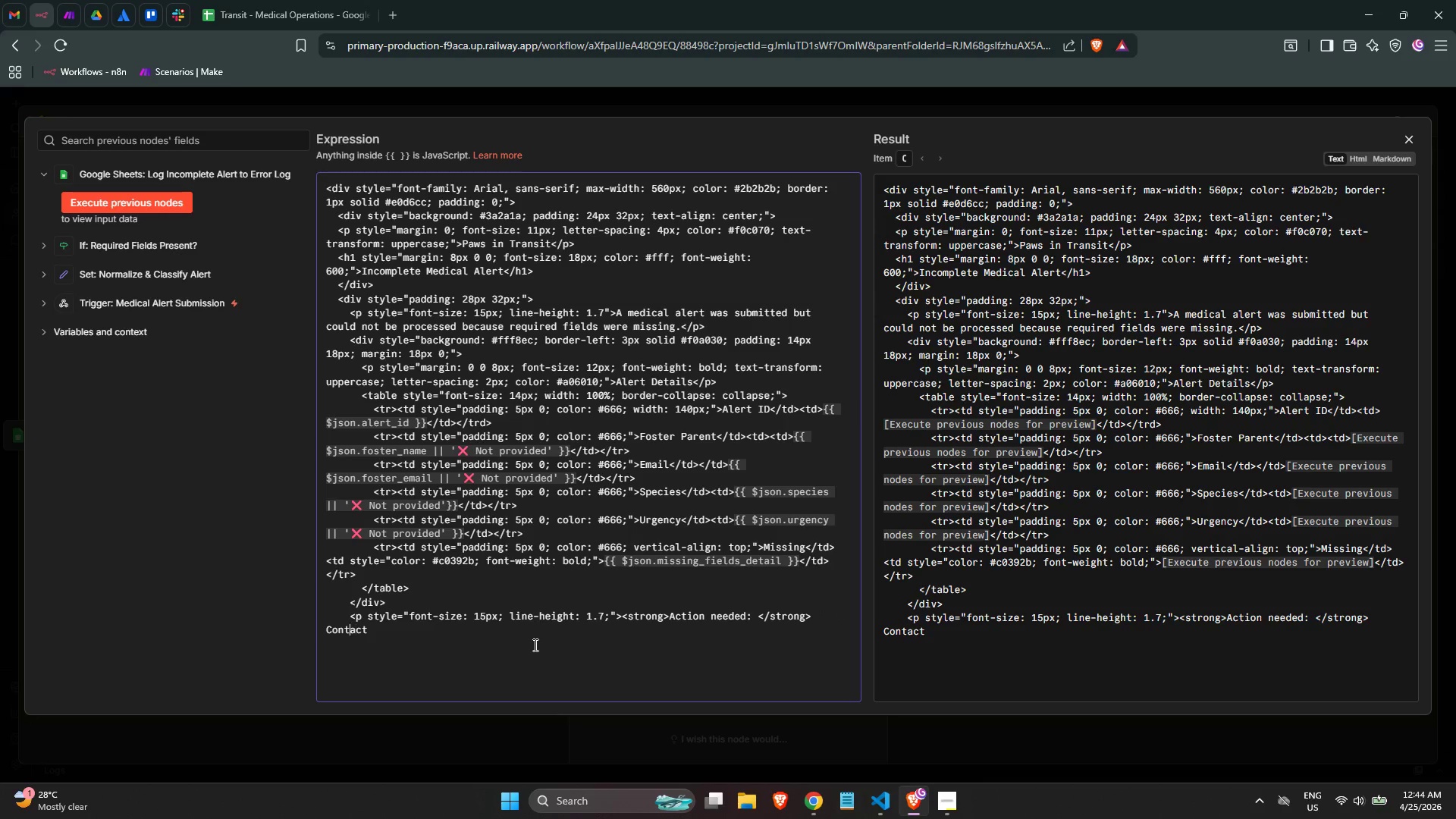 
key(ArrowLeft)
 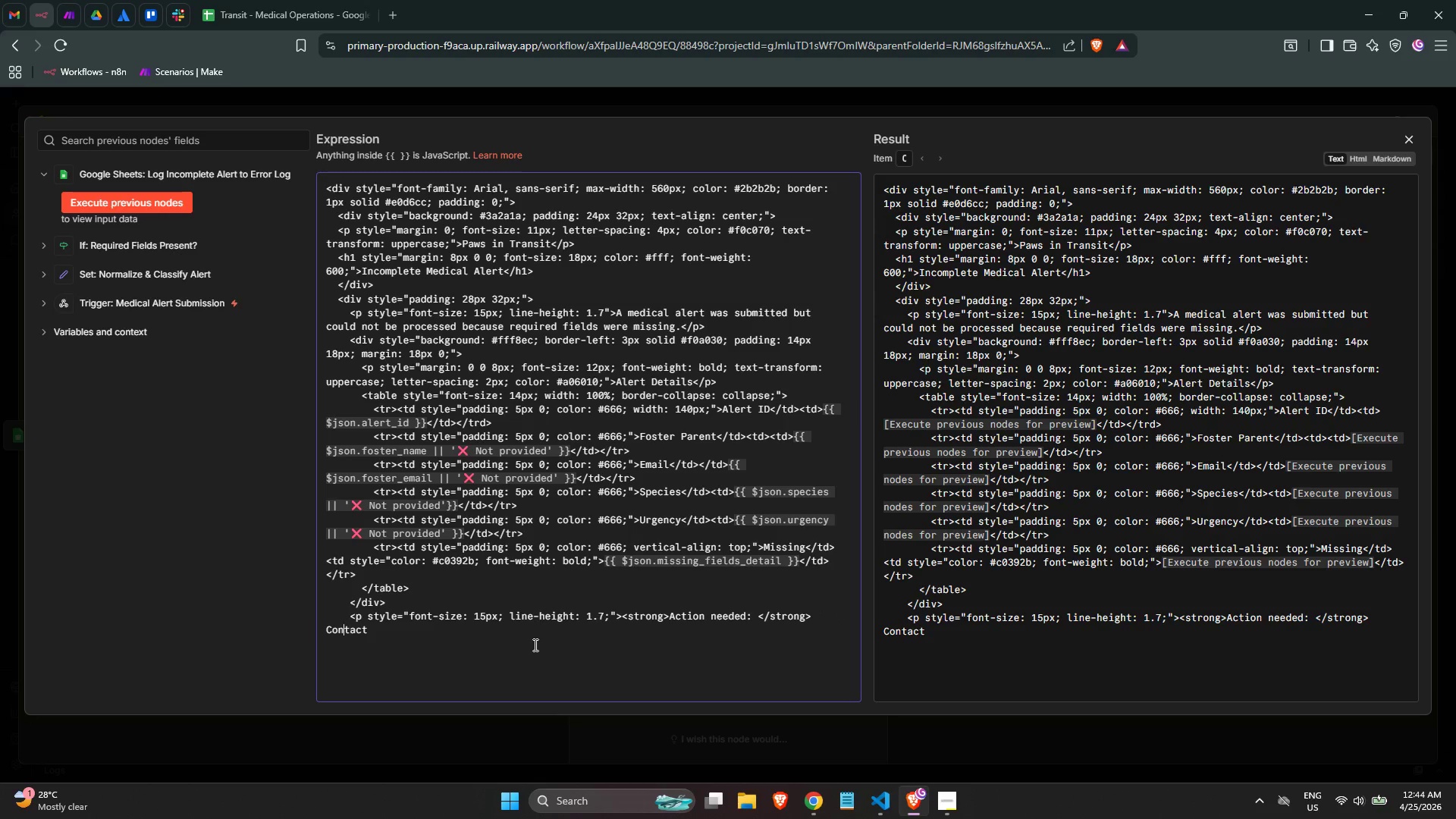 
key(Control+ArrowLeft)
 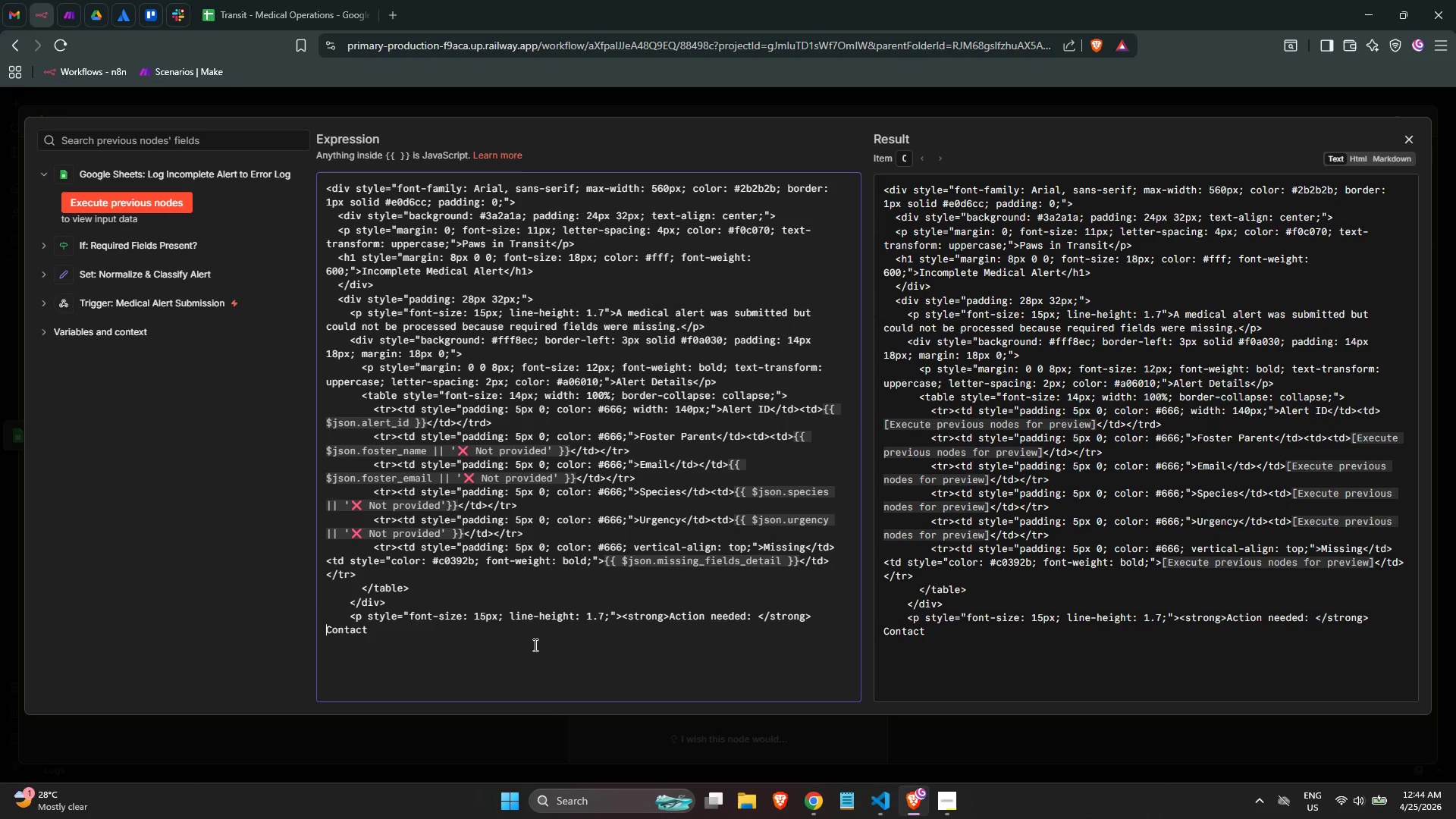 
key(Control+ArrowLeft)
 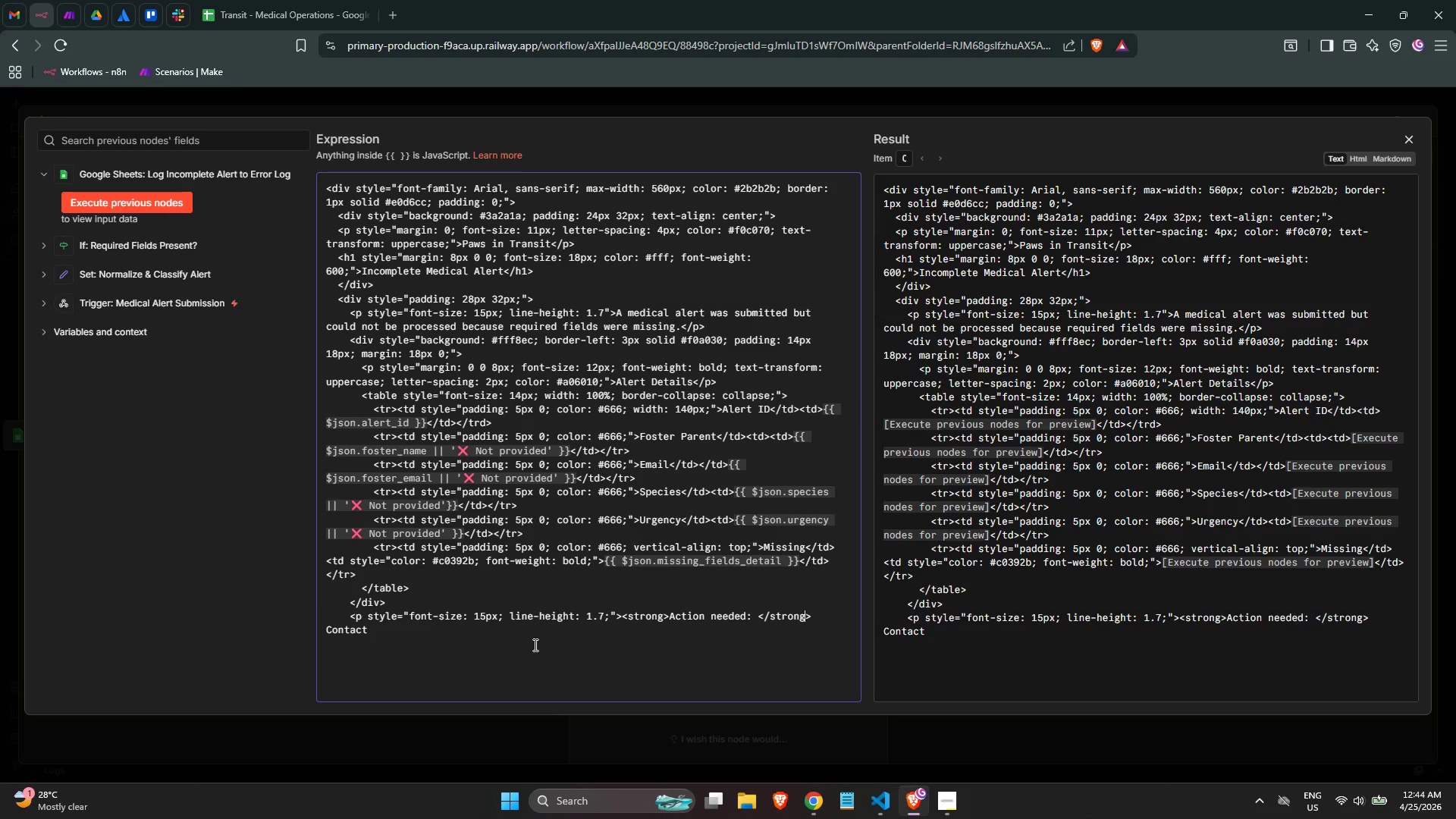 
key(ArrowLeft)
 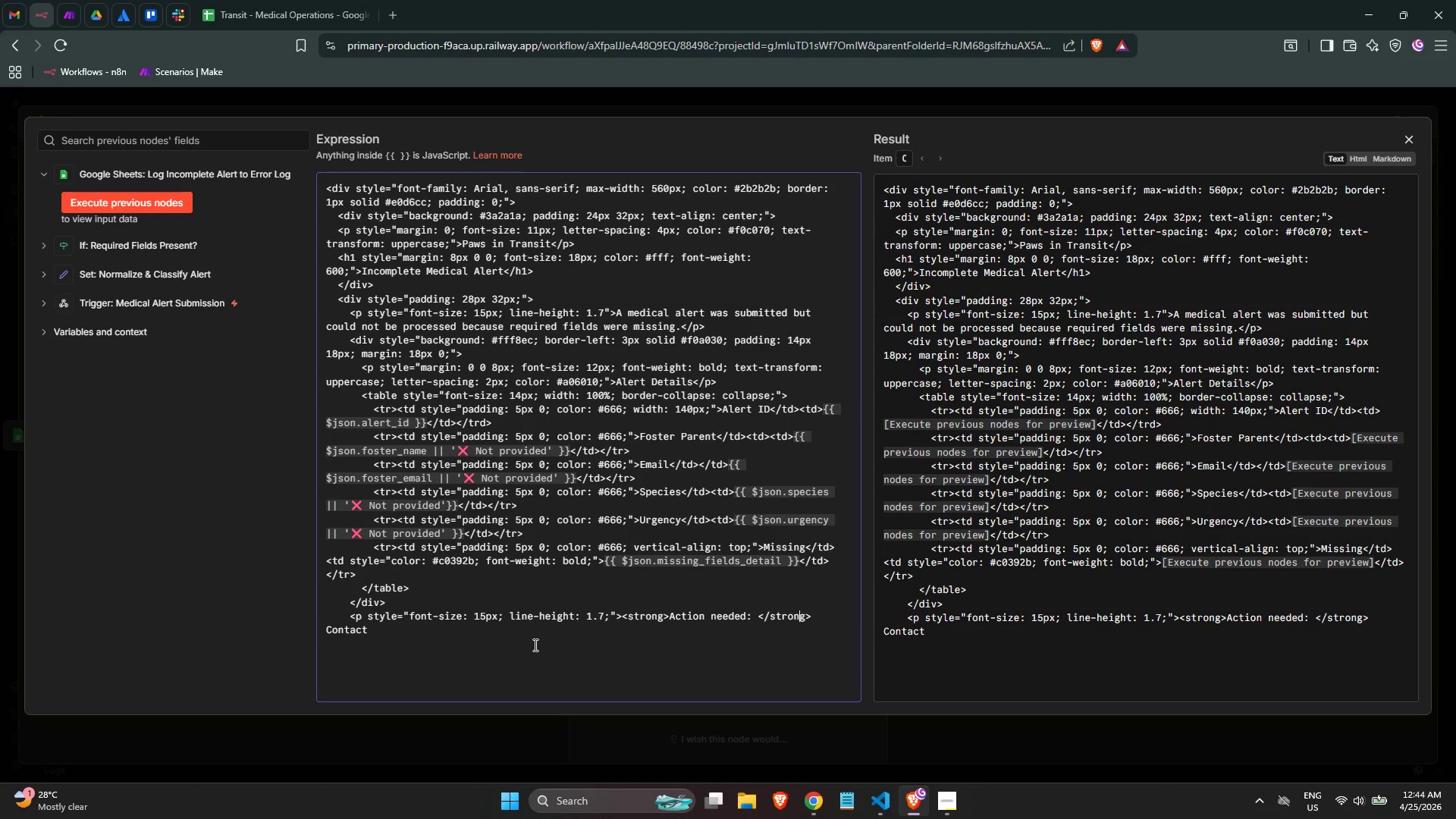 
key(ArrowLeft)
 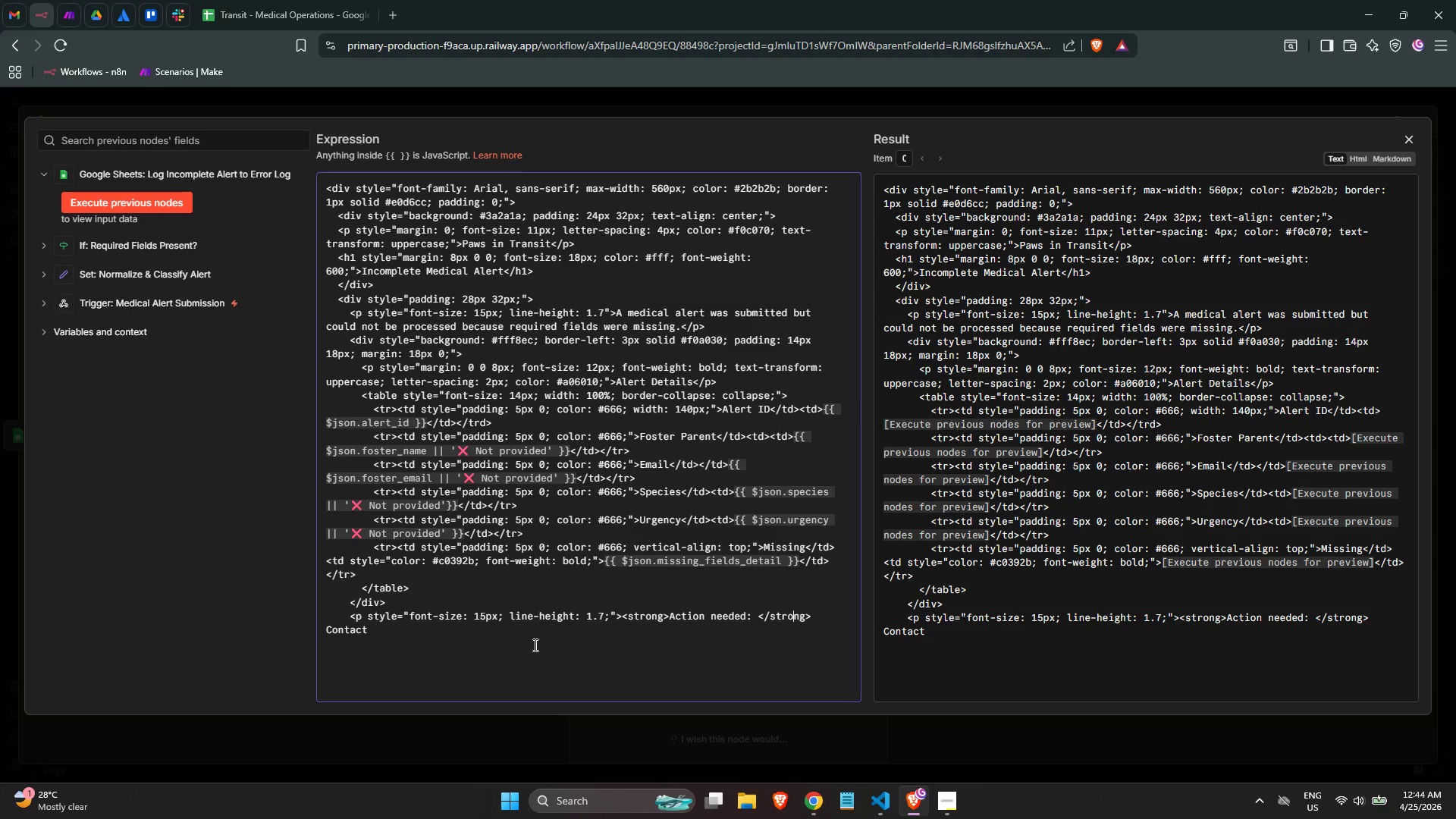 
key(Control+ControlLeft)
 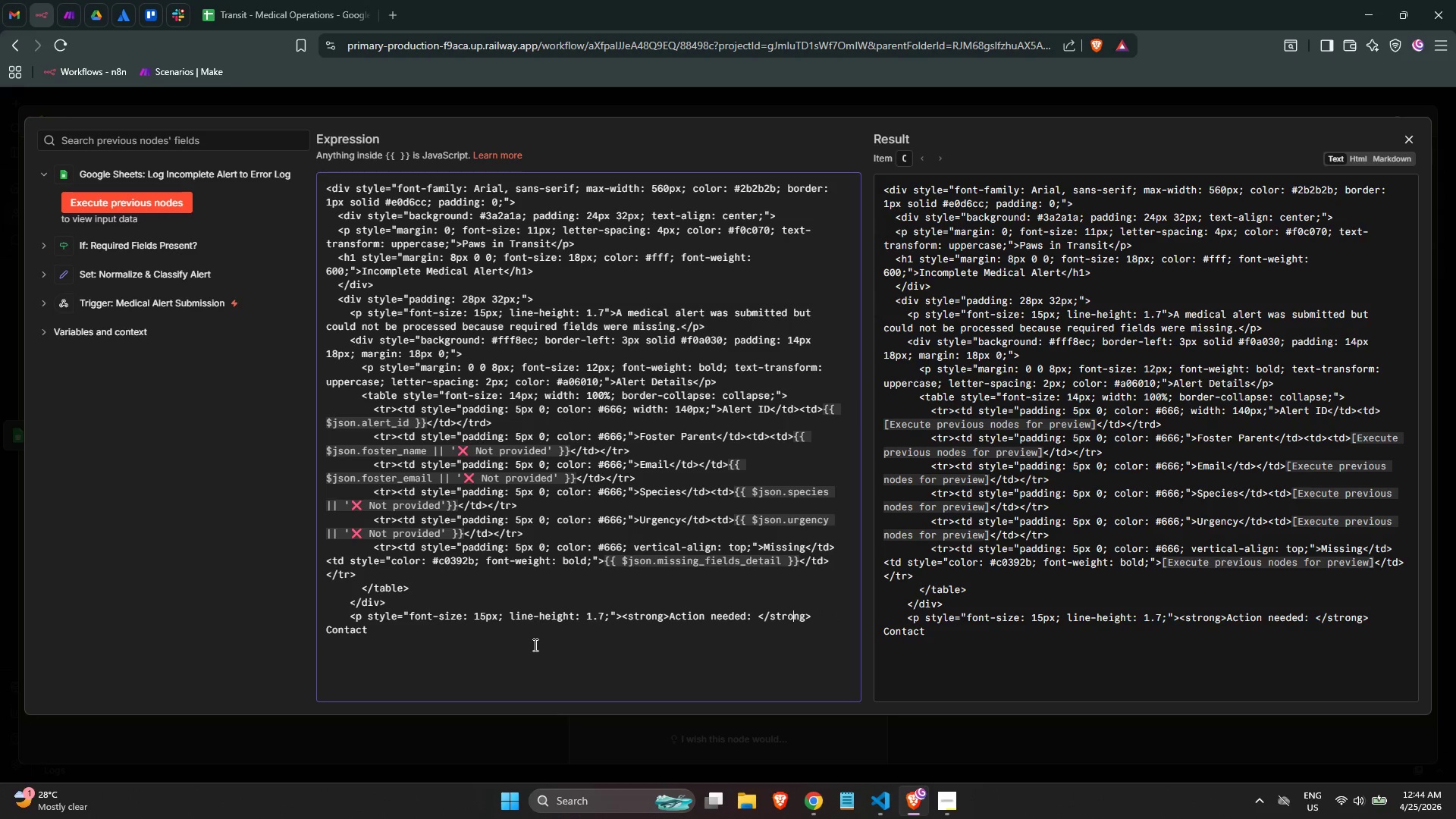 
key(Control+ArrowLeft)
 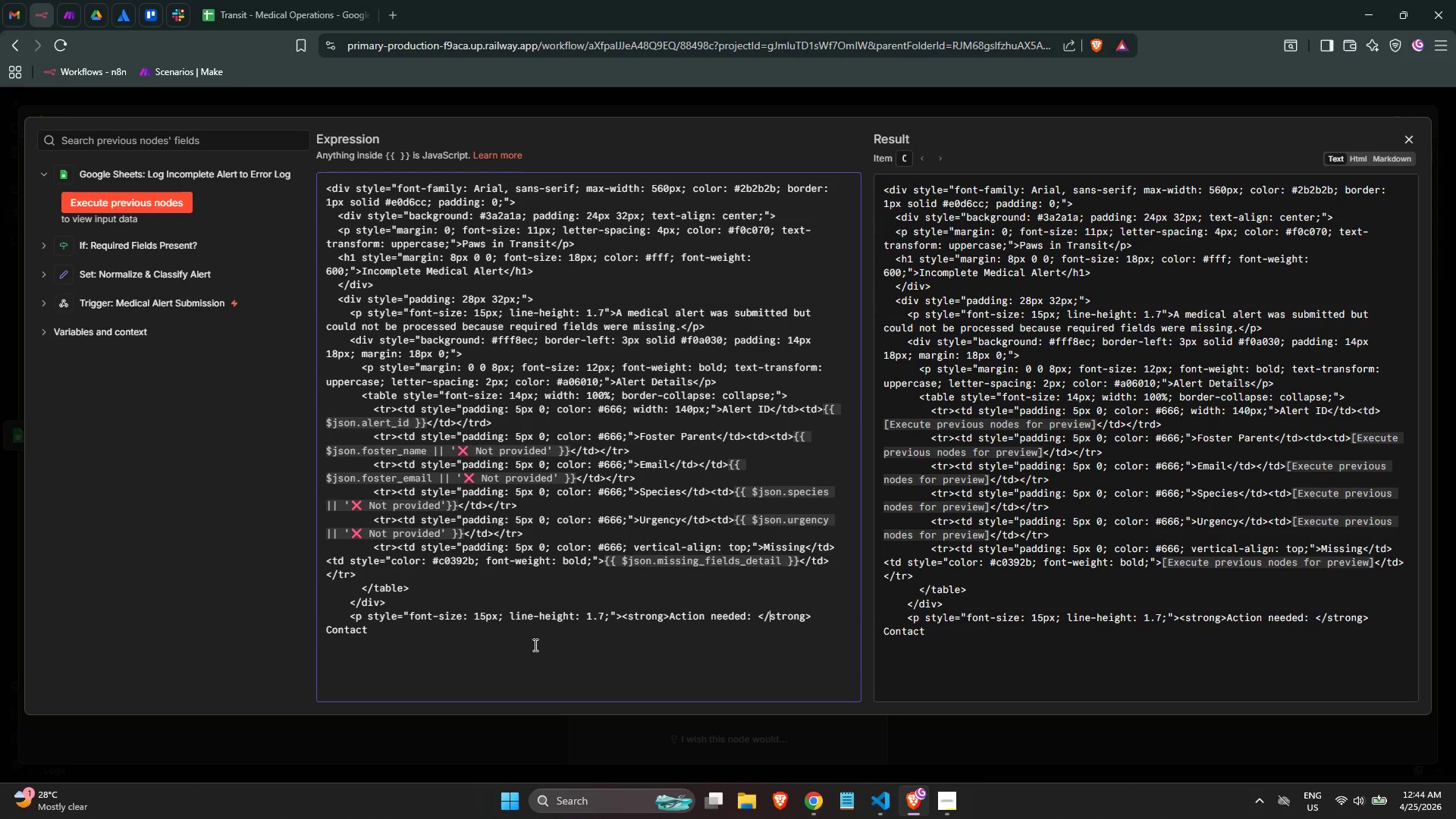 
key(Control+ArrowLeft)
 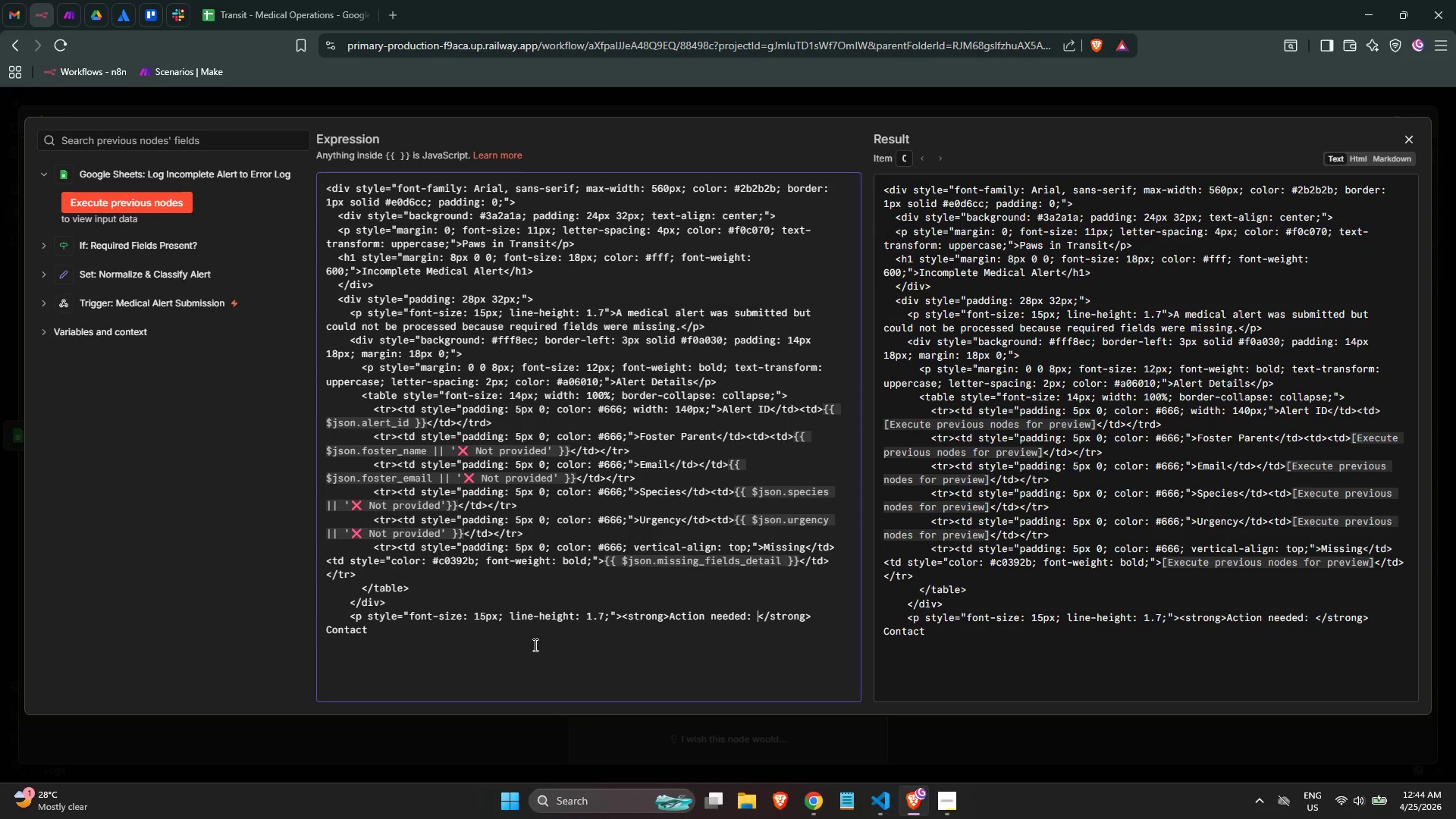 
key(Backspace)
 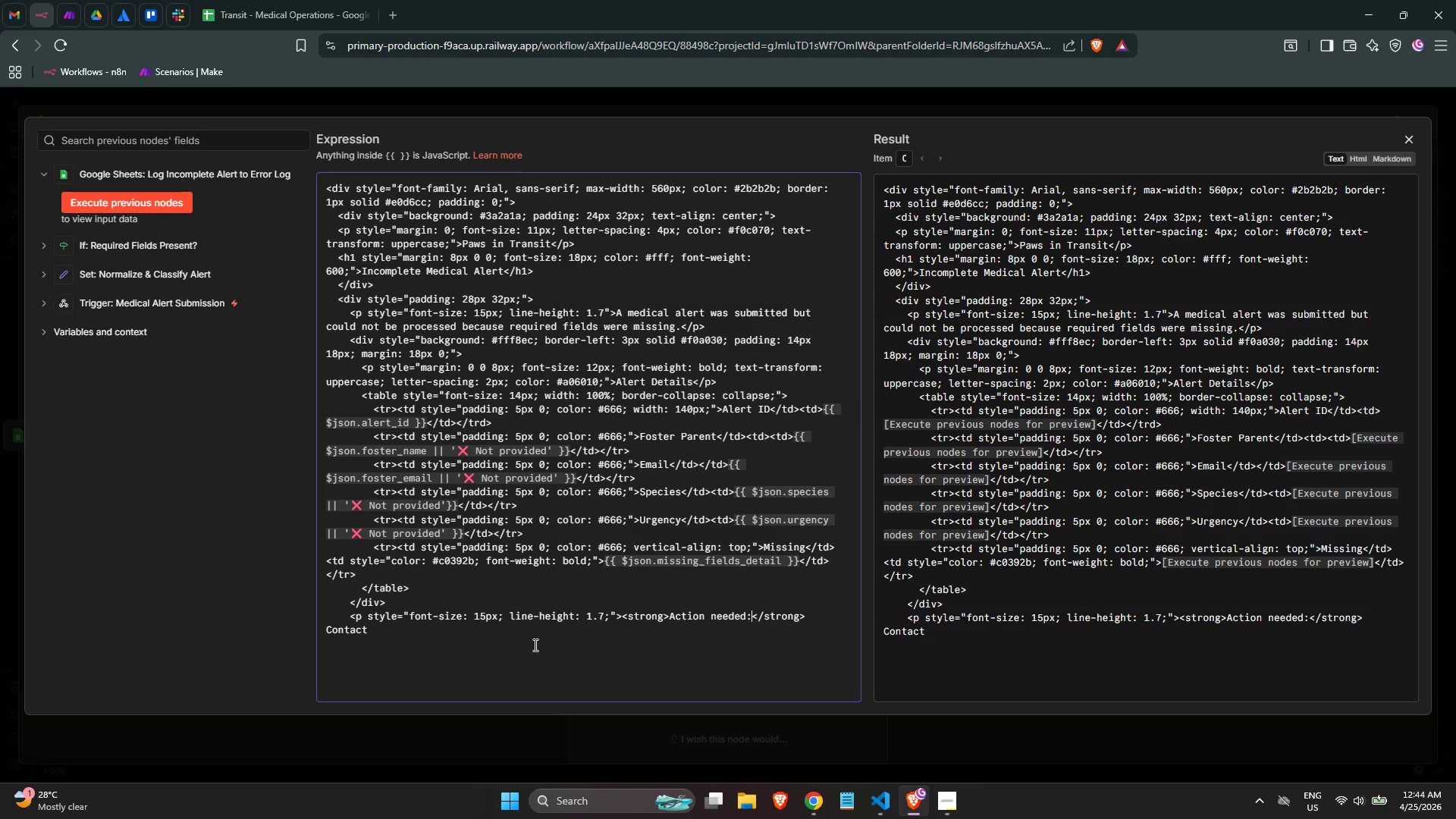 
key(ArrowRight)
 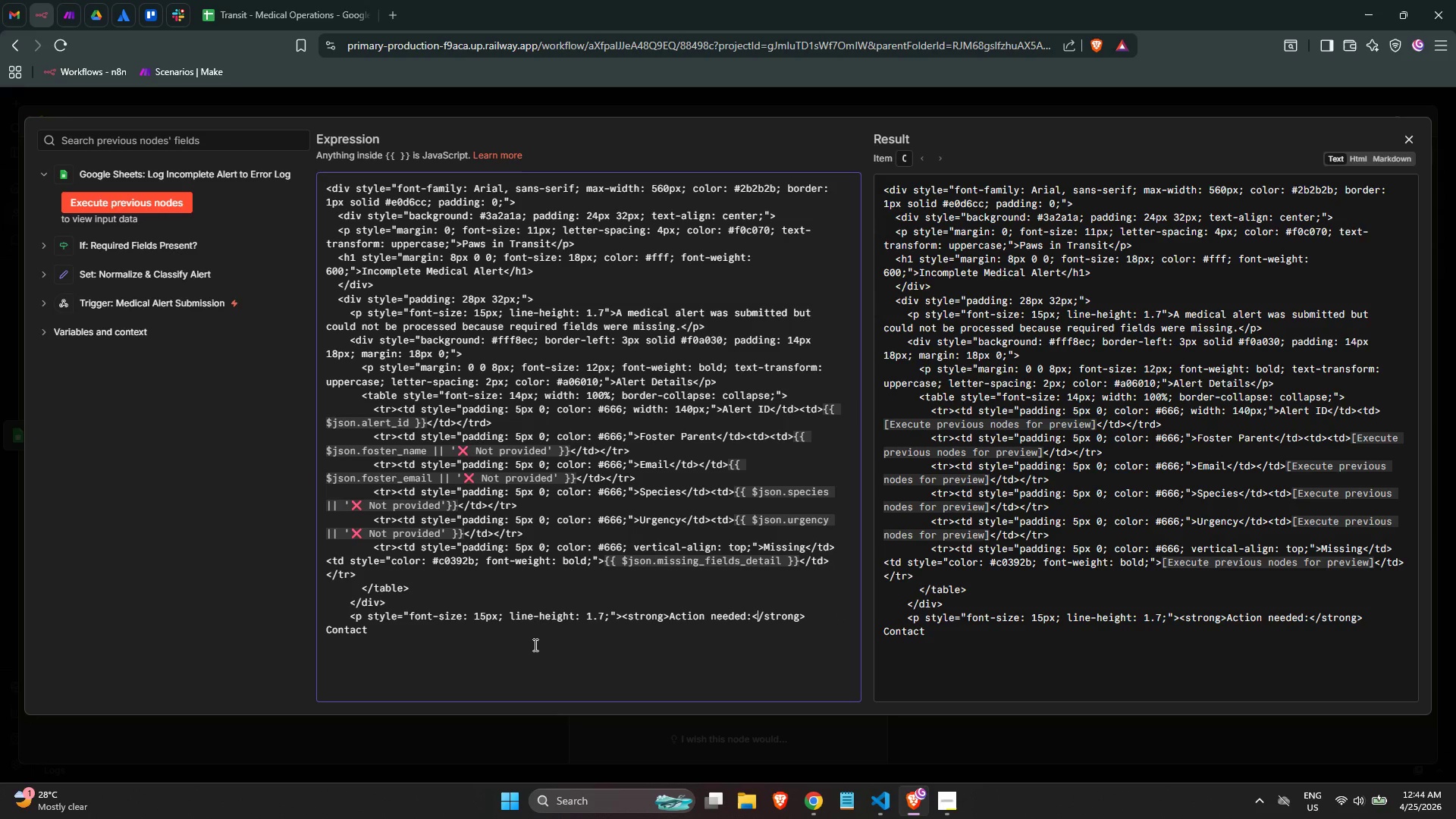 
key(ArrowDown)
 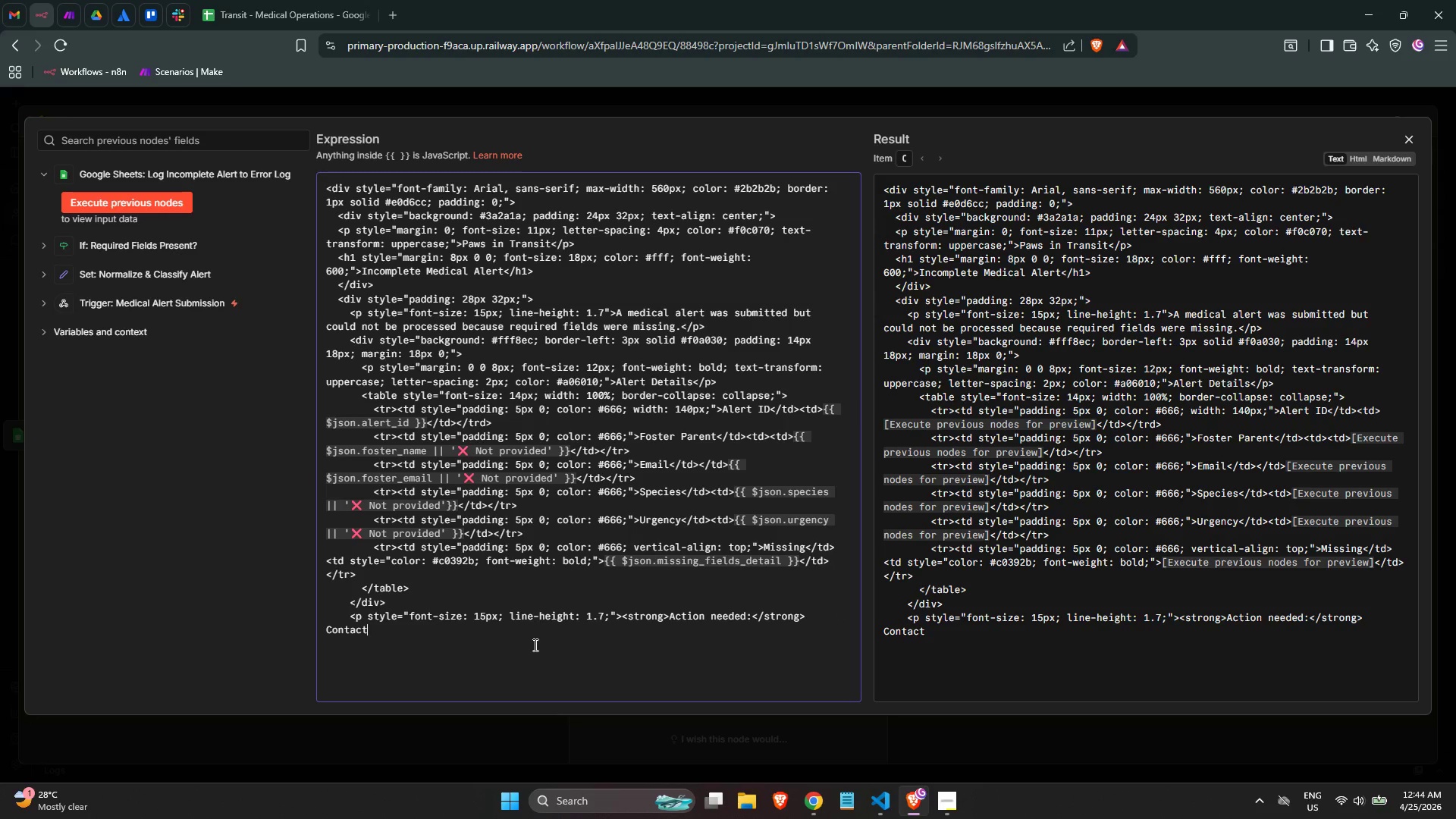 
key(ArrowDown)
 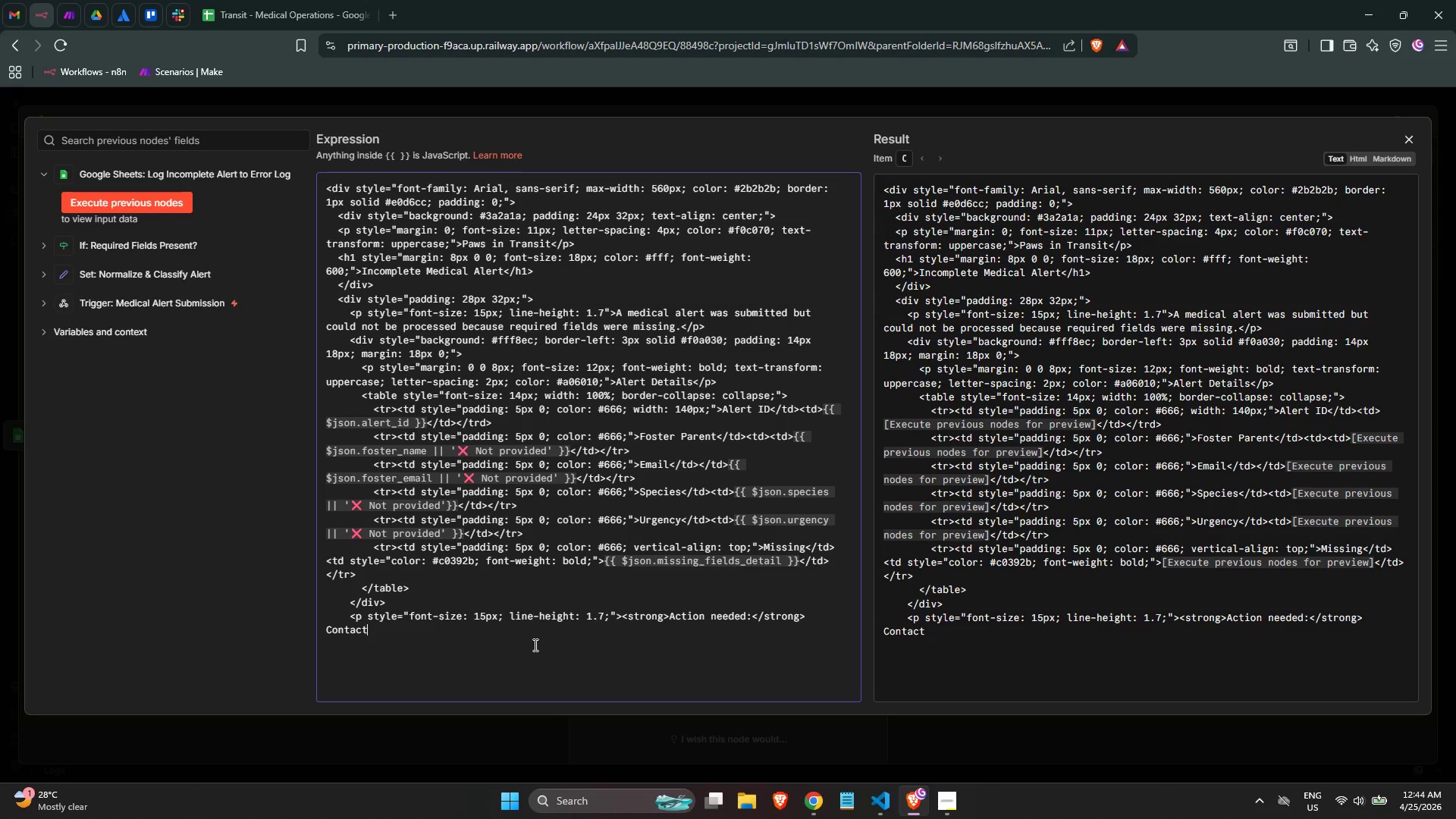 
type( the foster paret)
key(Backspace)
type(nt to resubmit with all required fiels)
key(Backspace)
type(ds. The fields)
 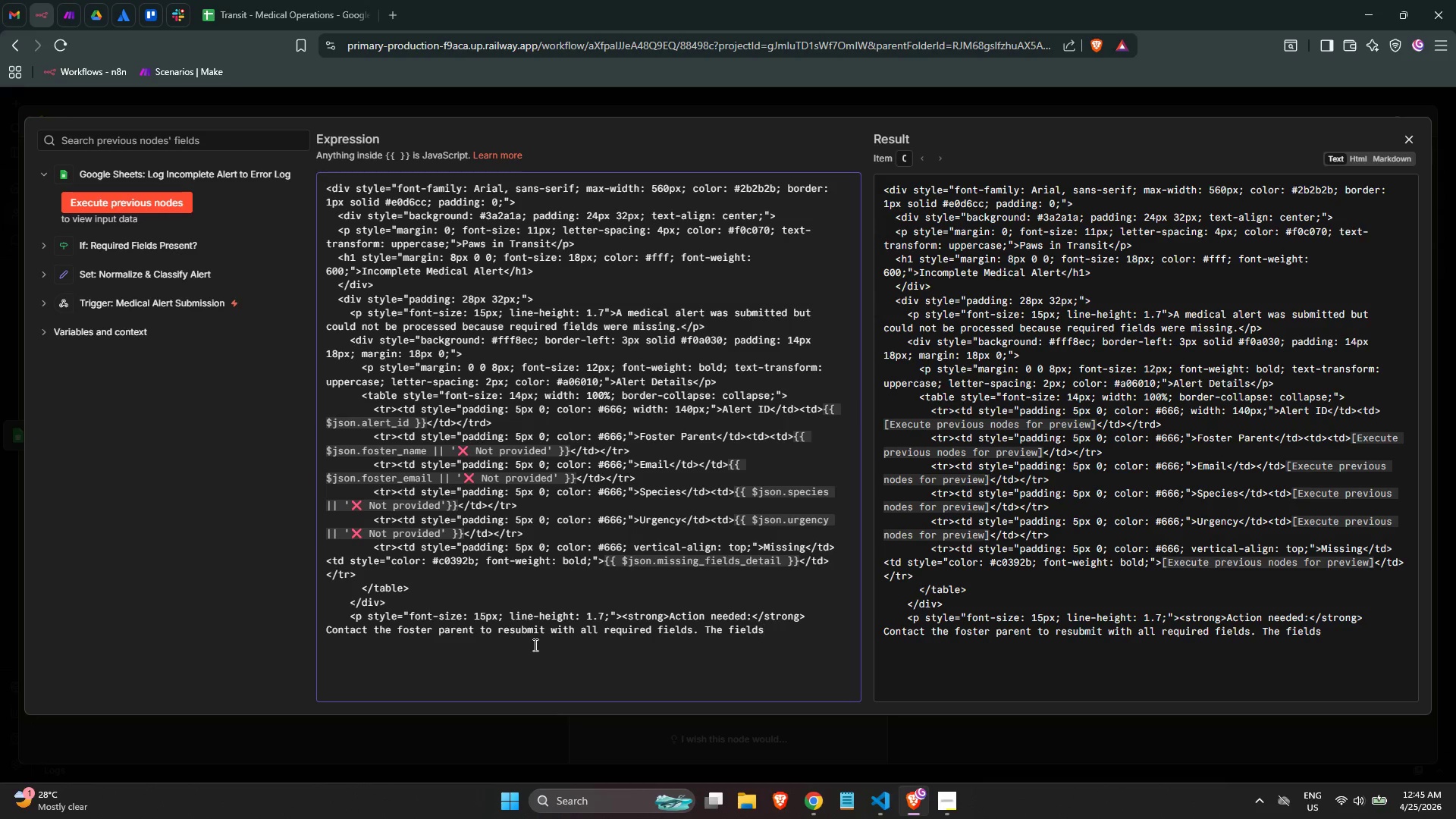 
wait(47.23)
 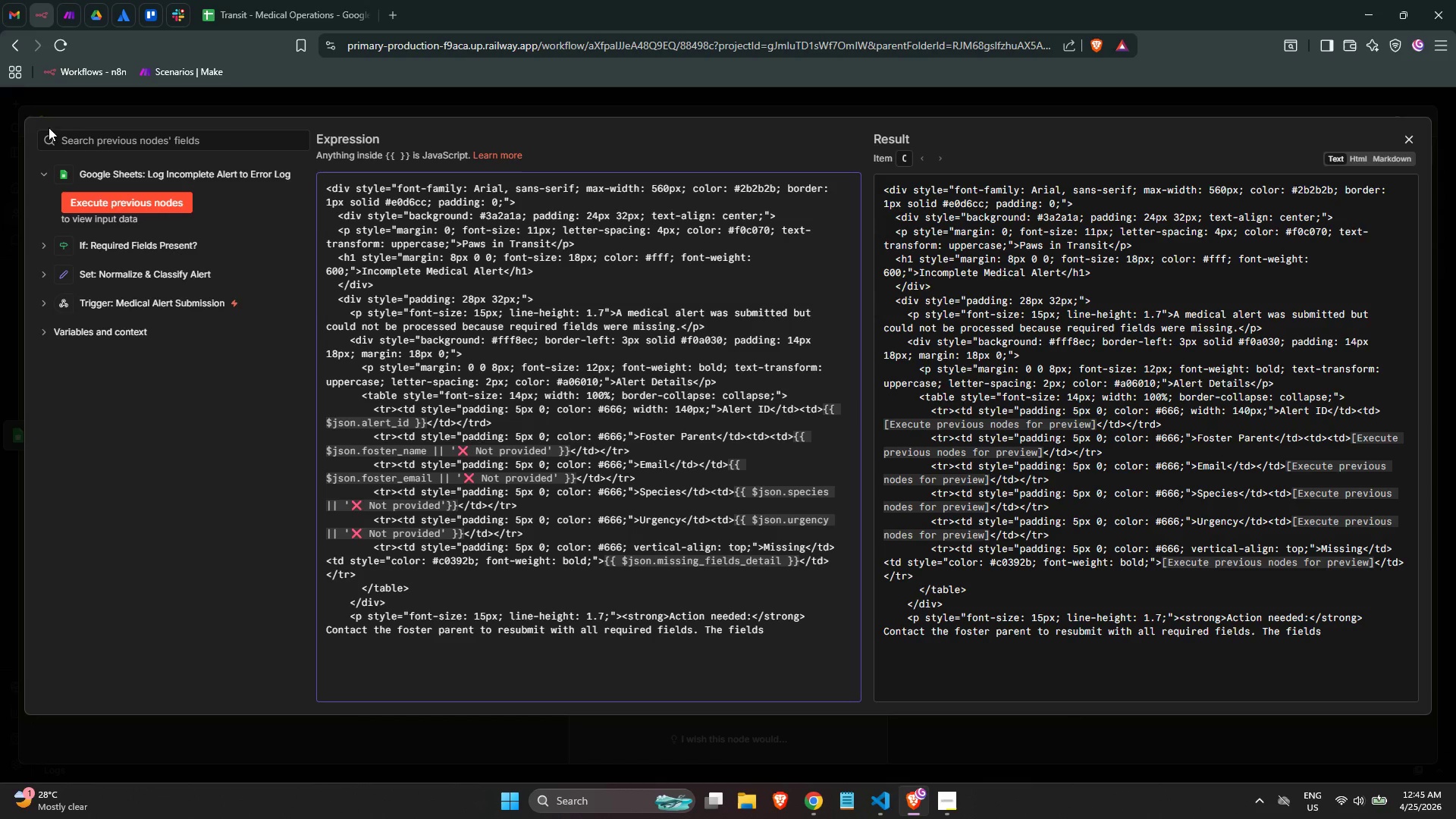 
mouse_move([89, 8])
 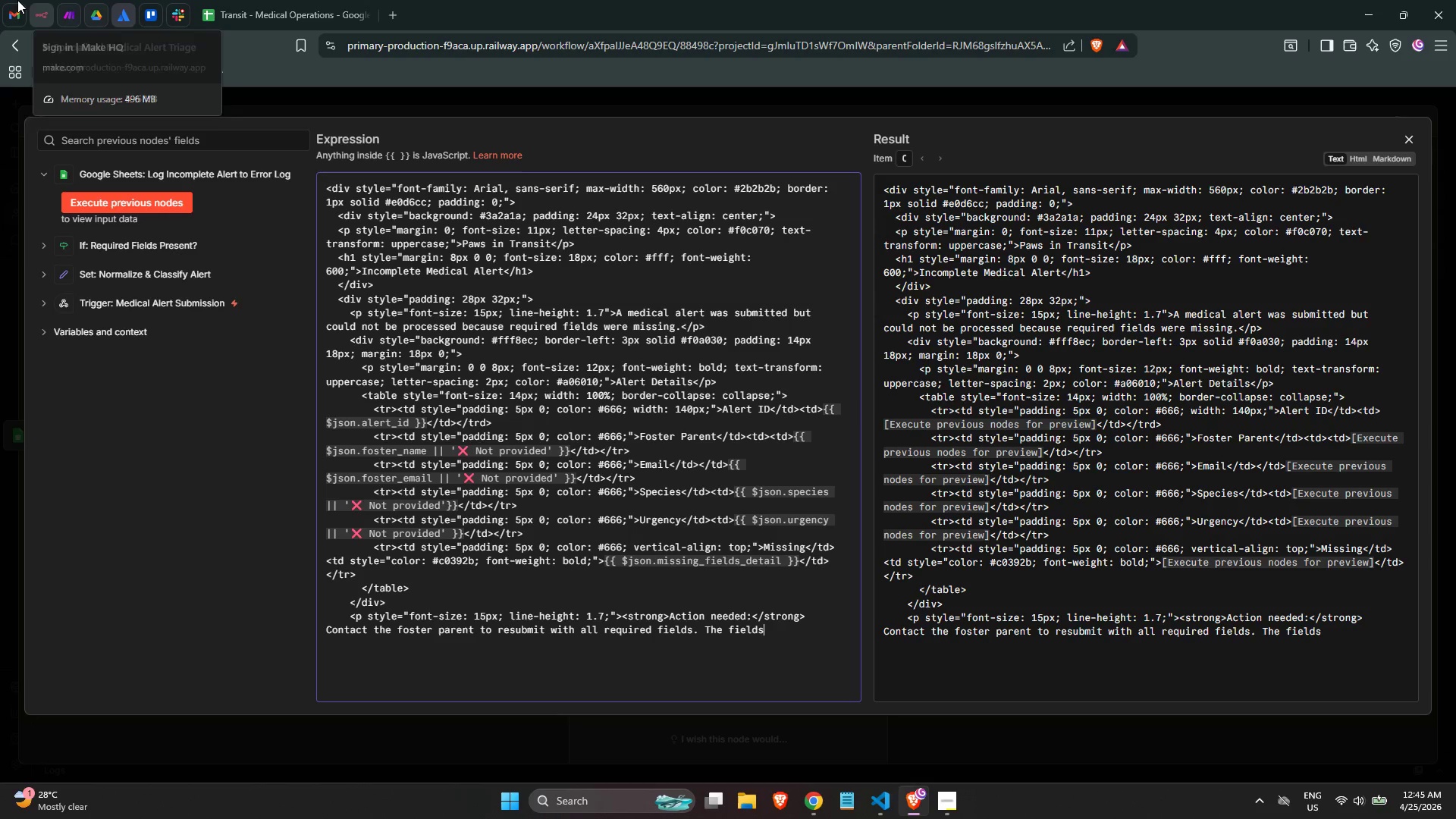 
mouse_move([39, -1])
 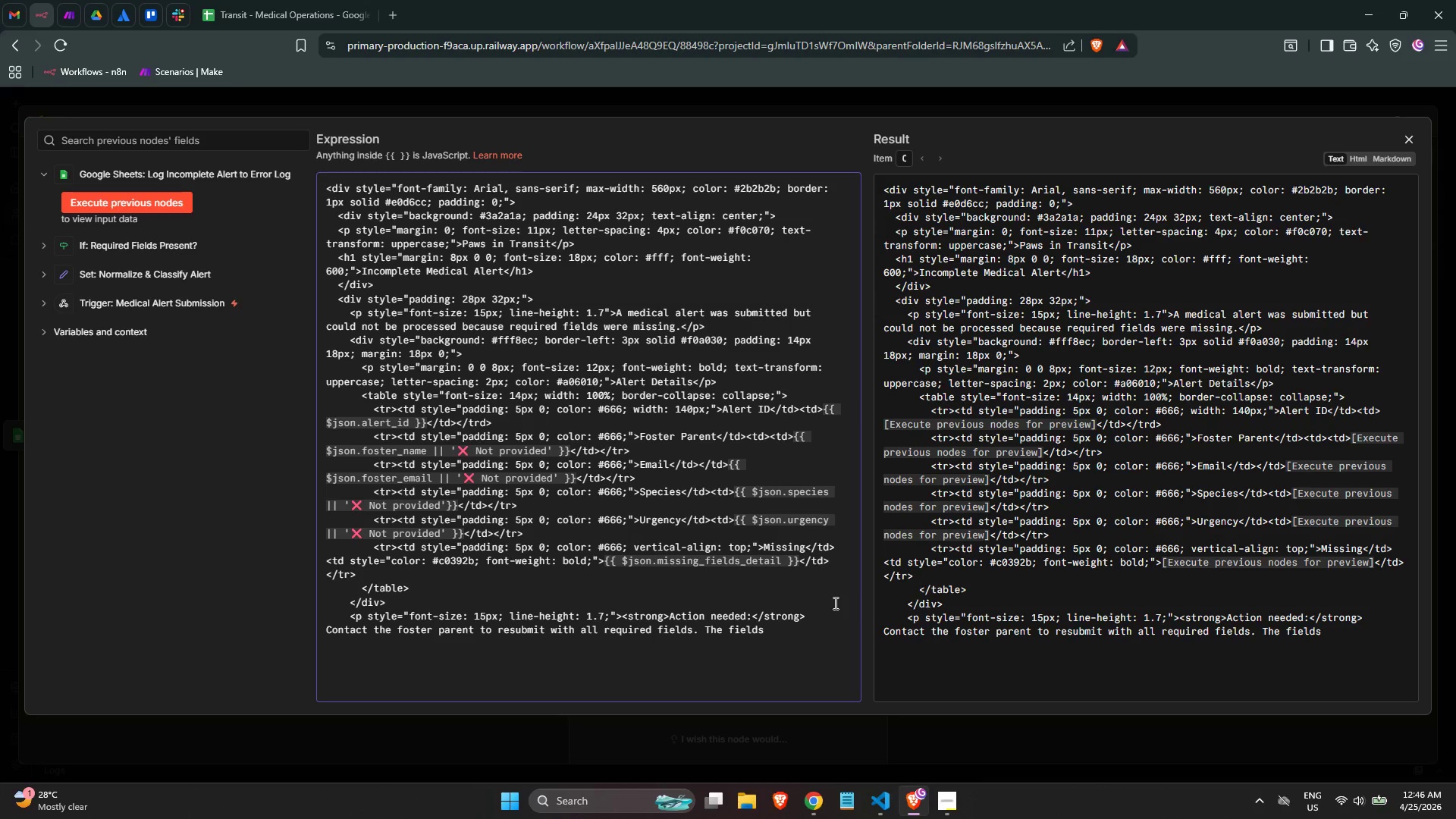 
wait(37.66)
 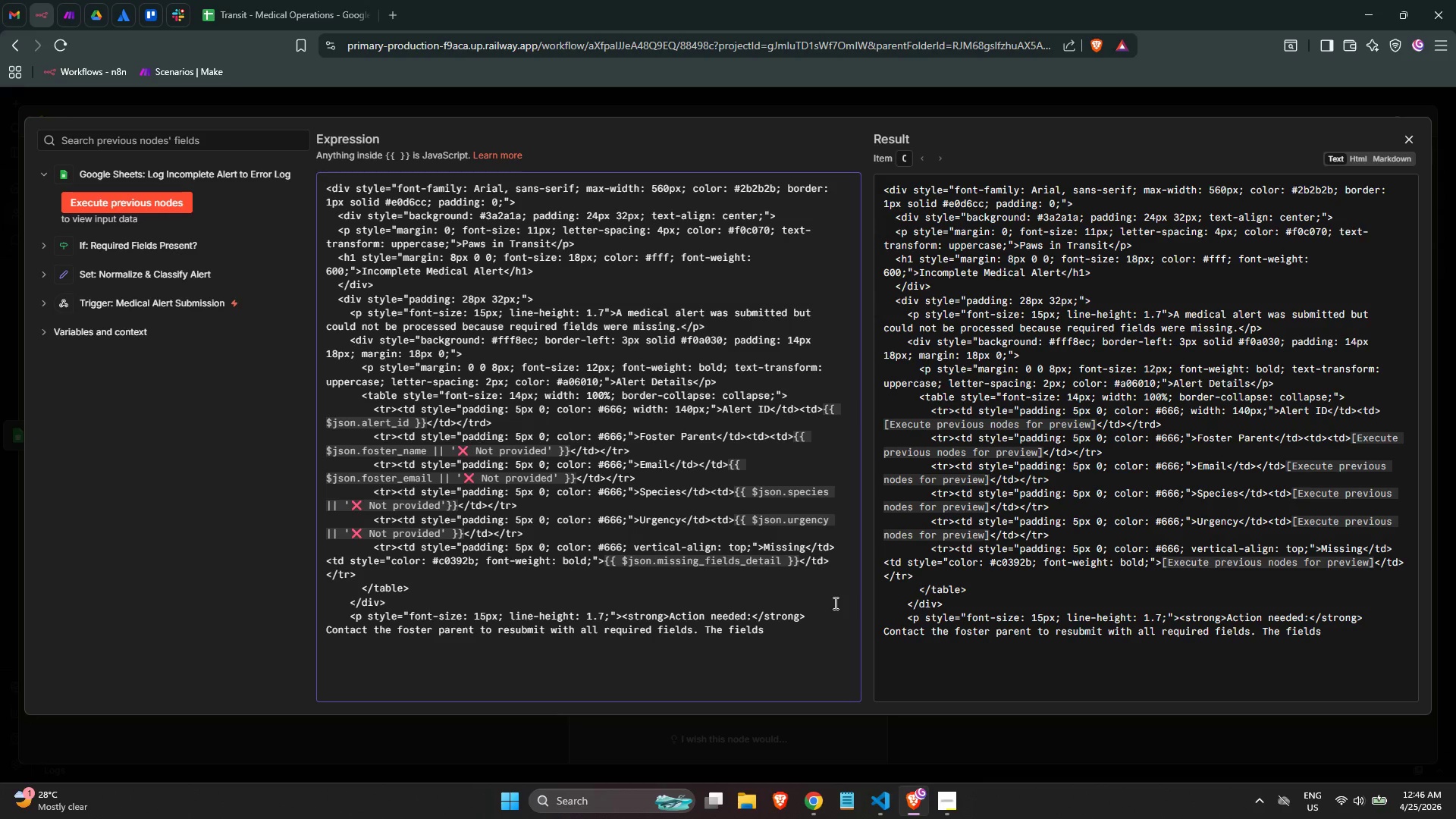 
double_click([781, 678])
 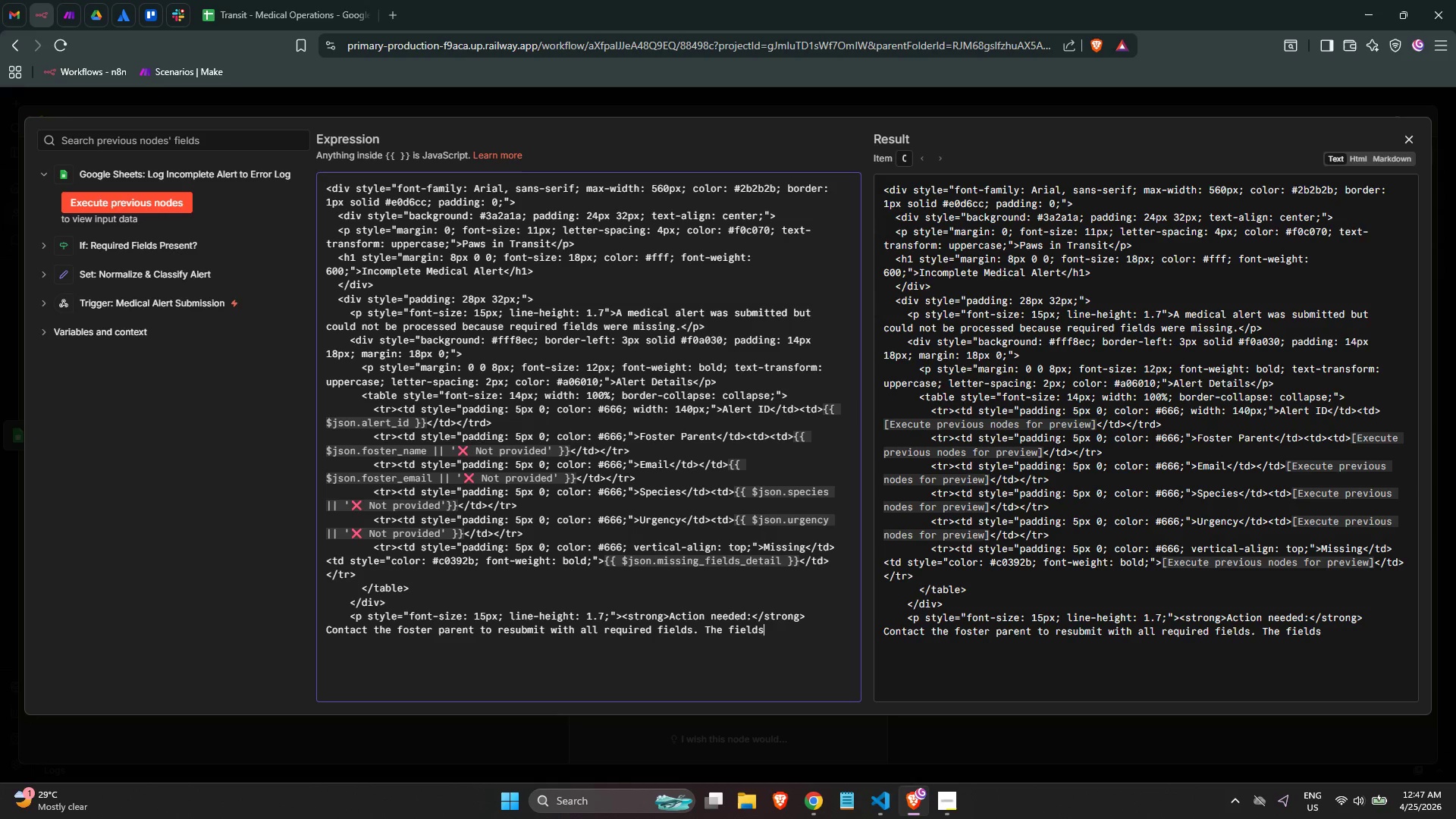 
wait(71.06)
 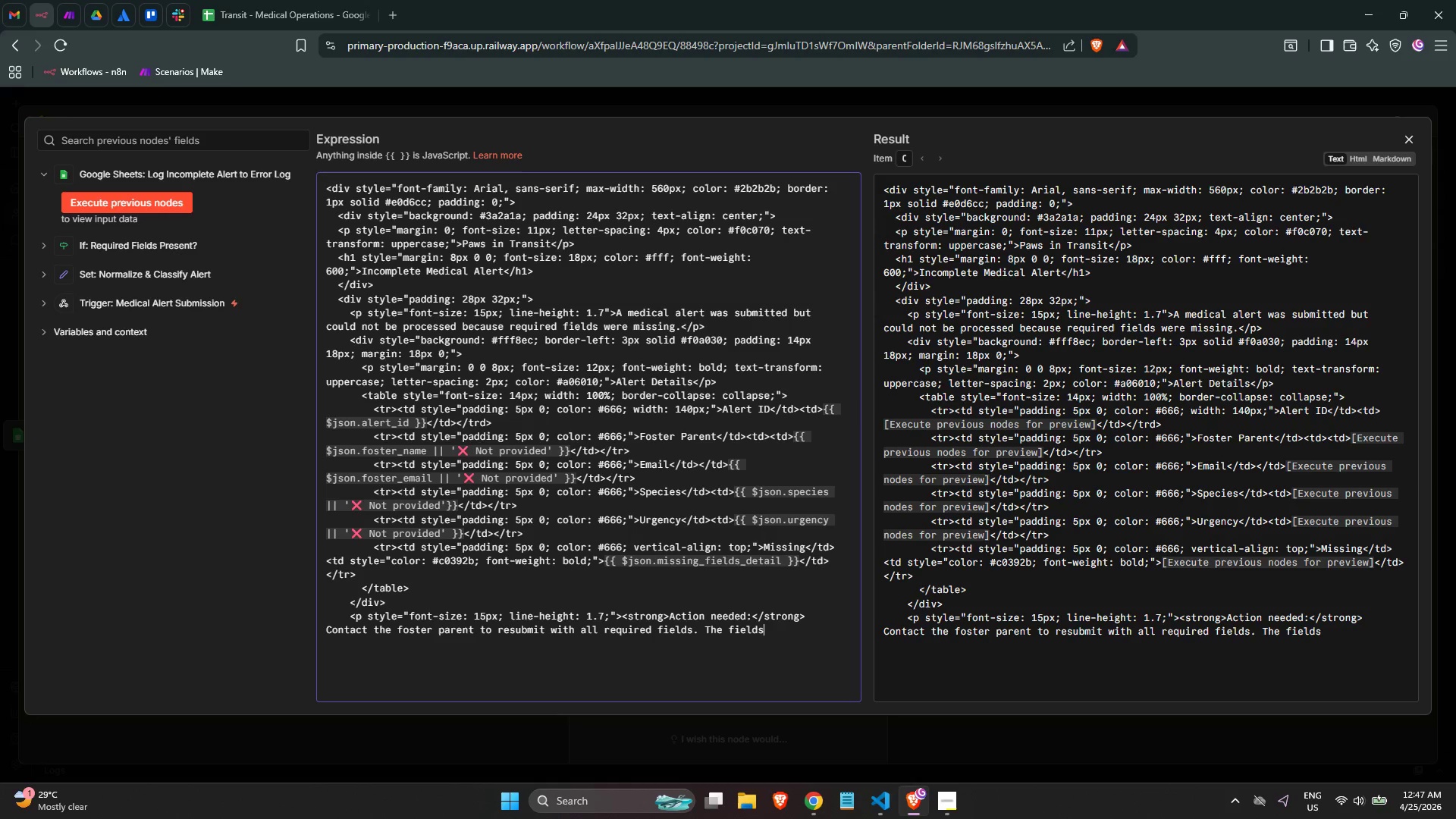 
type( )
key(Backspace)
key(Backspace)
key(Backspace)
key(Backspace)
key(Backspace)
key(Backspace)
key(Backspace)
type(incomplete submission has been saved to the Error Log tba o)
key(Backspace)
type(in the Master Health Hsee)
key(Backspace)
key(Backspace)
key(Backspace)
key(Backspace)
type(Sheet)
 